 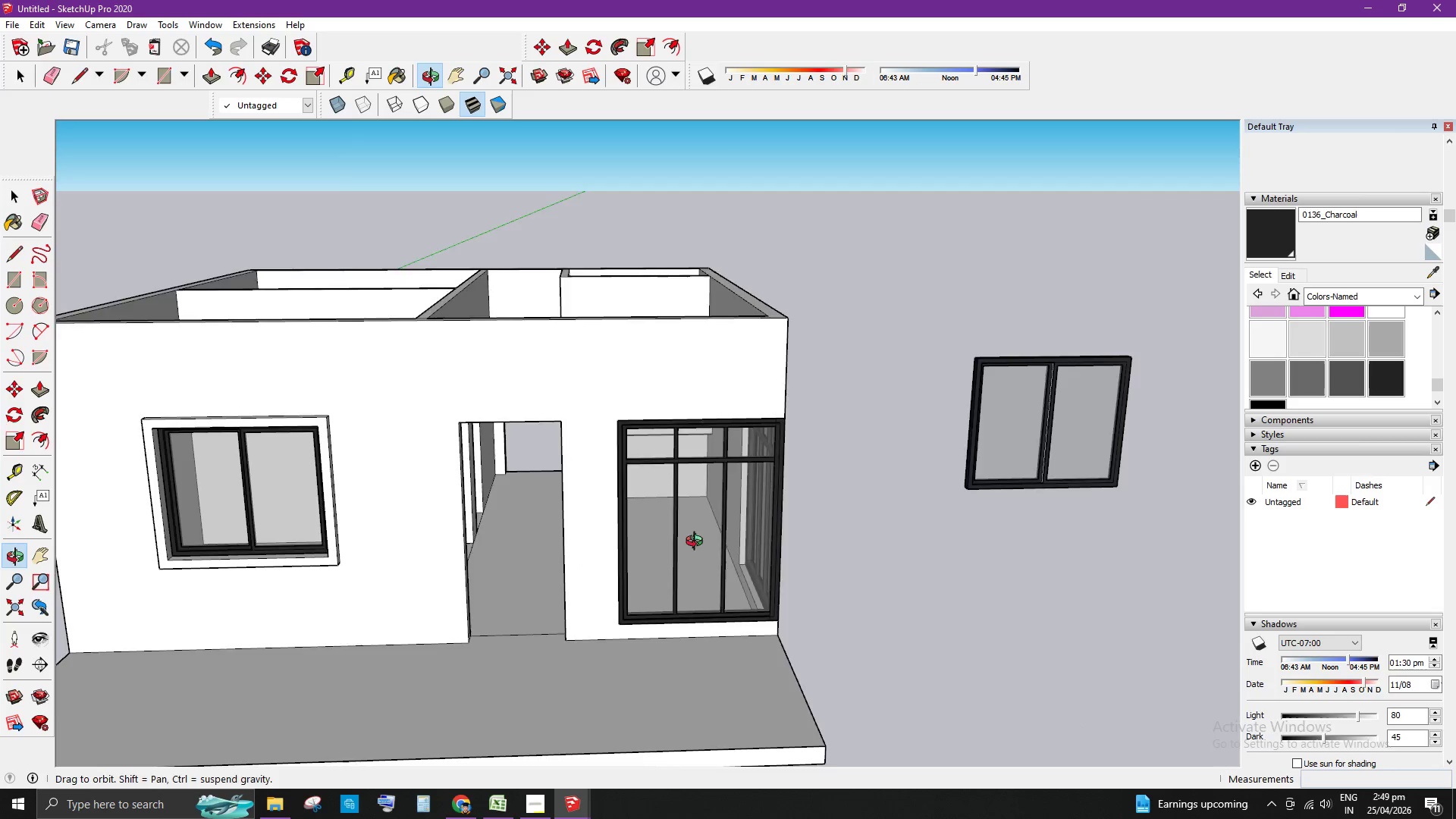 
scroll: coordinate [725, 482], scroll_direction: up, amount: 3.0
 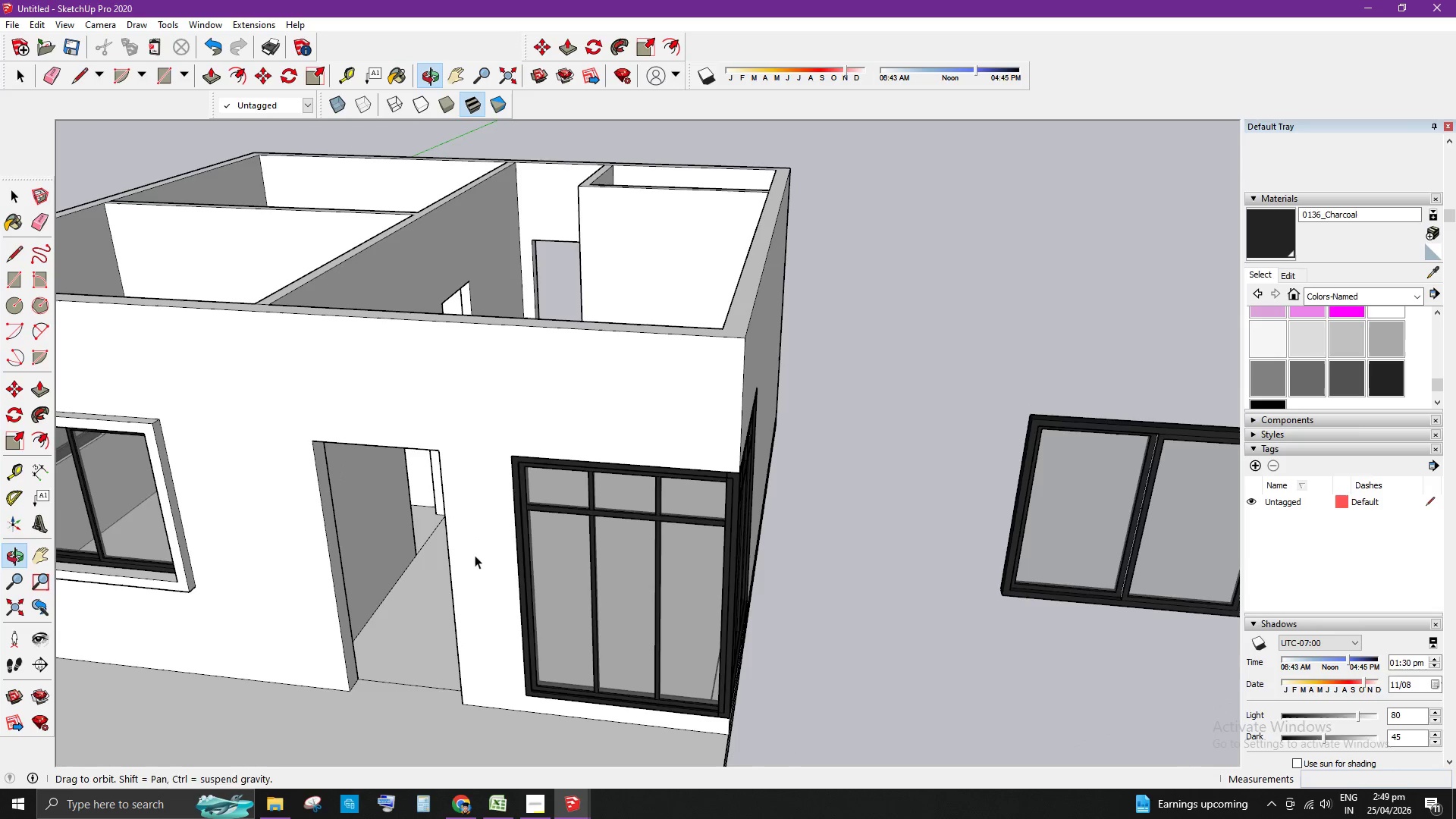 
scroll: coordinate [528, 532], scroll_direction: down, amount: 8.0
 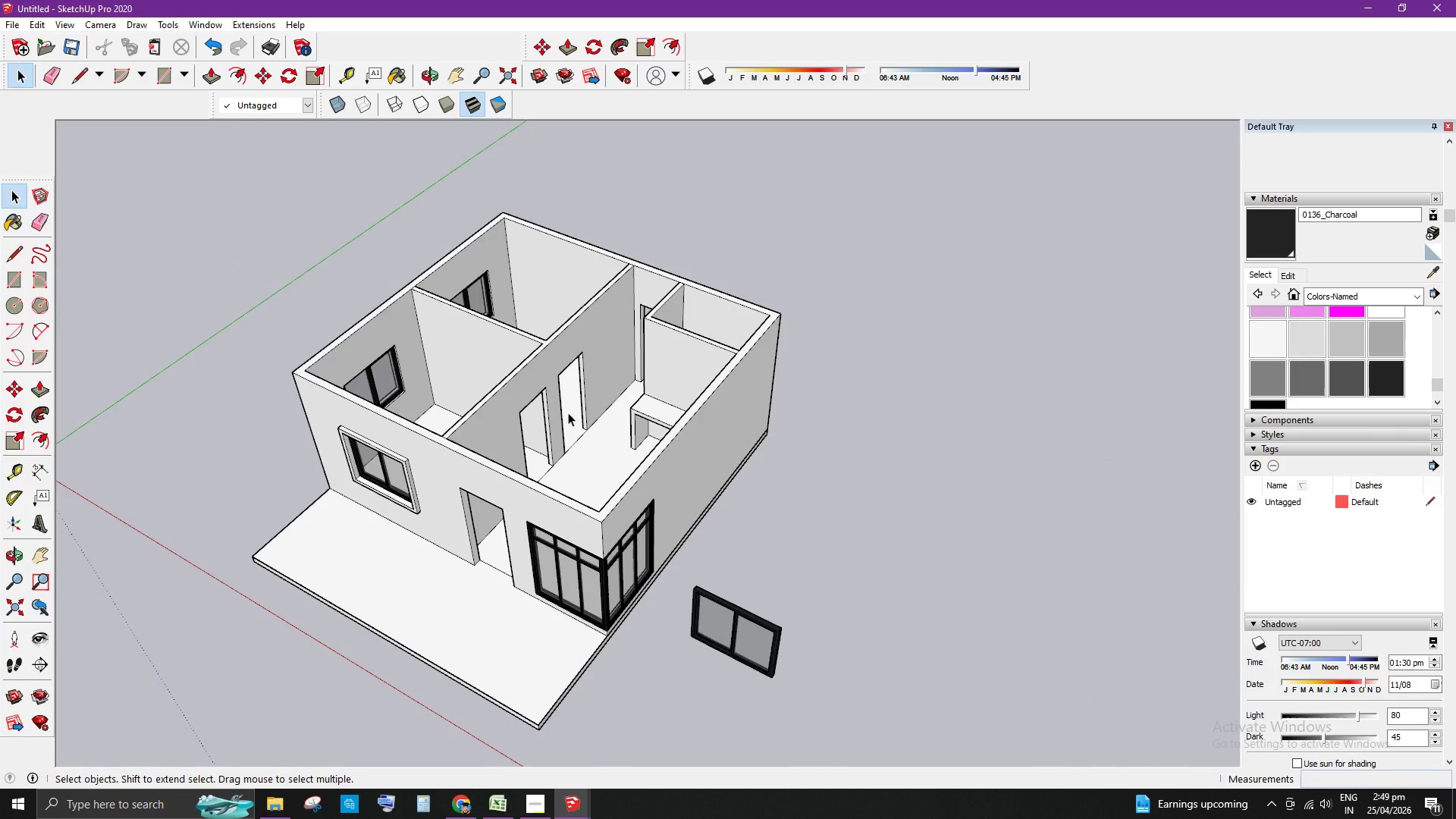 
wait(5.43)
 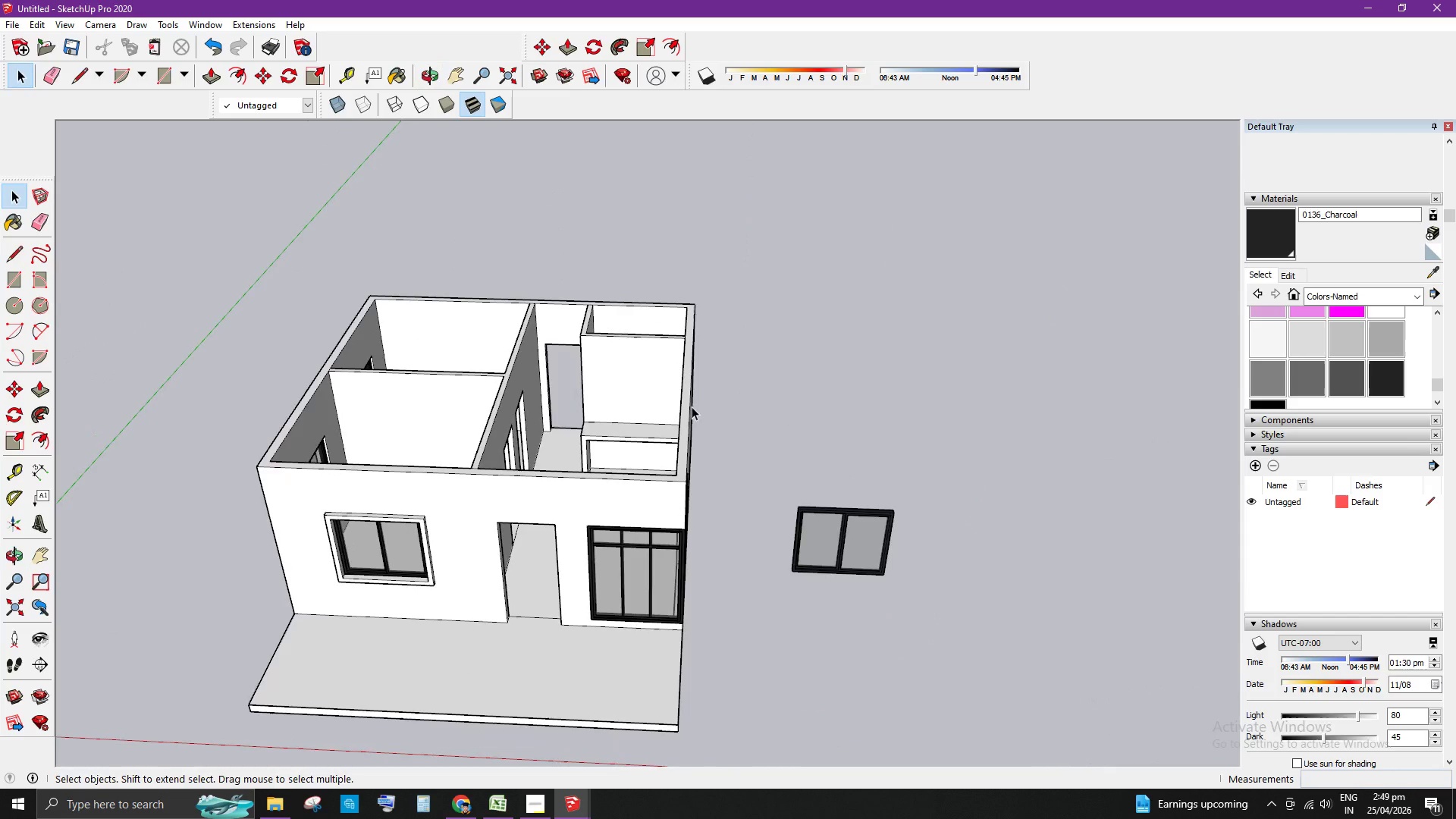 
left_click([463, 648])
 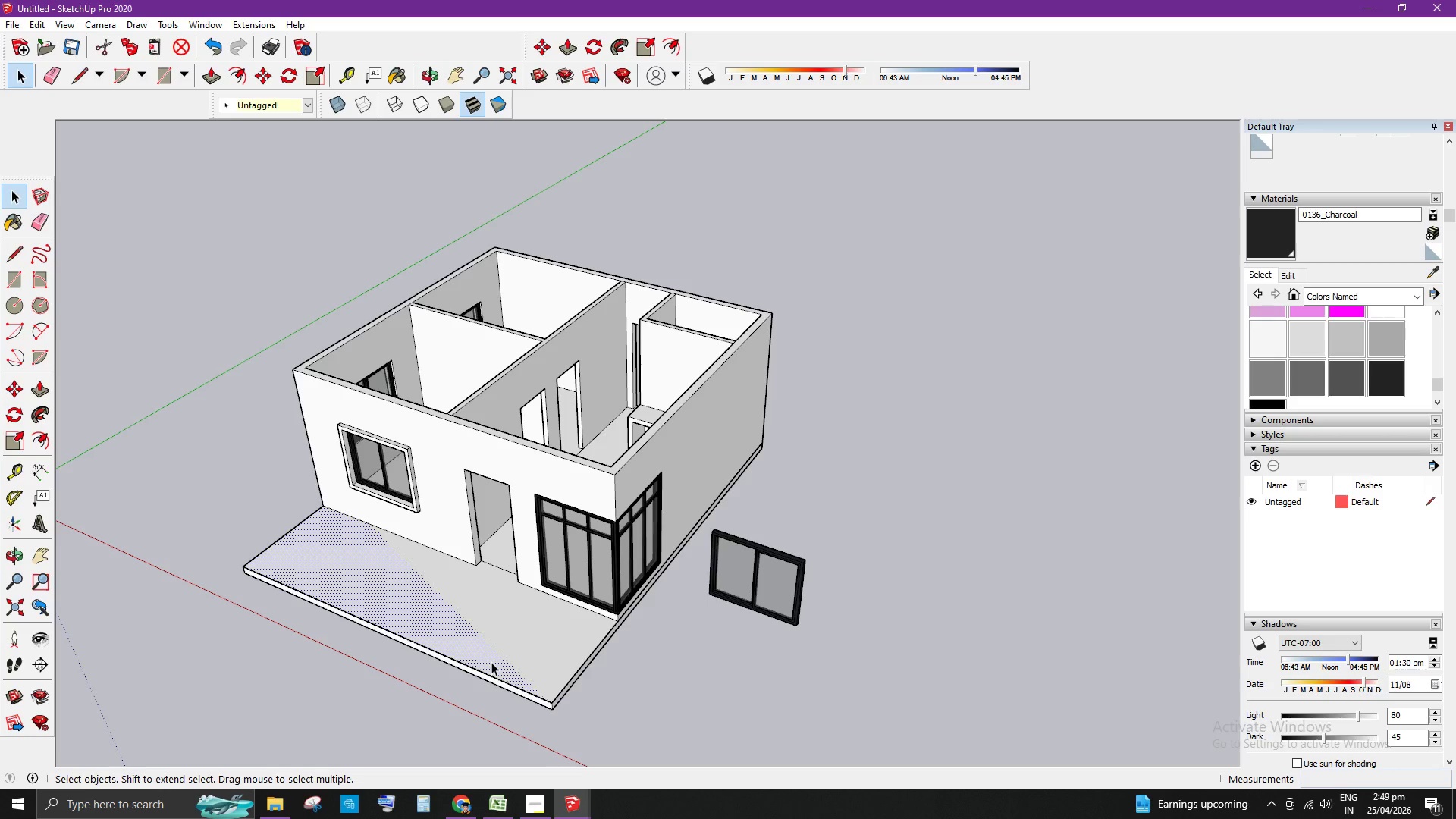 
scroll: coordinate [530, 717], scroll_direction: up, amount: 3.0
 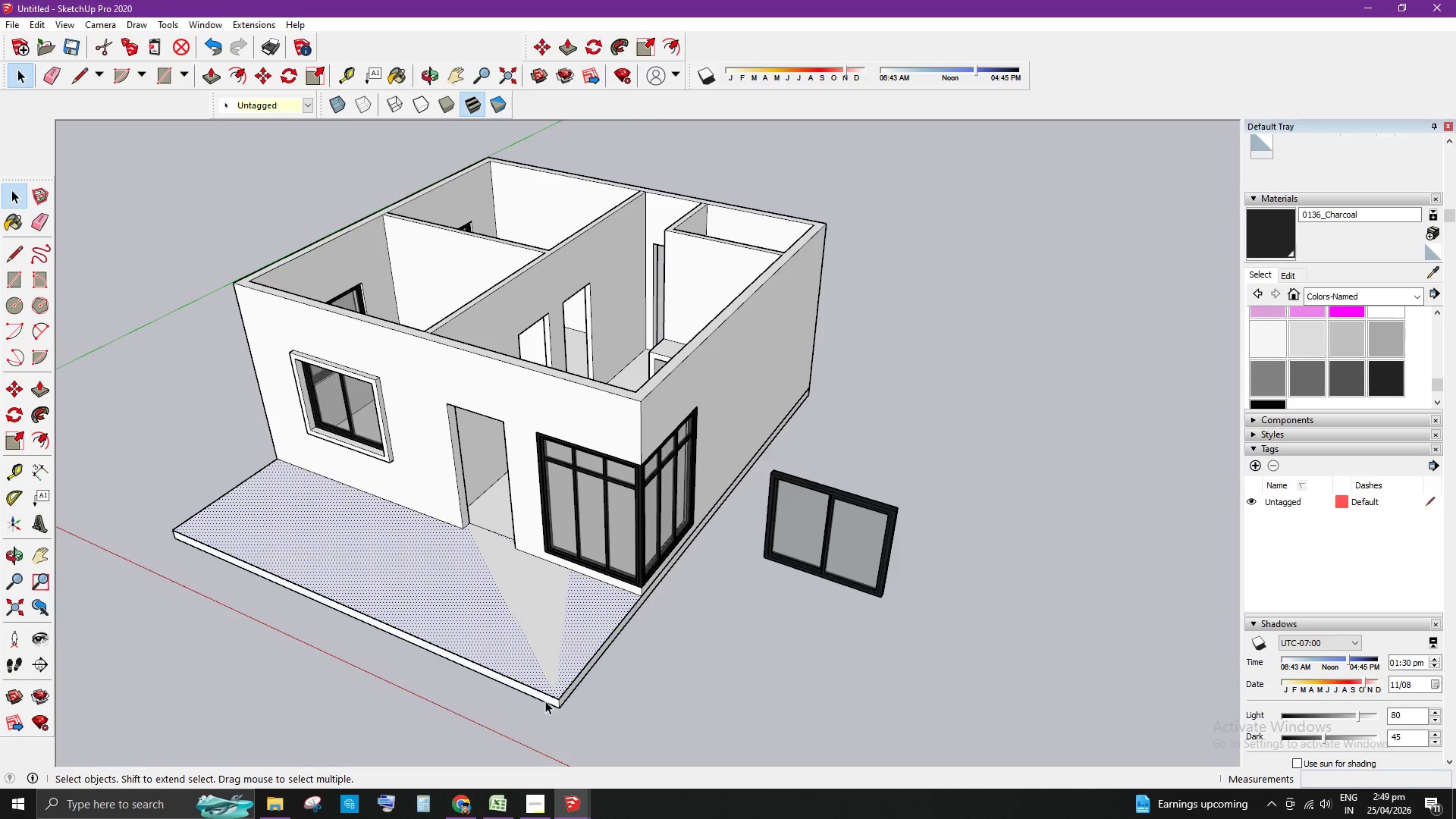 
left_click([549, 698])
 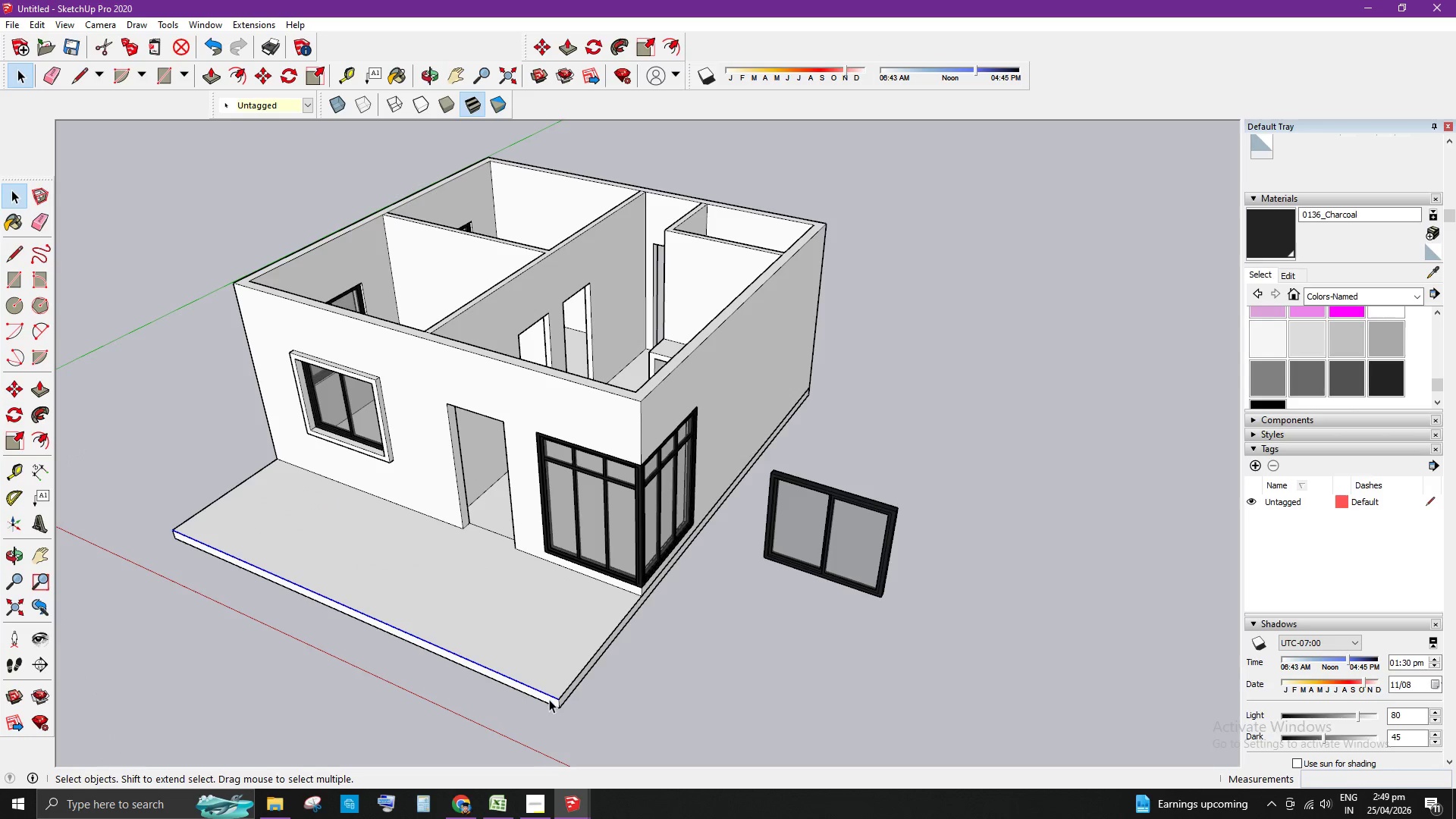 
left_click([549, 700])
 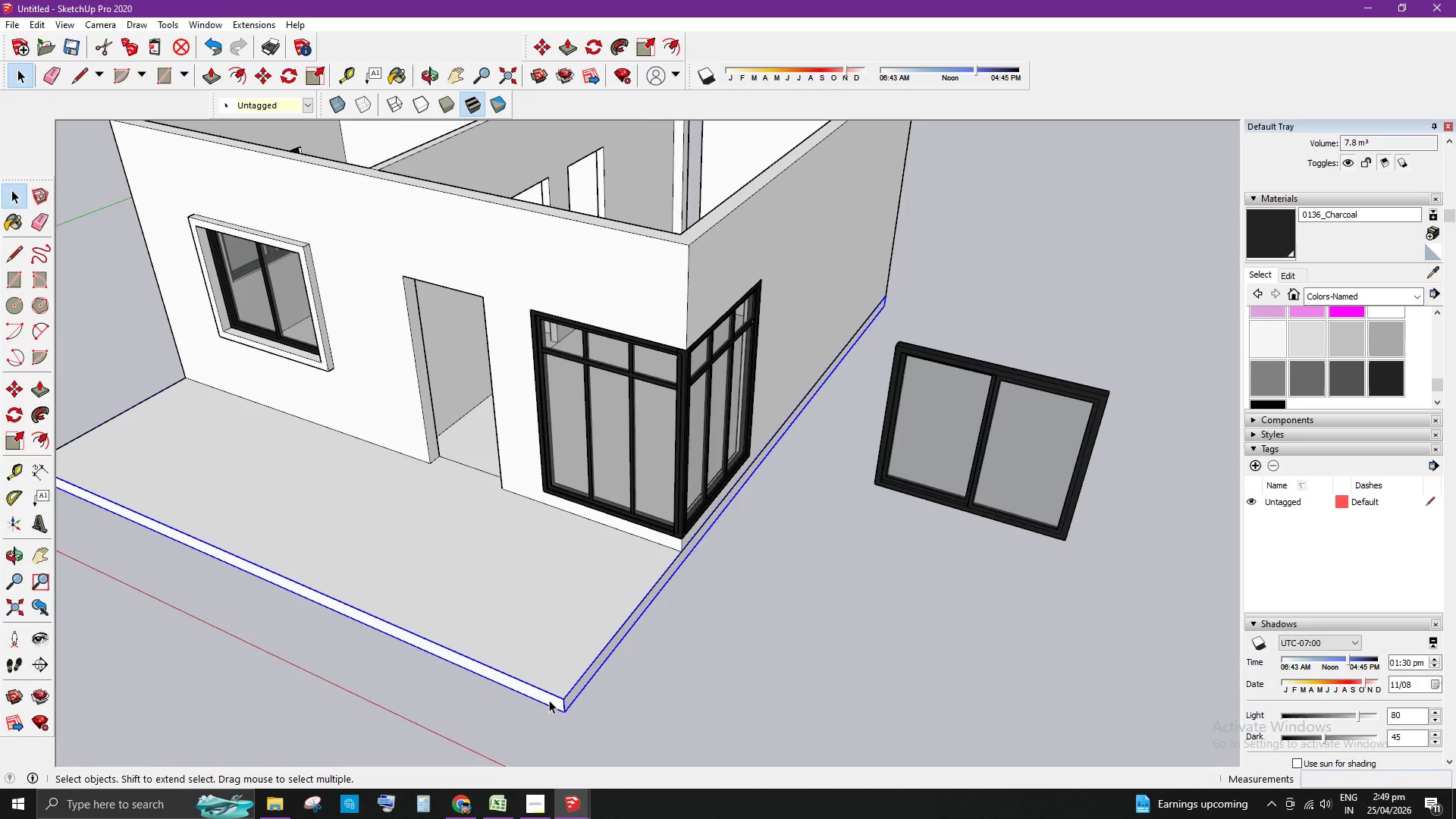 
scroll: coordinate [549, 700], scroll_direction: up, amount: 4.0
 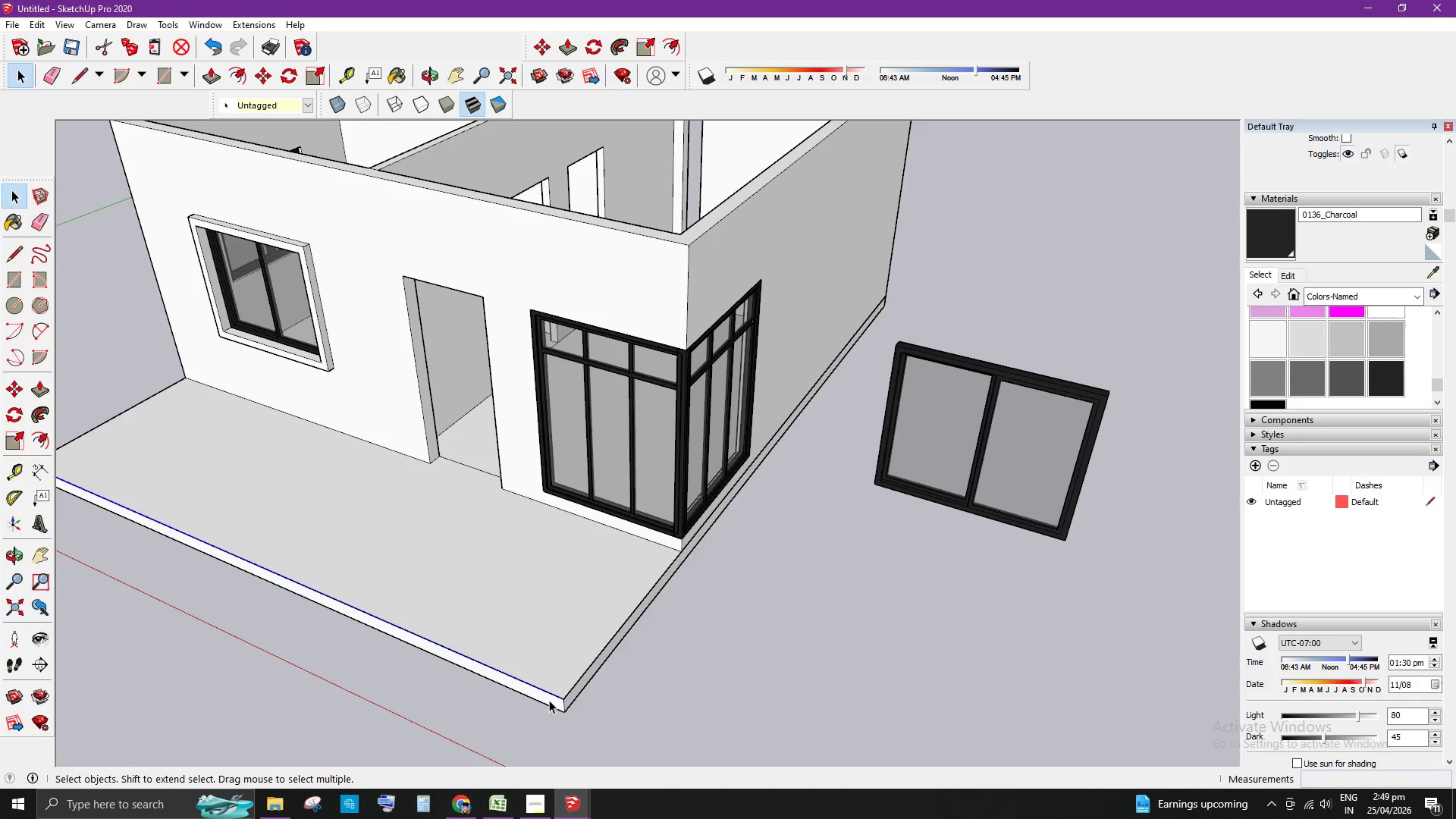 
key(Control+C)
 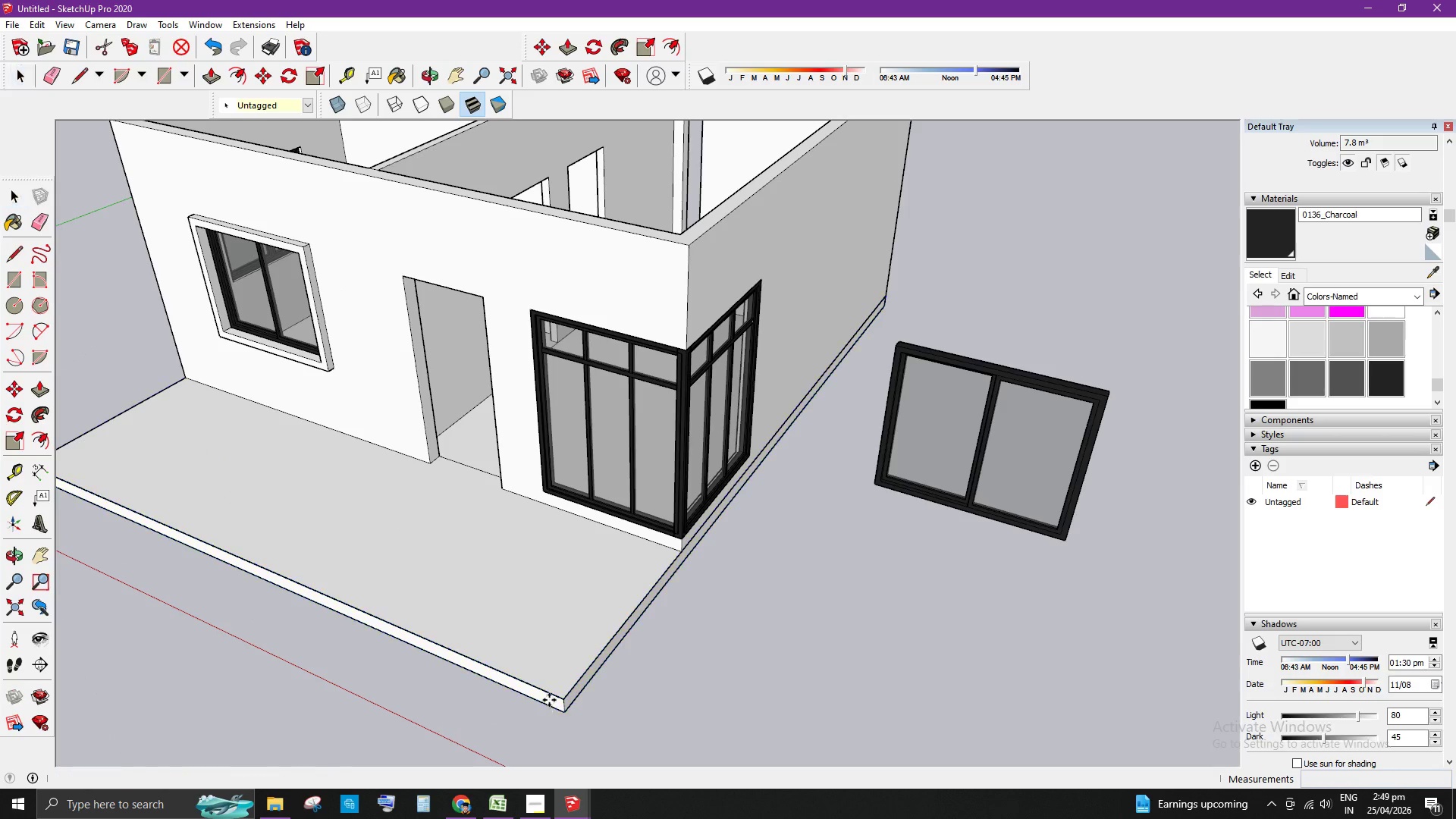 
key(Control+V)
 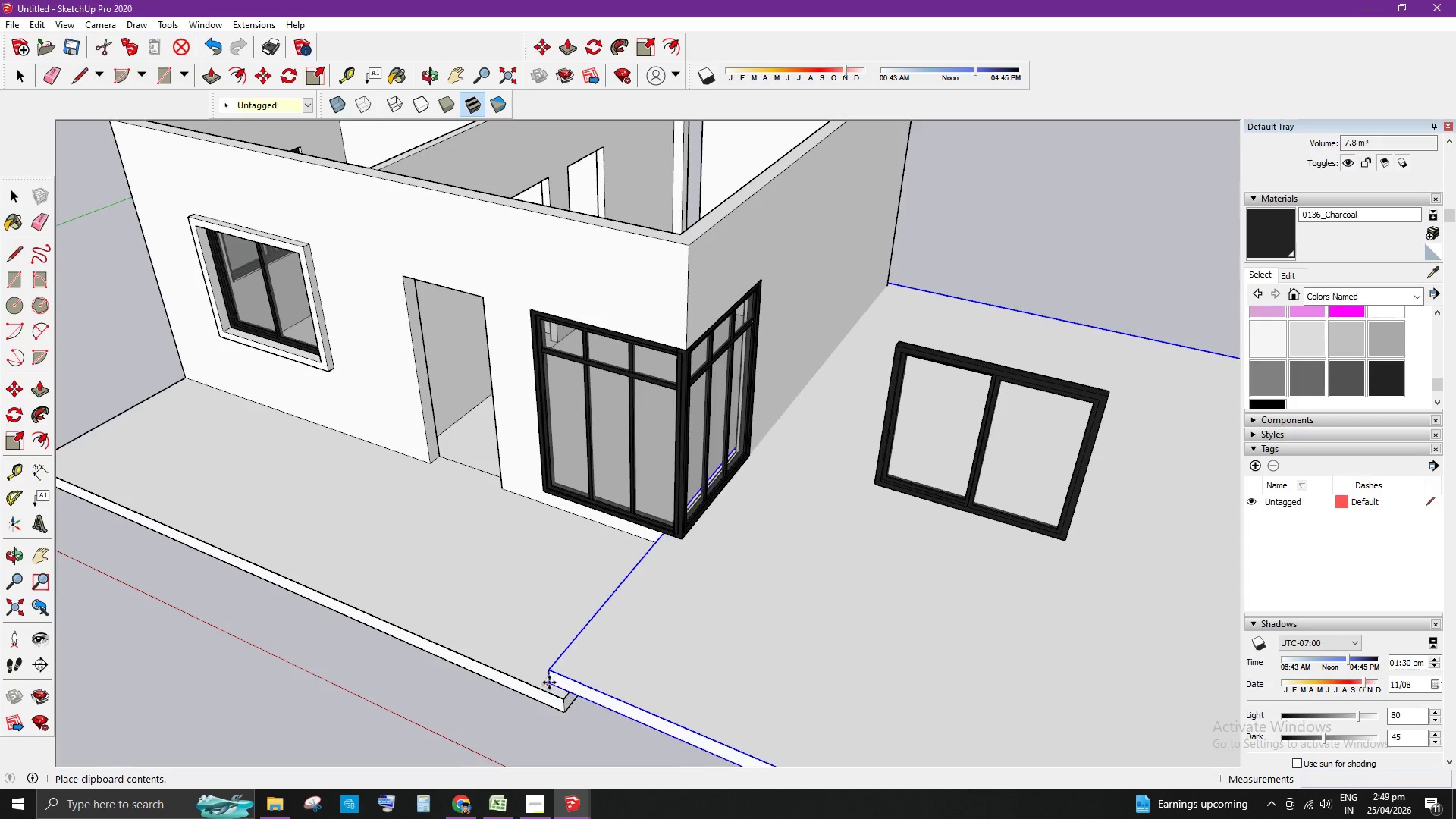 
scroll: coordinate [498, 636], scroll_direction: down, amount: 2.0
 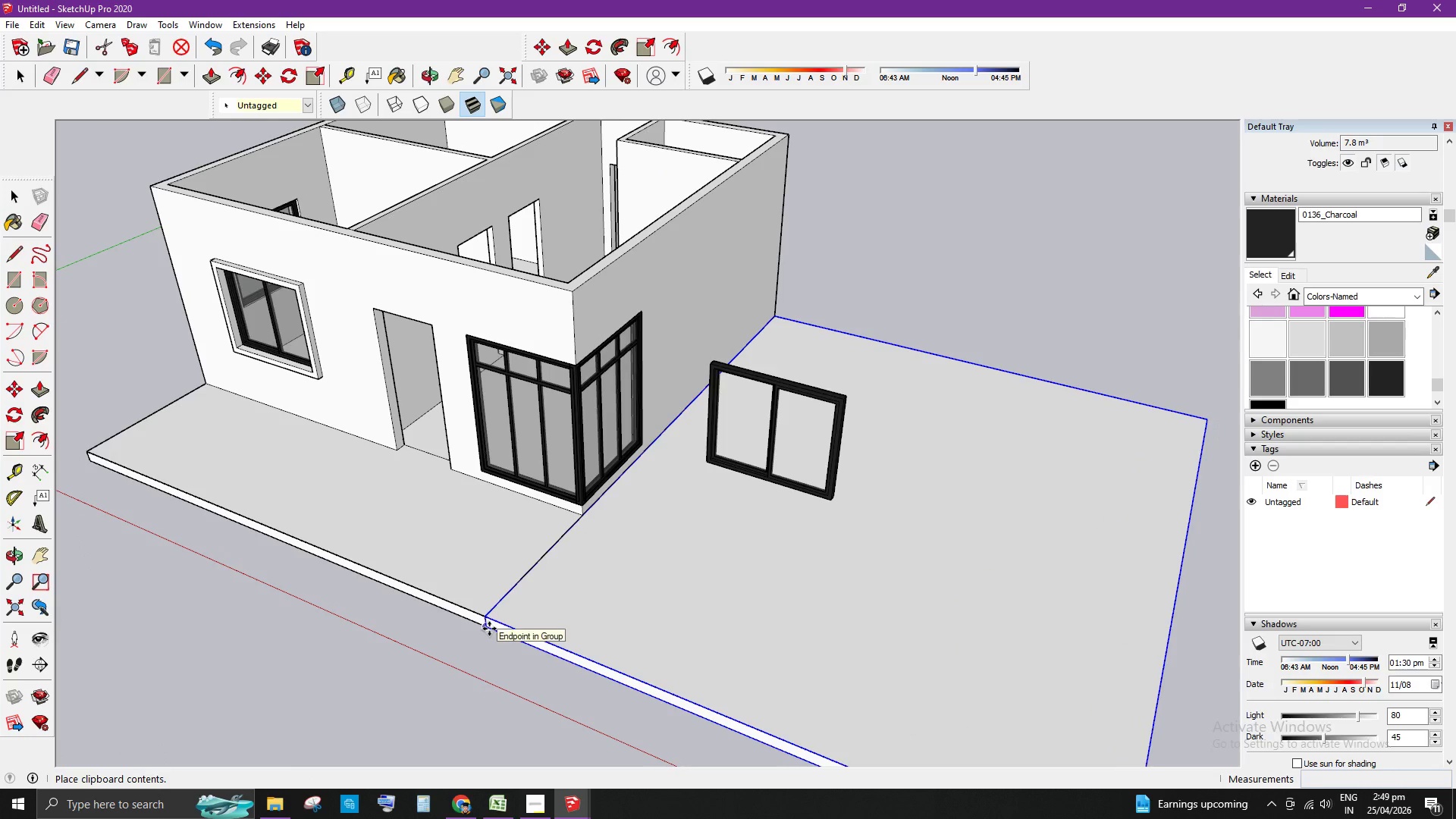 
left_click([489, 629])
 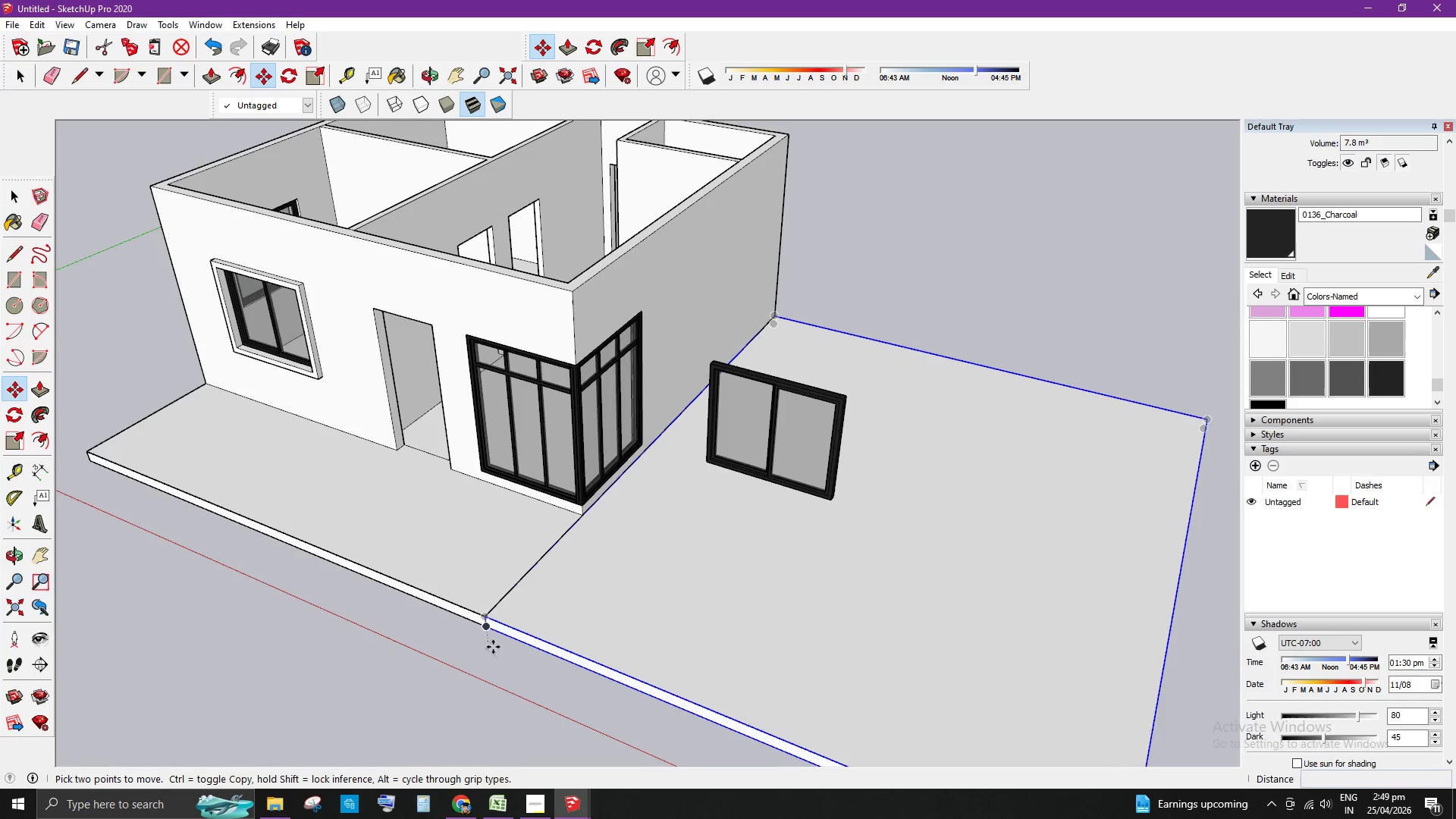 
key(Space)
 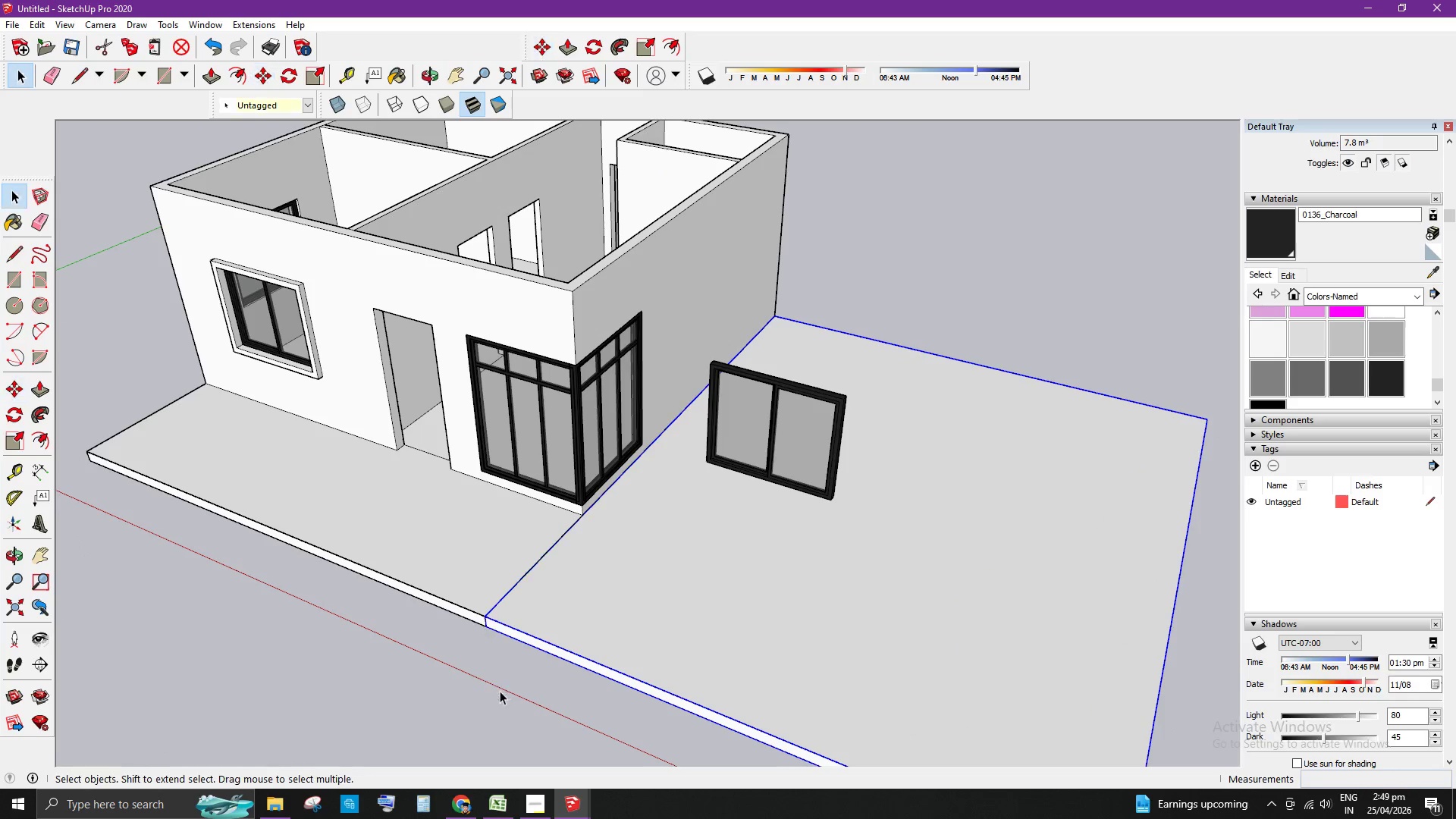 
scroll: coordinate [400, 654], scroll_direction: down, amount: 5.0
 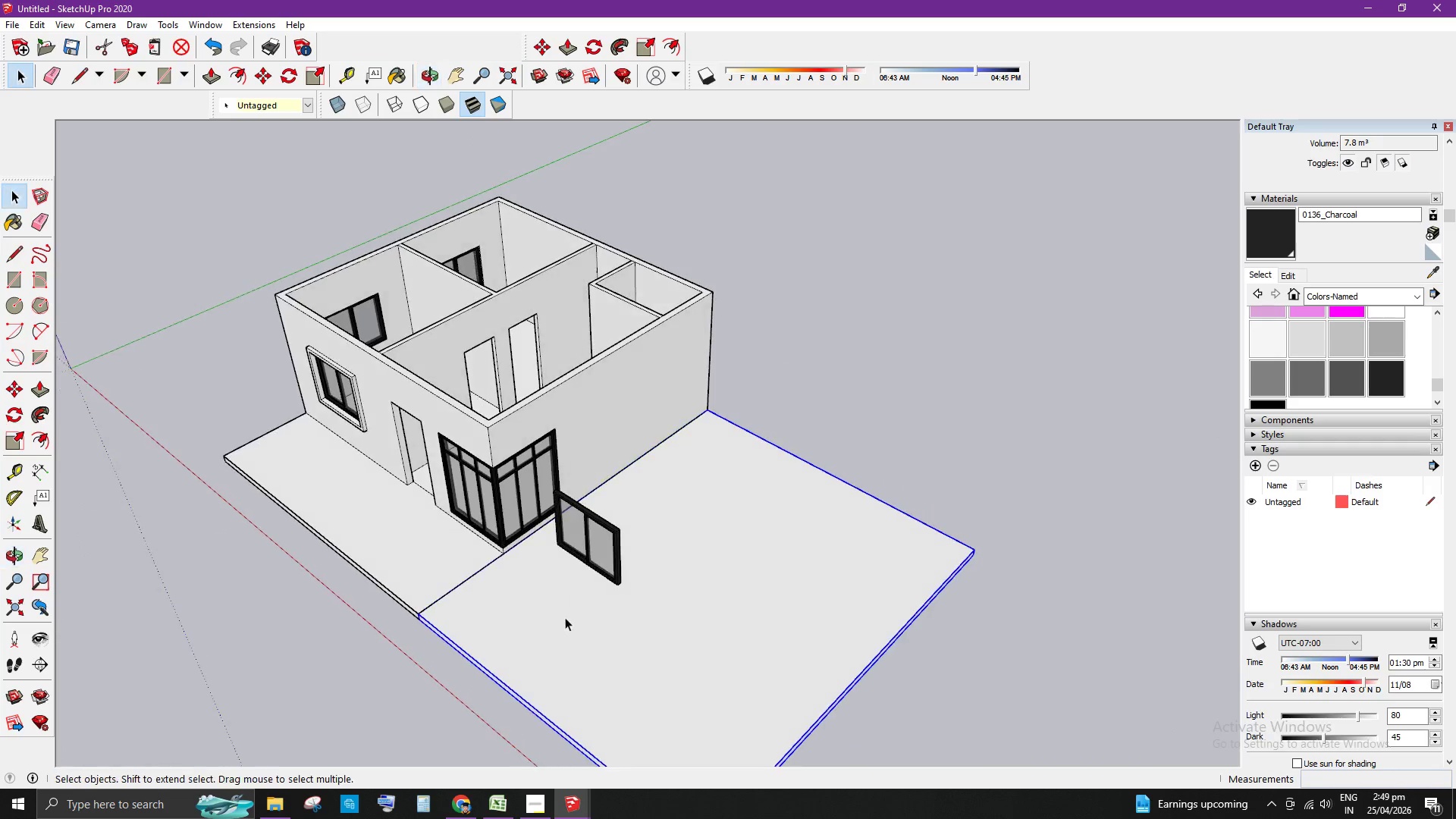 
key(S)
 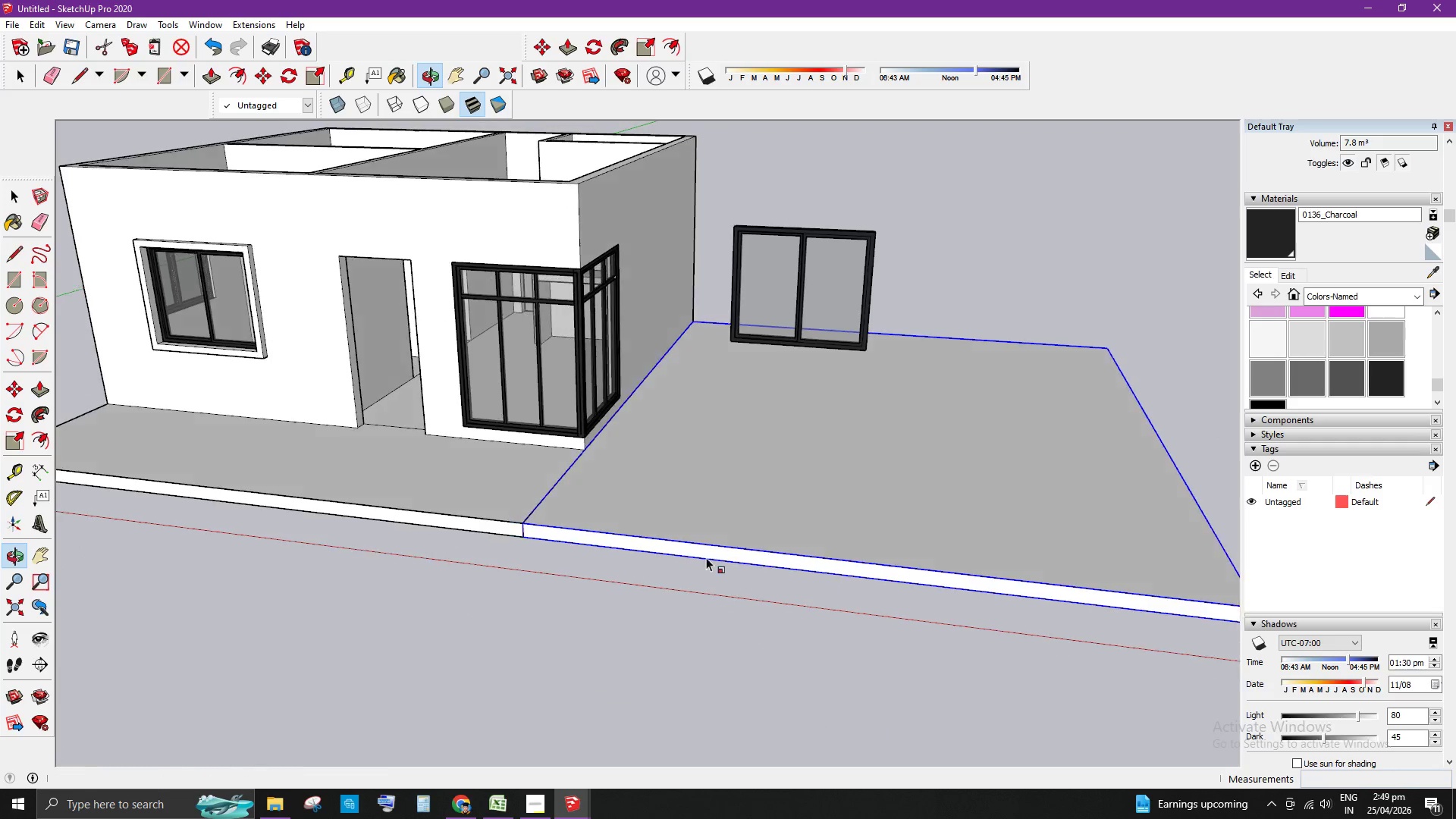 
scroll: coordinate [868, 579], scroll_direction: up, amount: 7.0
 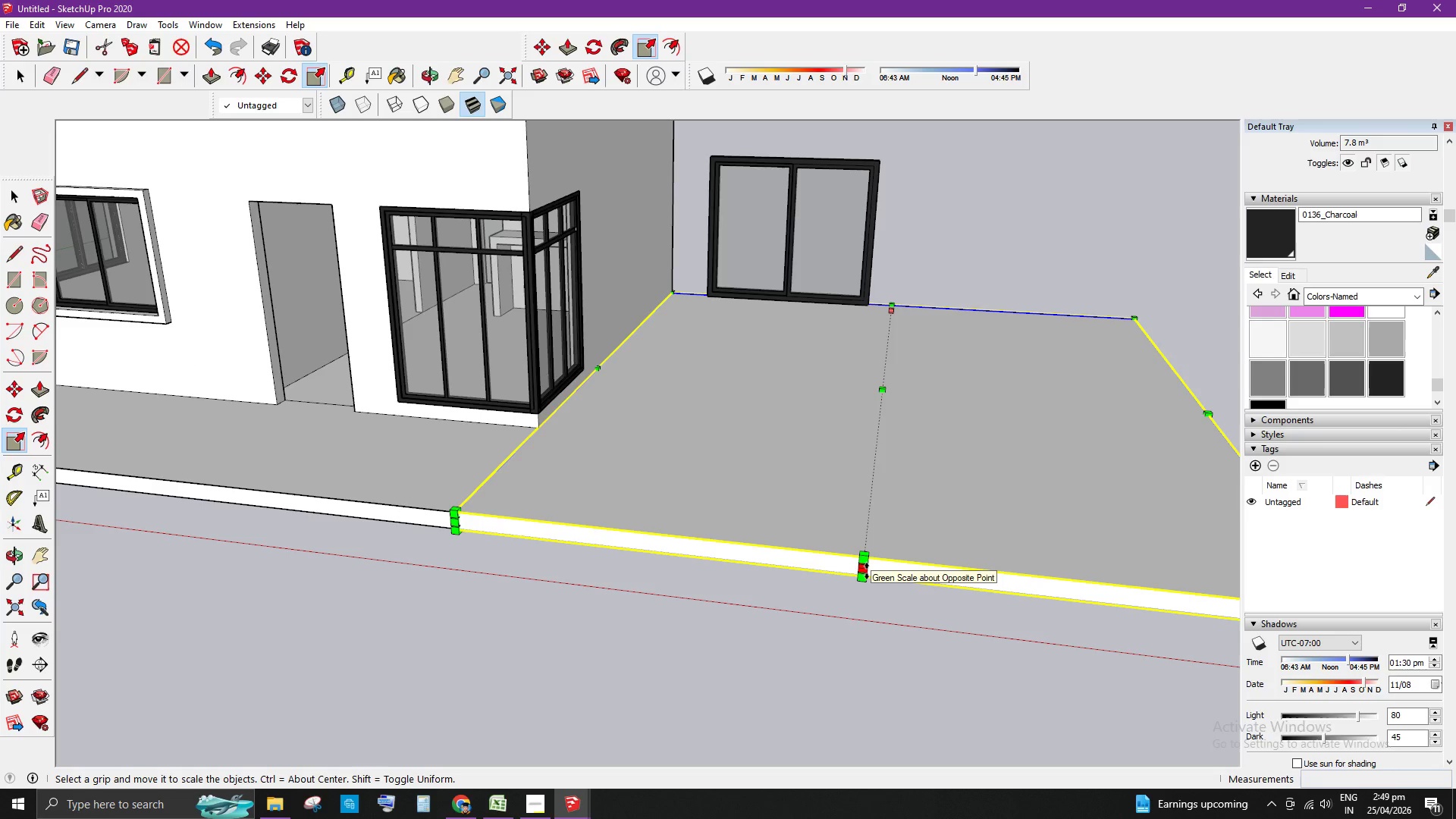 
left_click([867, 571])
 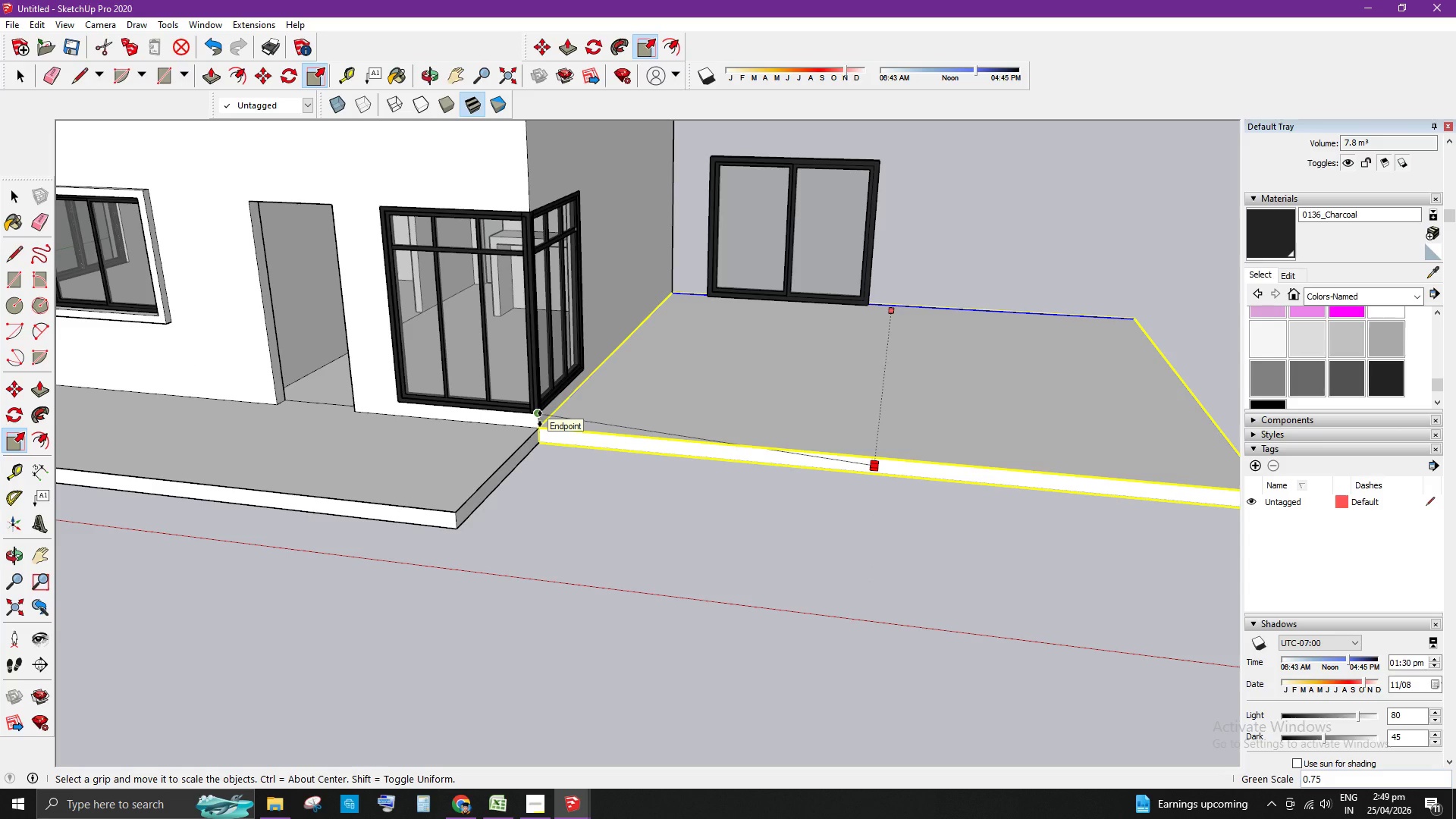 
key(Space)
 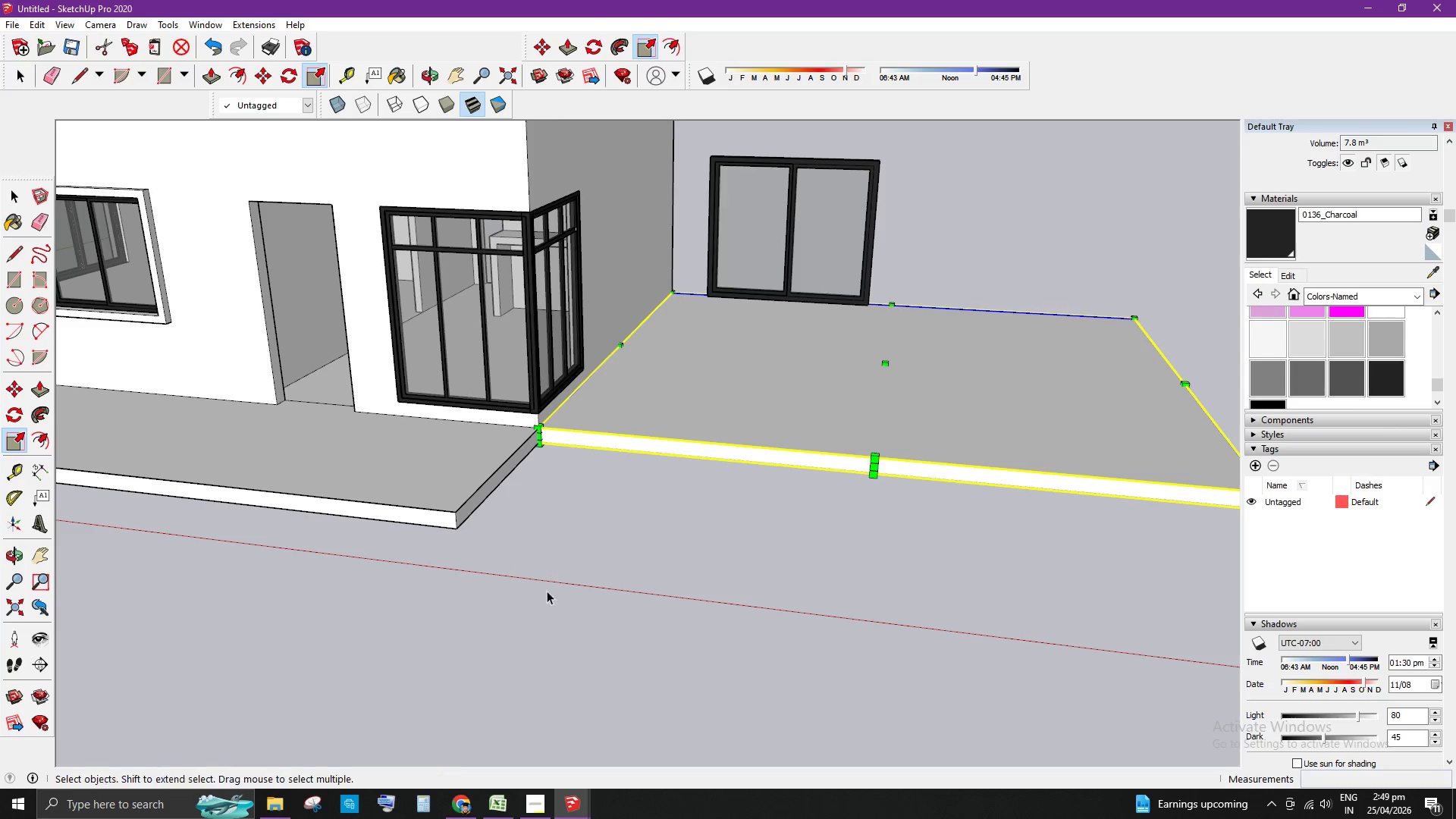 
scroll: coordinate [533, 463], scroll_direction: down, amount: 8.0
 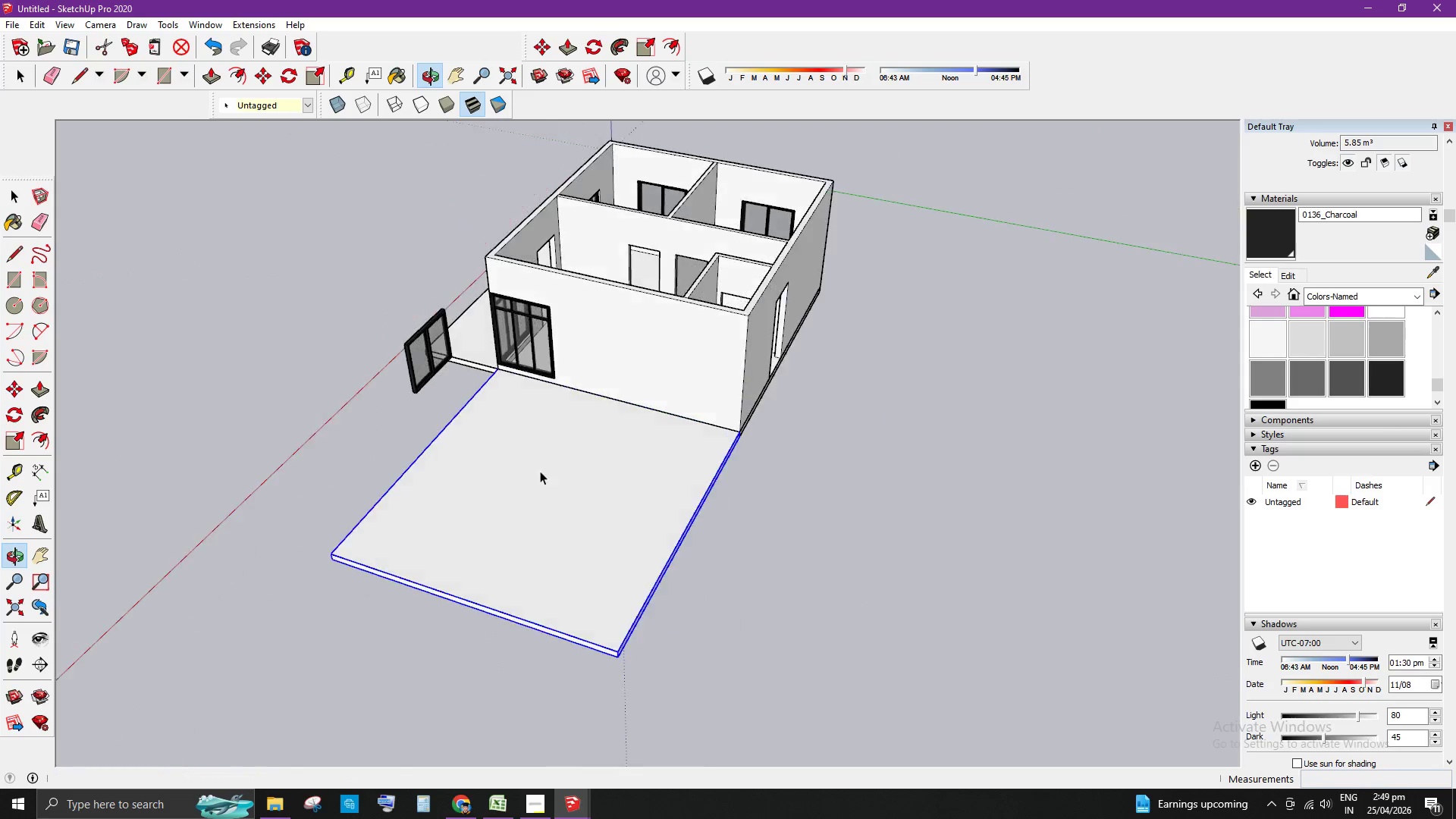 
scroll: coordinate [634, 455], scroll_direction: up, amount: 4.0
 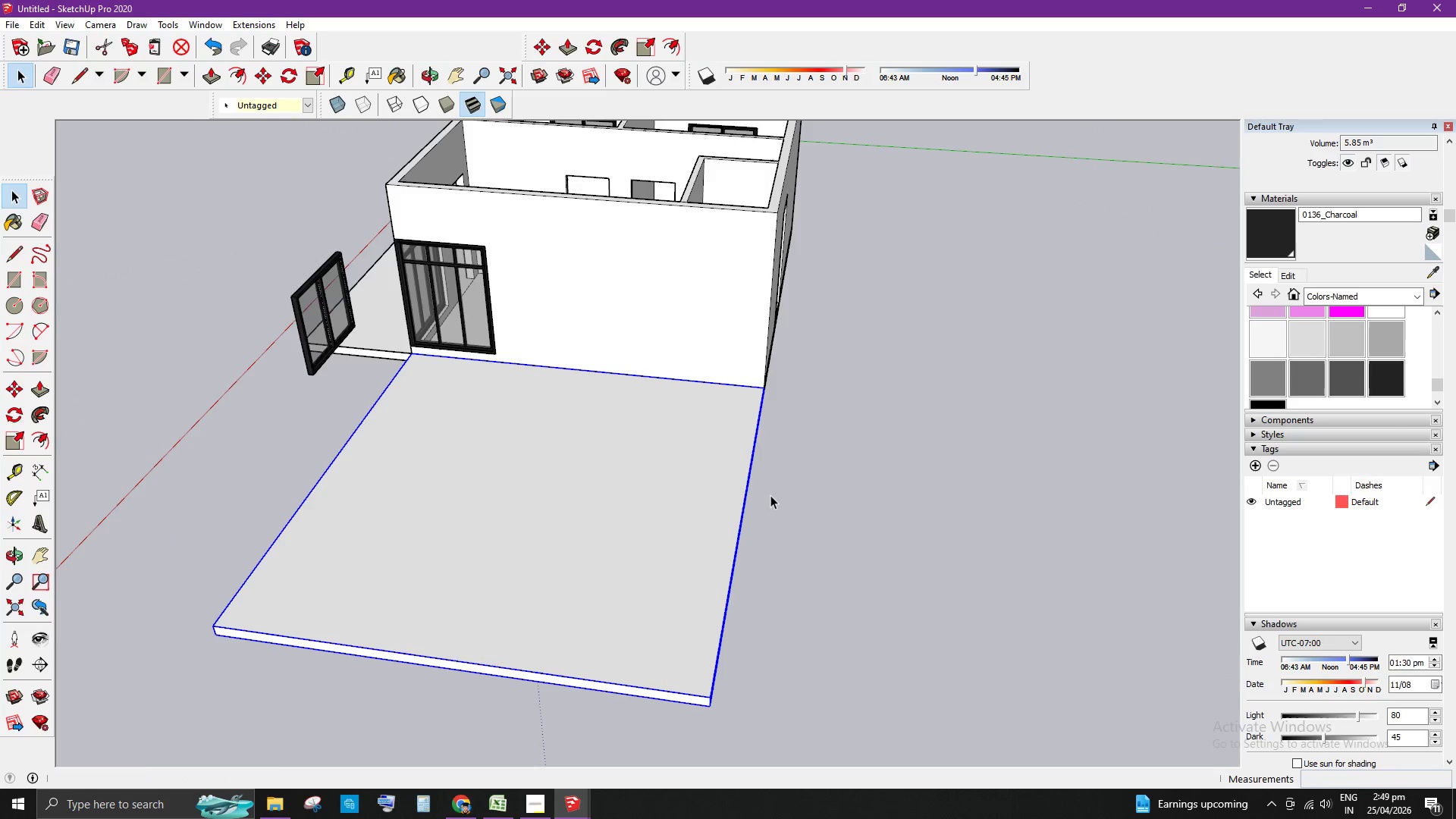 
scroll: coordinate [770, 495], scroll_direction: down, amount: 4.0
 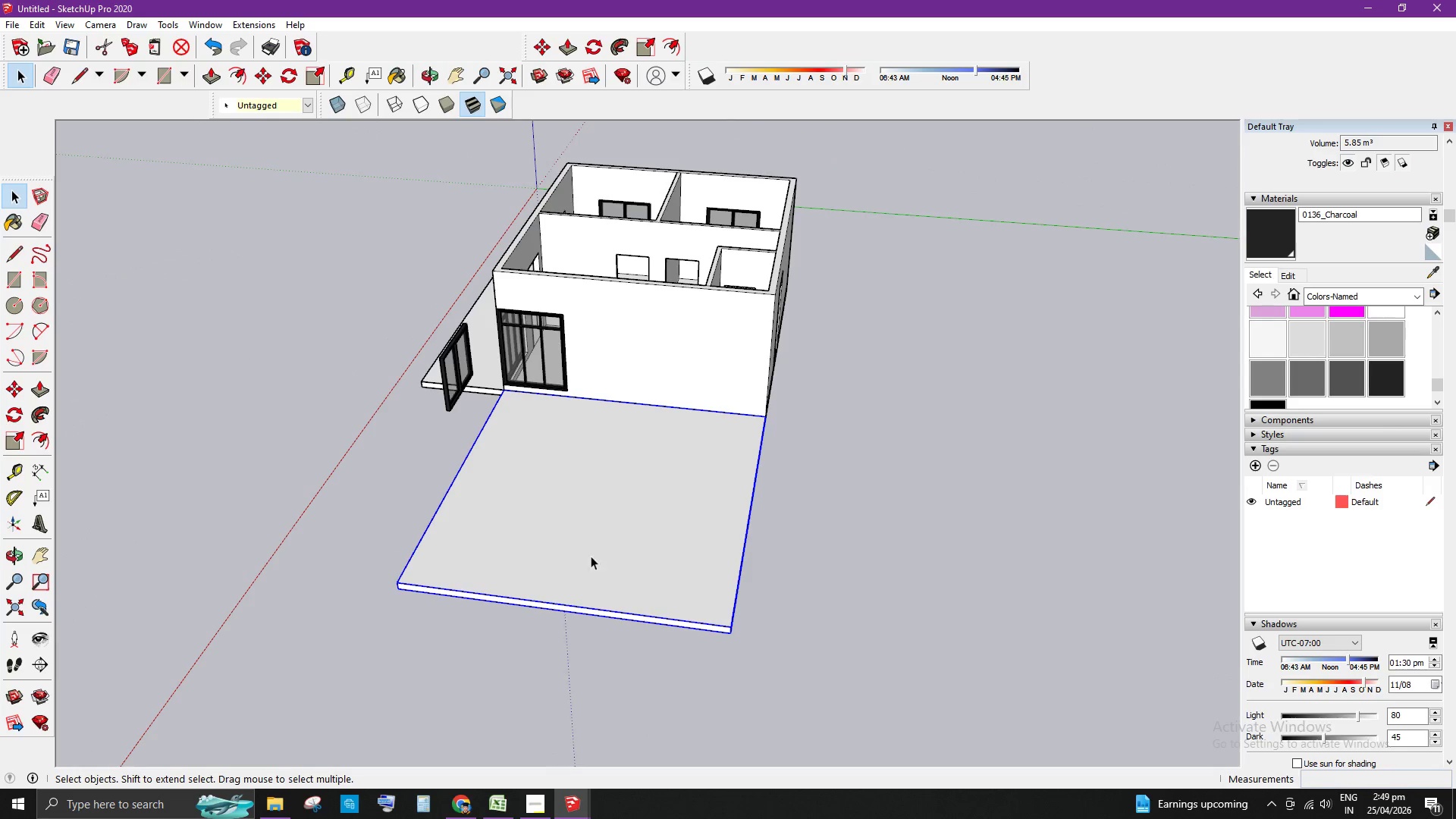 
scroll: coordinate [601, 618], scroll_direction: up, amount: 3.0
 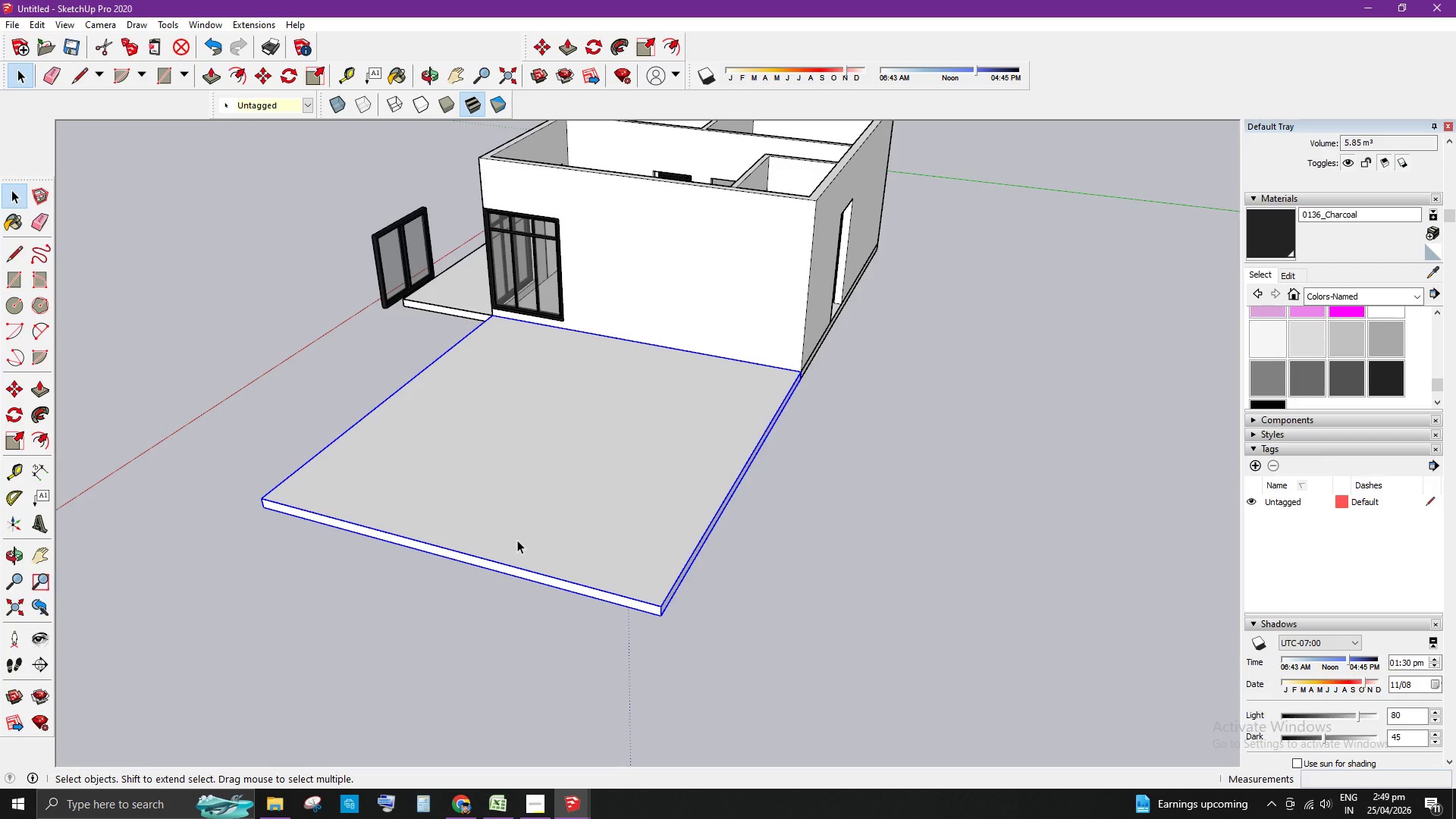 
key(T)
 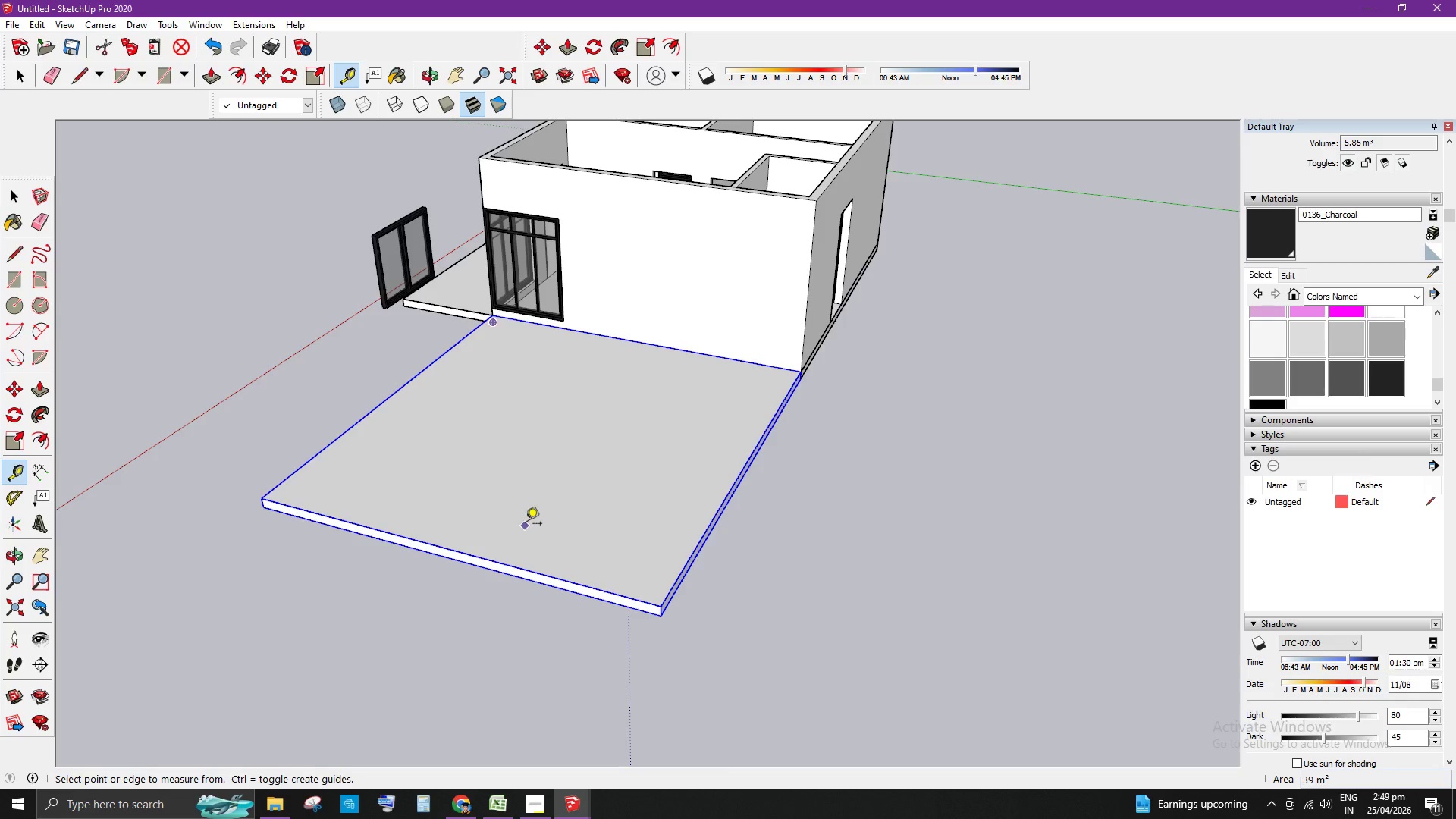 
scroll: coordinate [526, 523], scroll_direction: down, amount: 4.0
 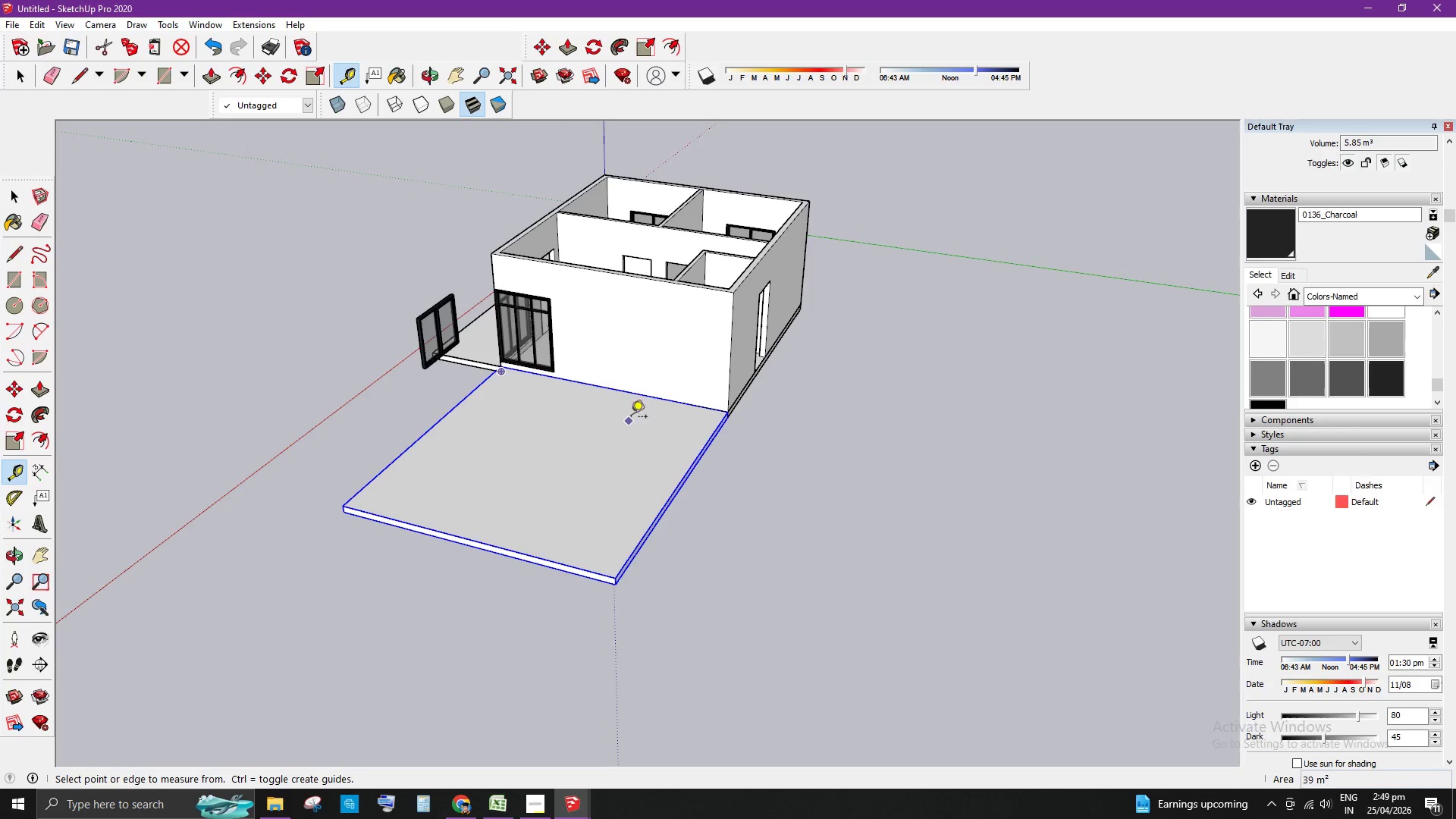 
left_click([642, 392])
 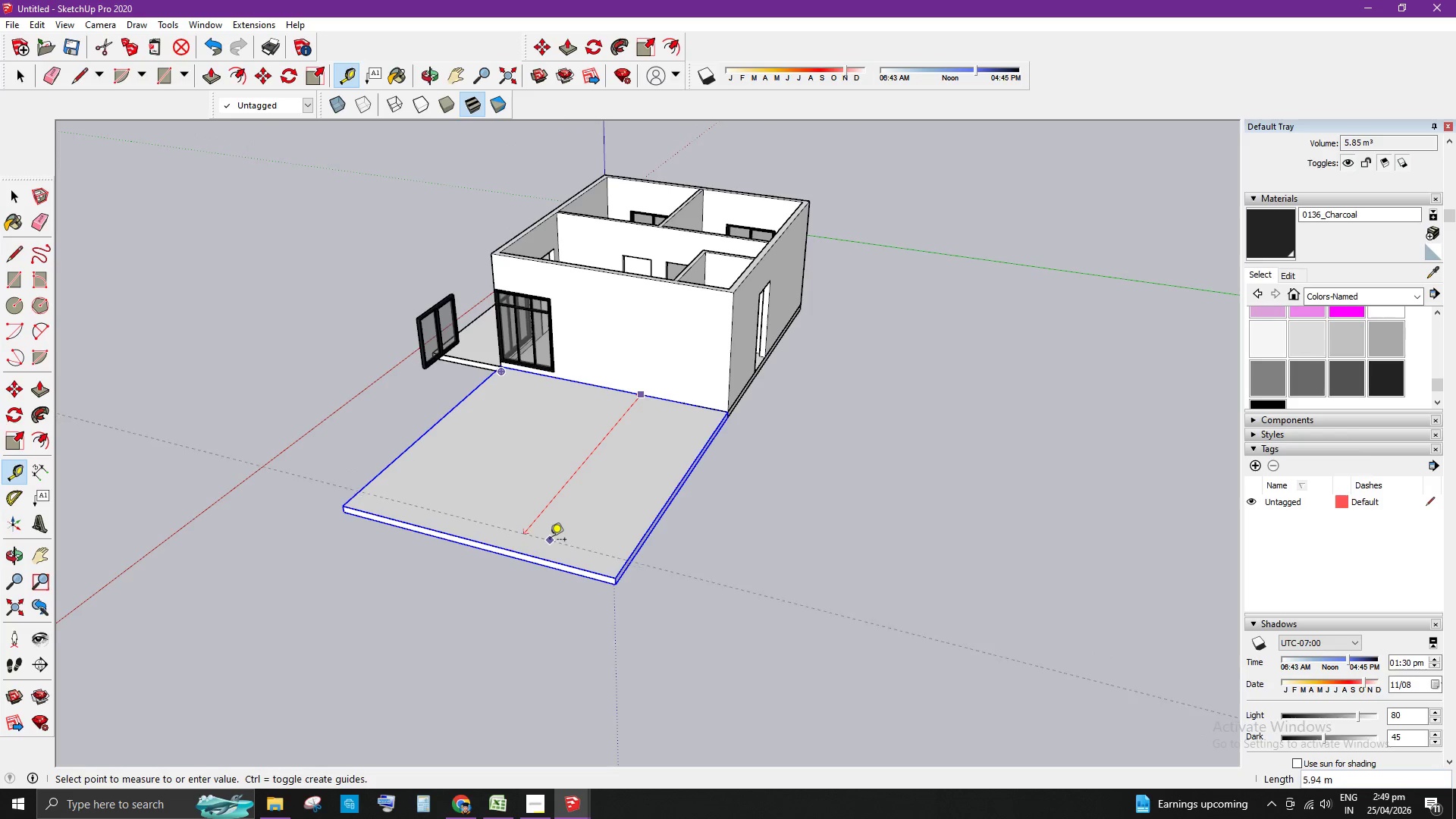 
key(Numpad8)
 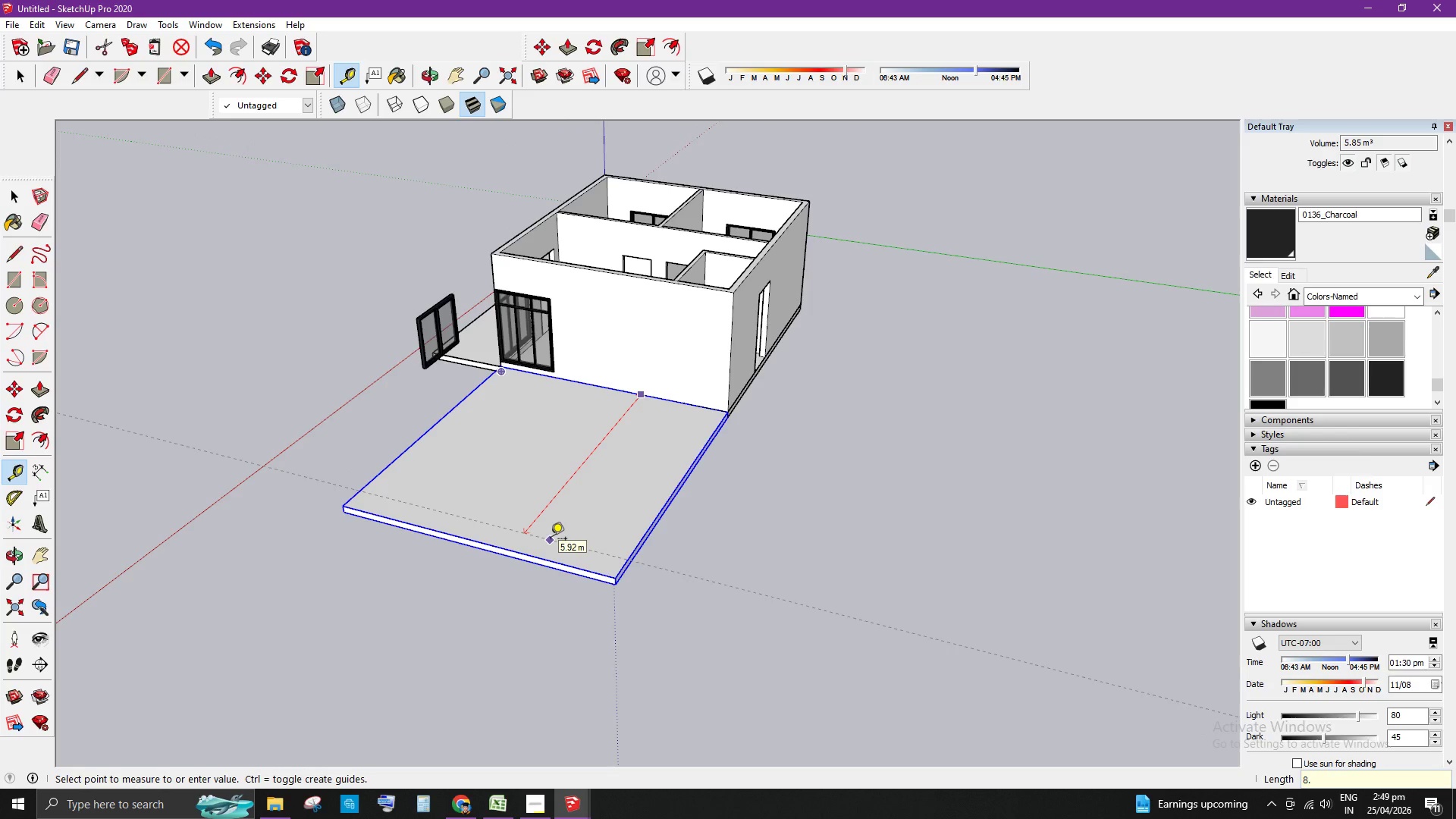 
key(NumpadDecimal)
 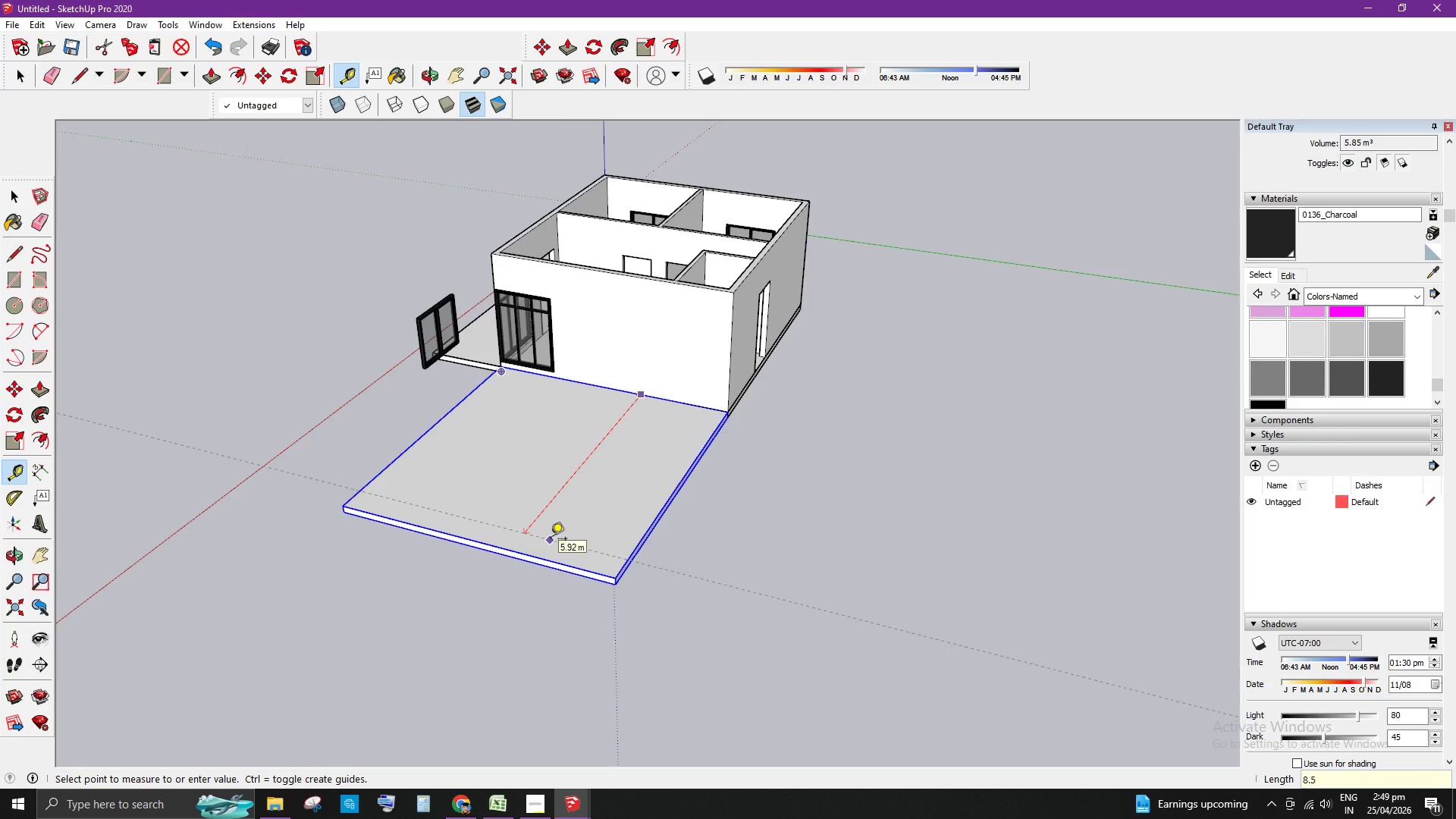 
key(Numpad5)
 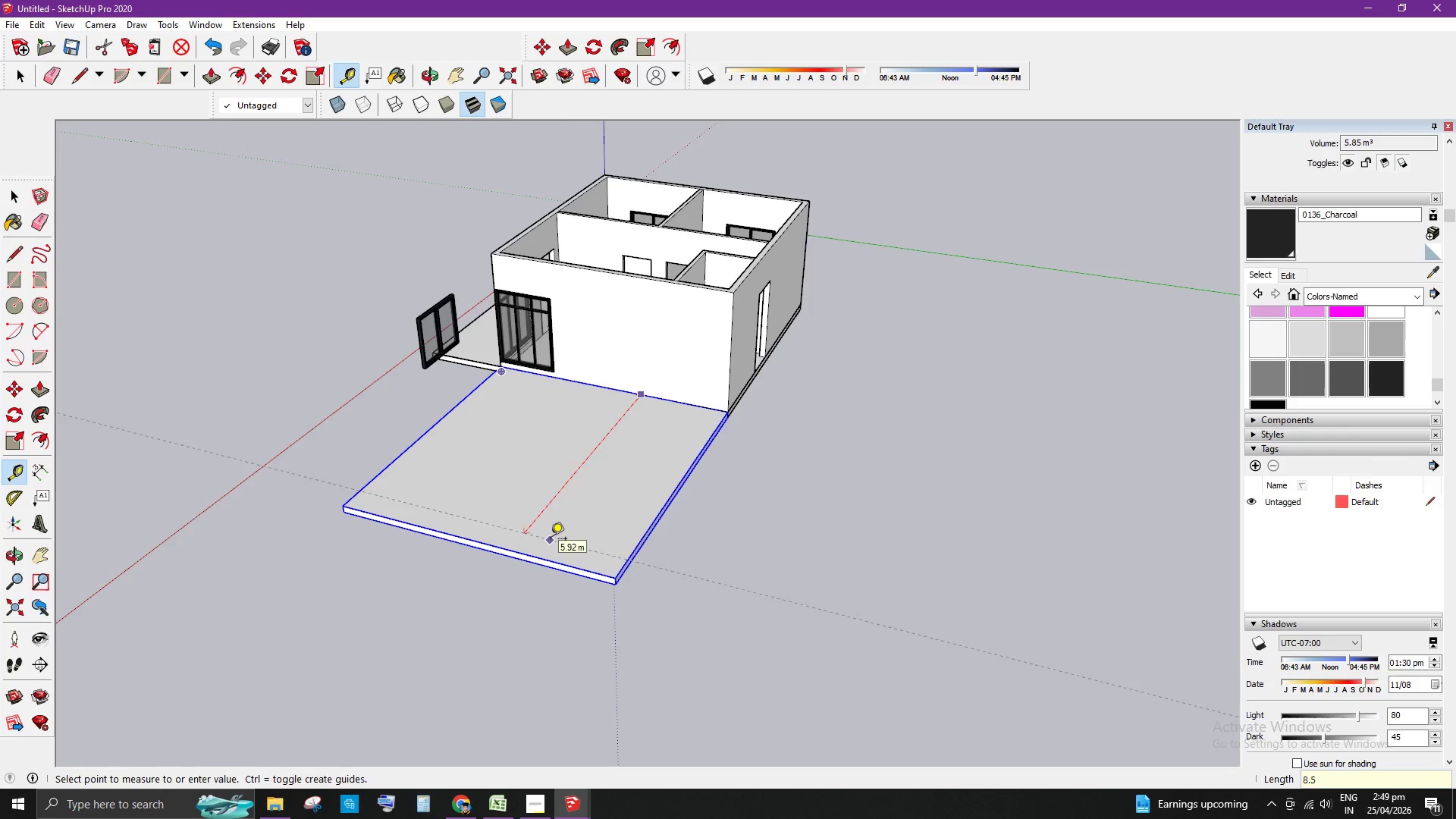 
key(Enter)
 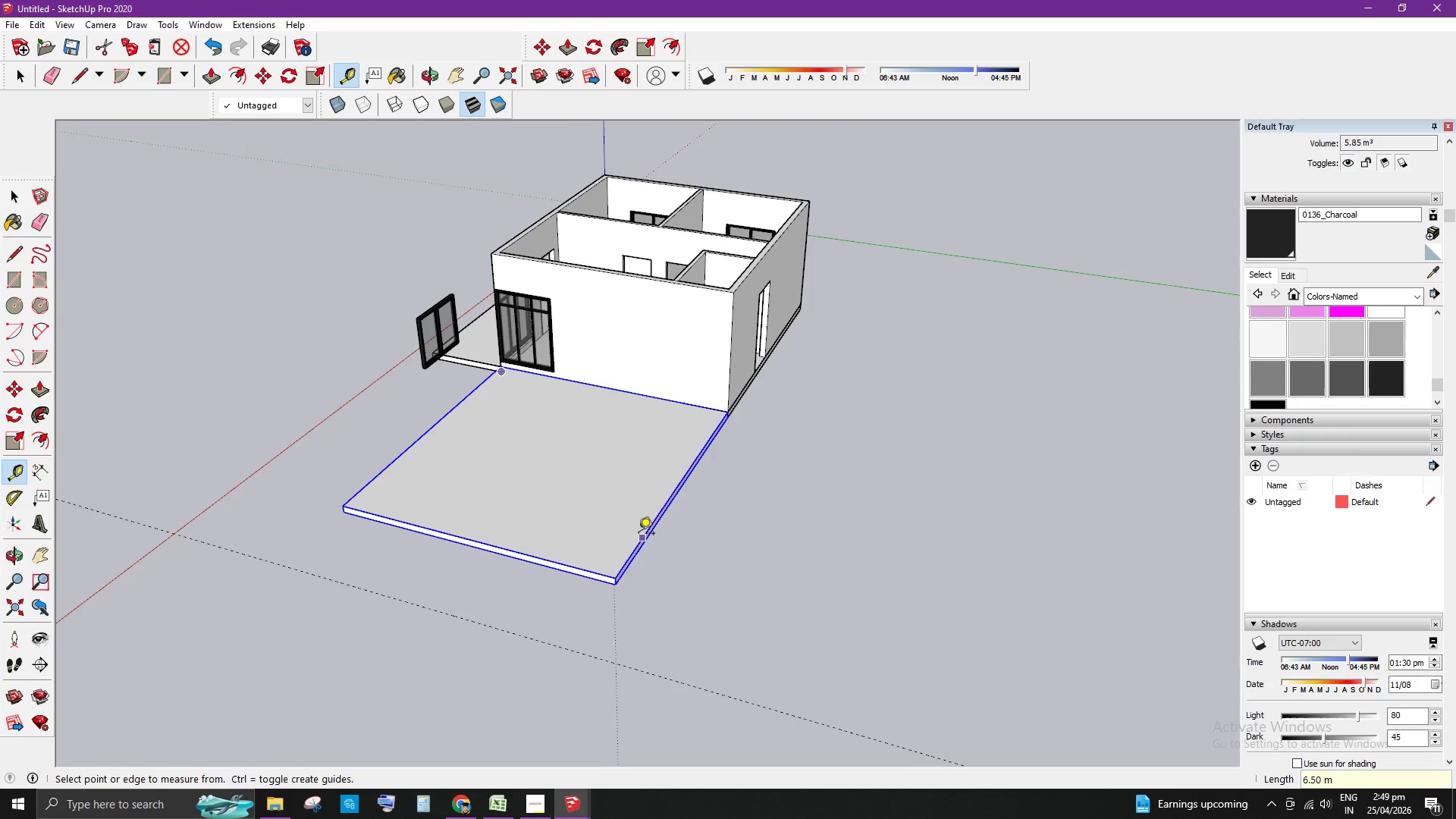 
left_click([656, 522])
 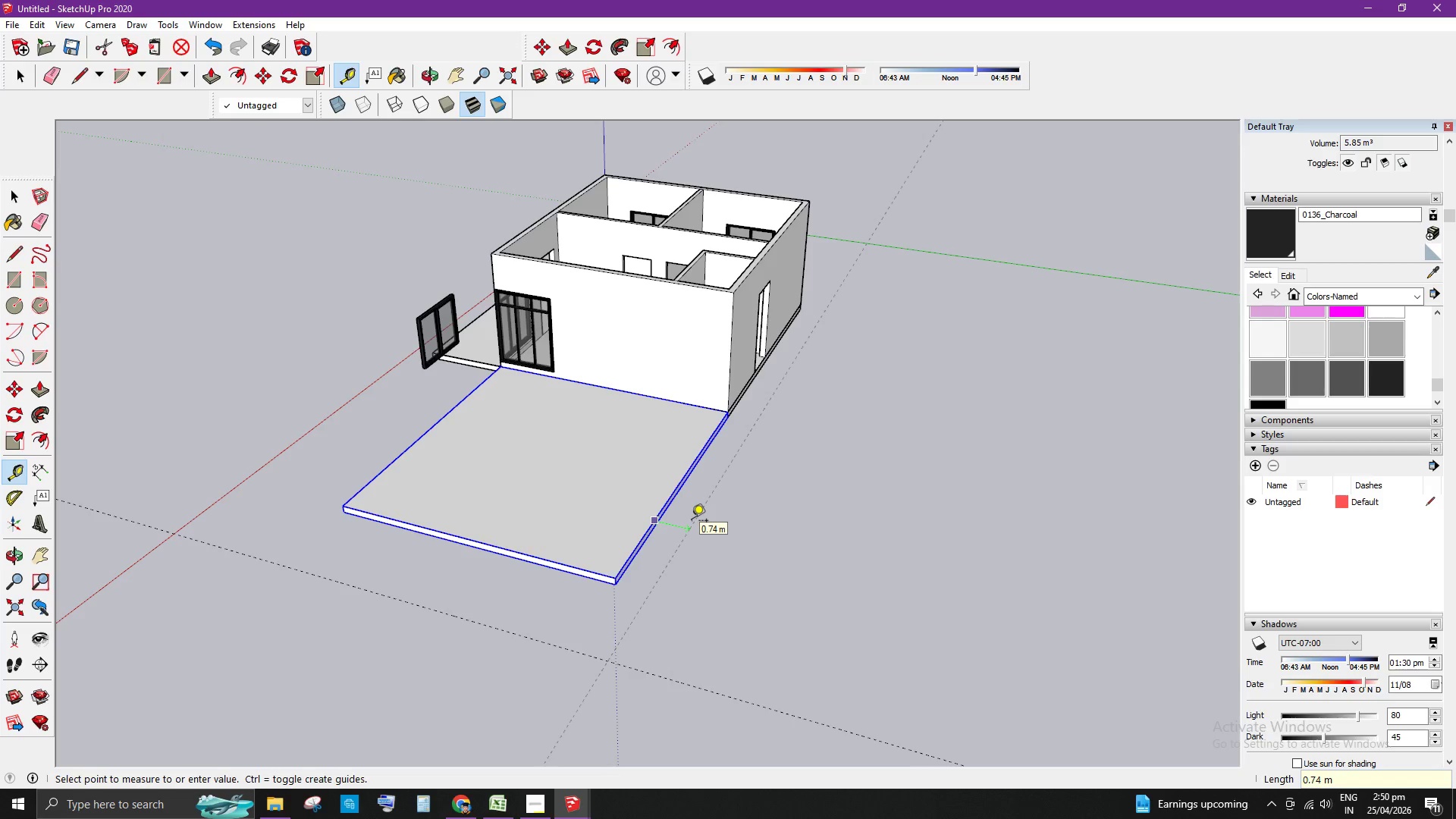 
key(Numpad1)
 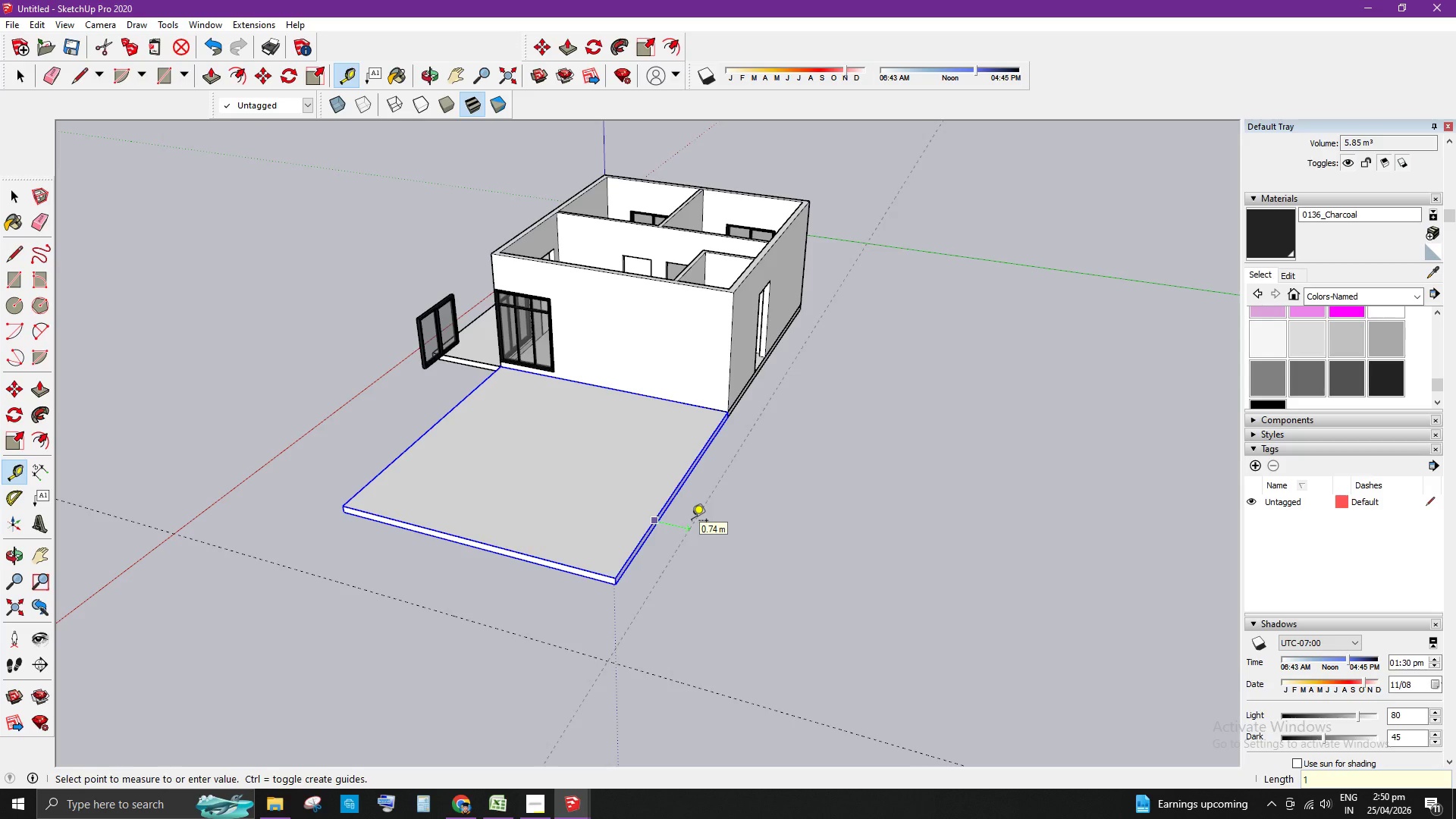 
key(Enter)
 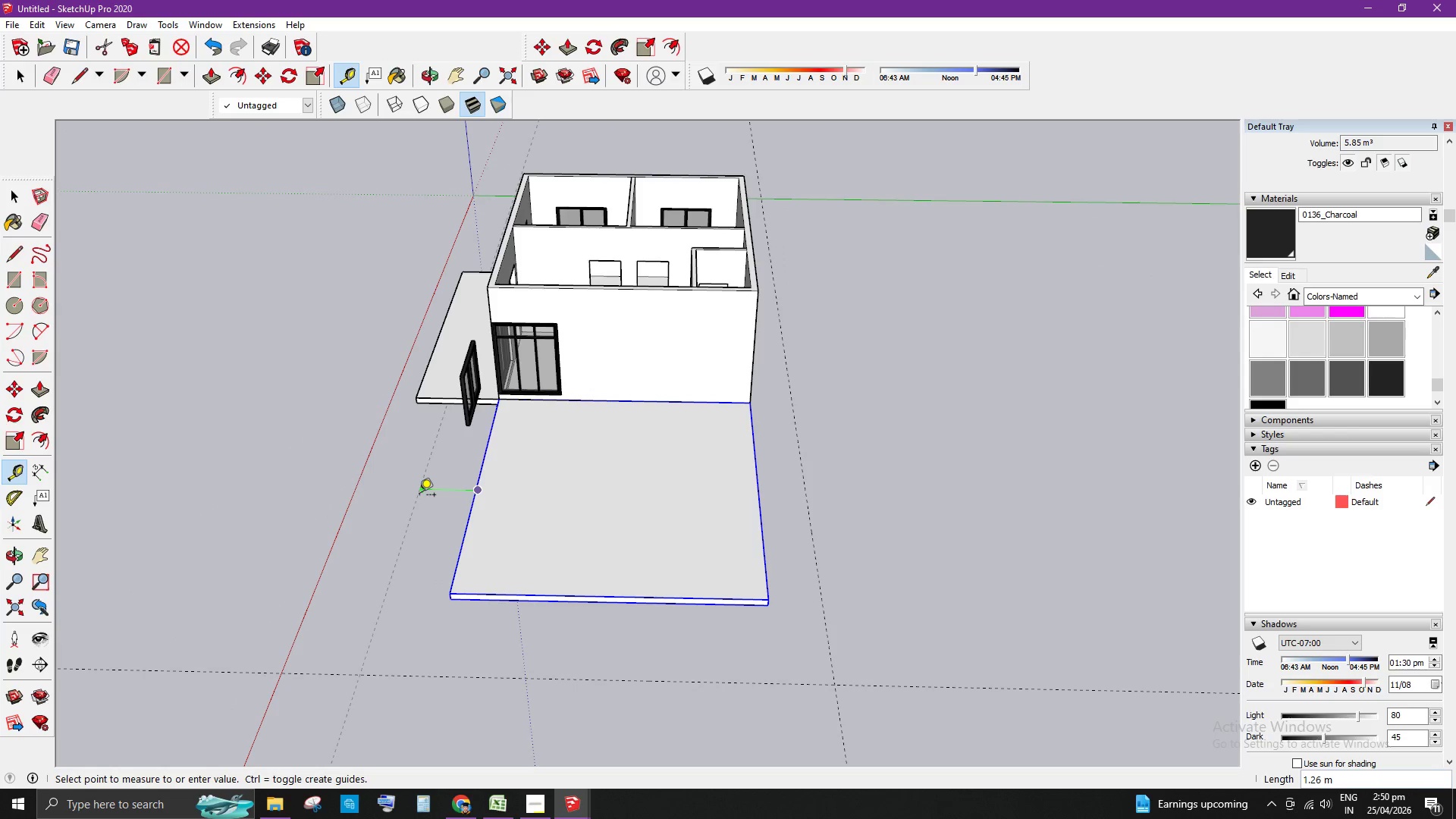 
key(Numpad1)
 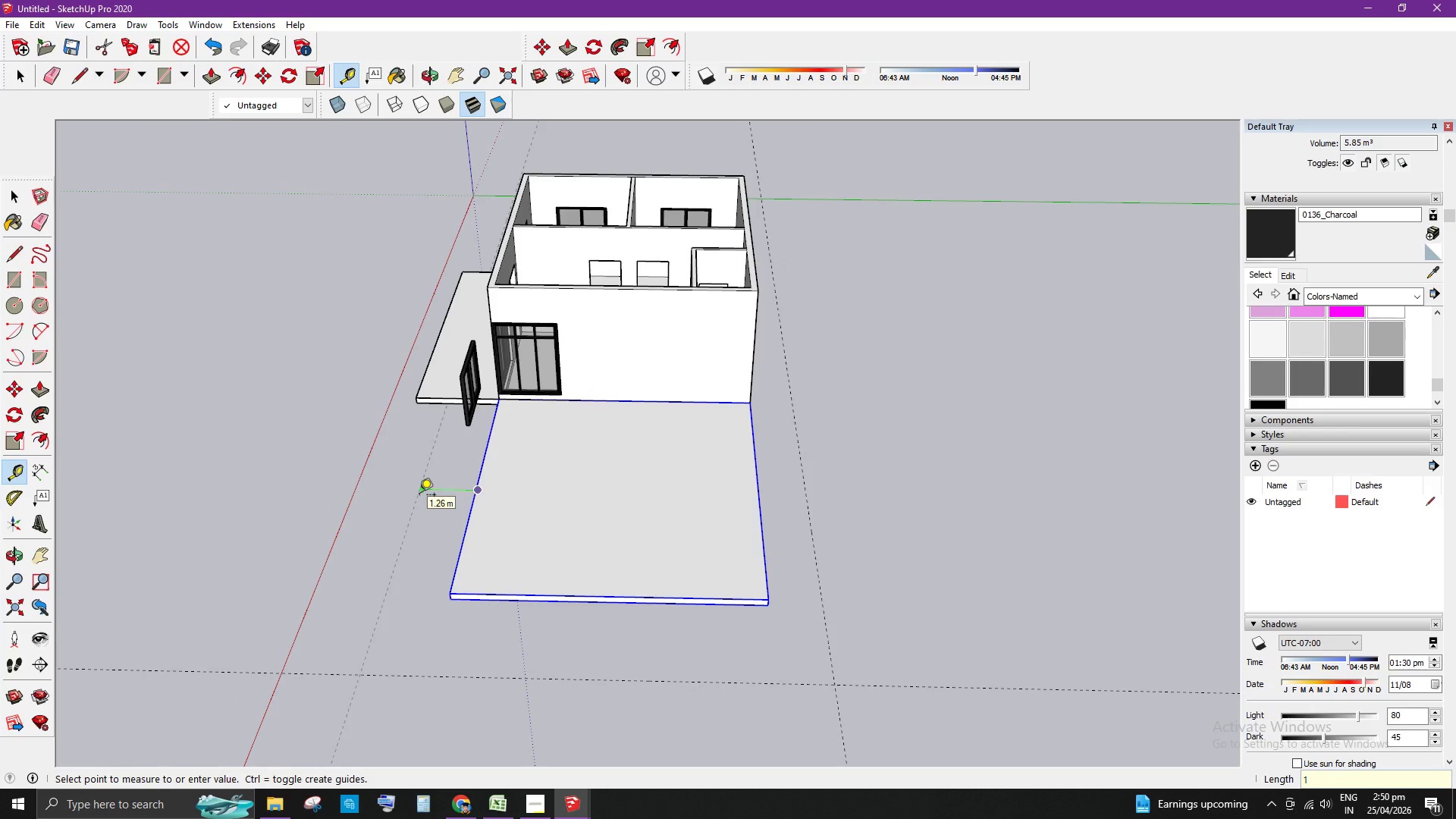 
key(Enter)
 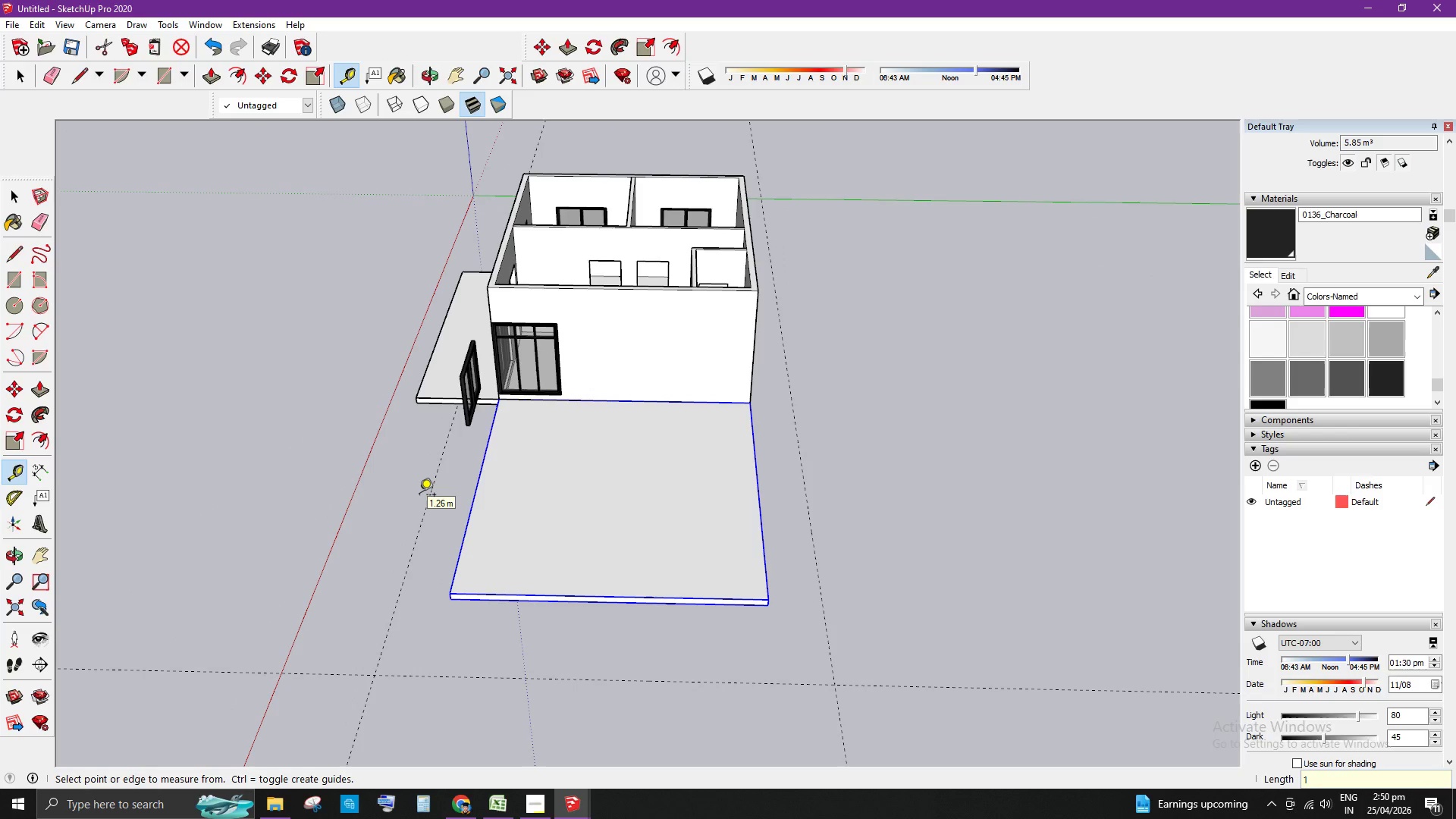 
key(Space)
 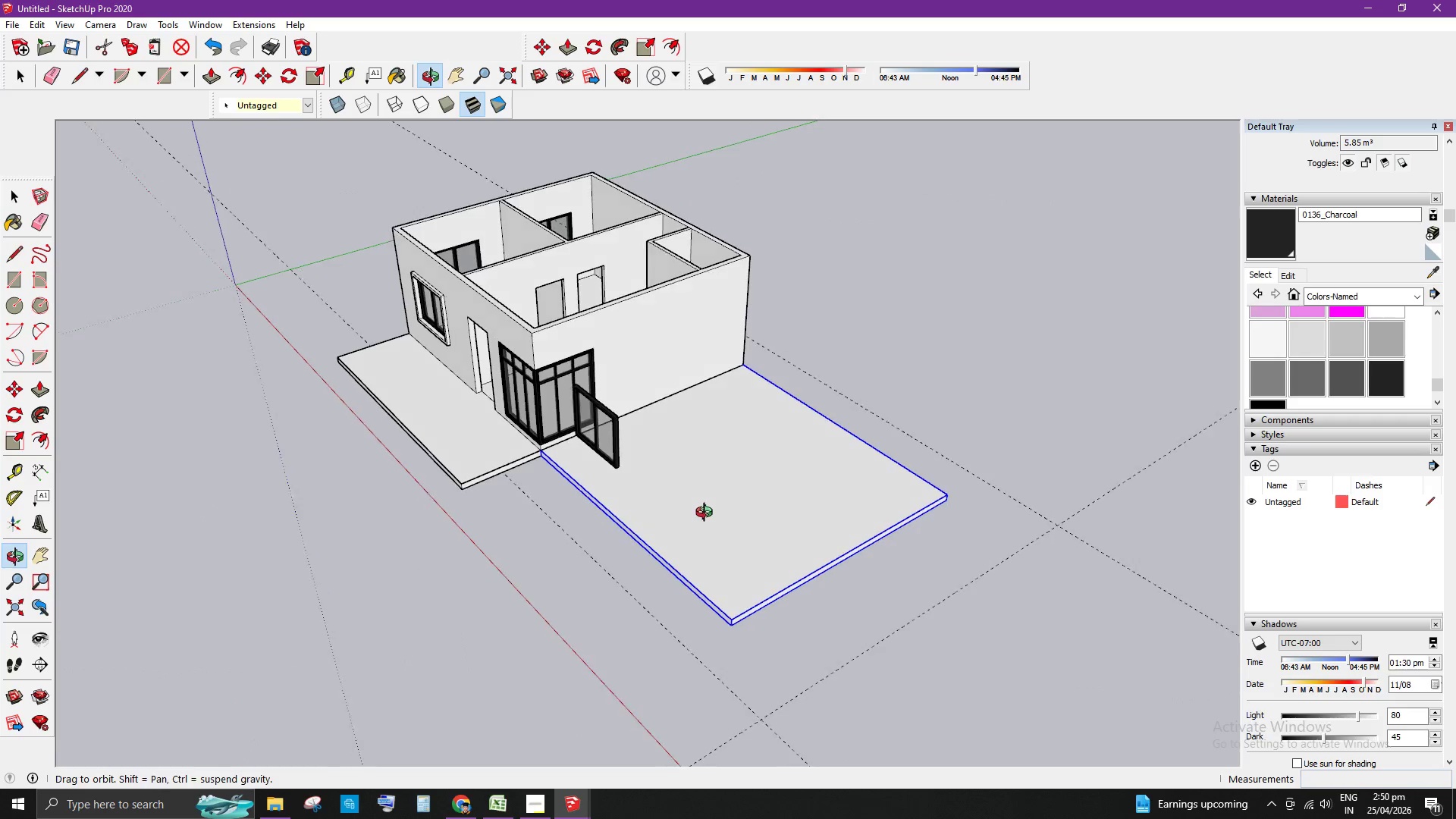 
key(S)
 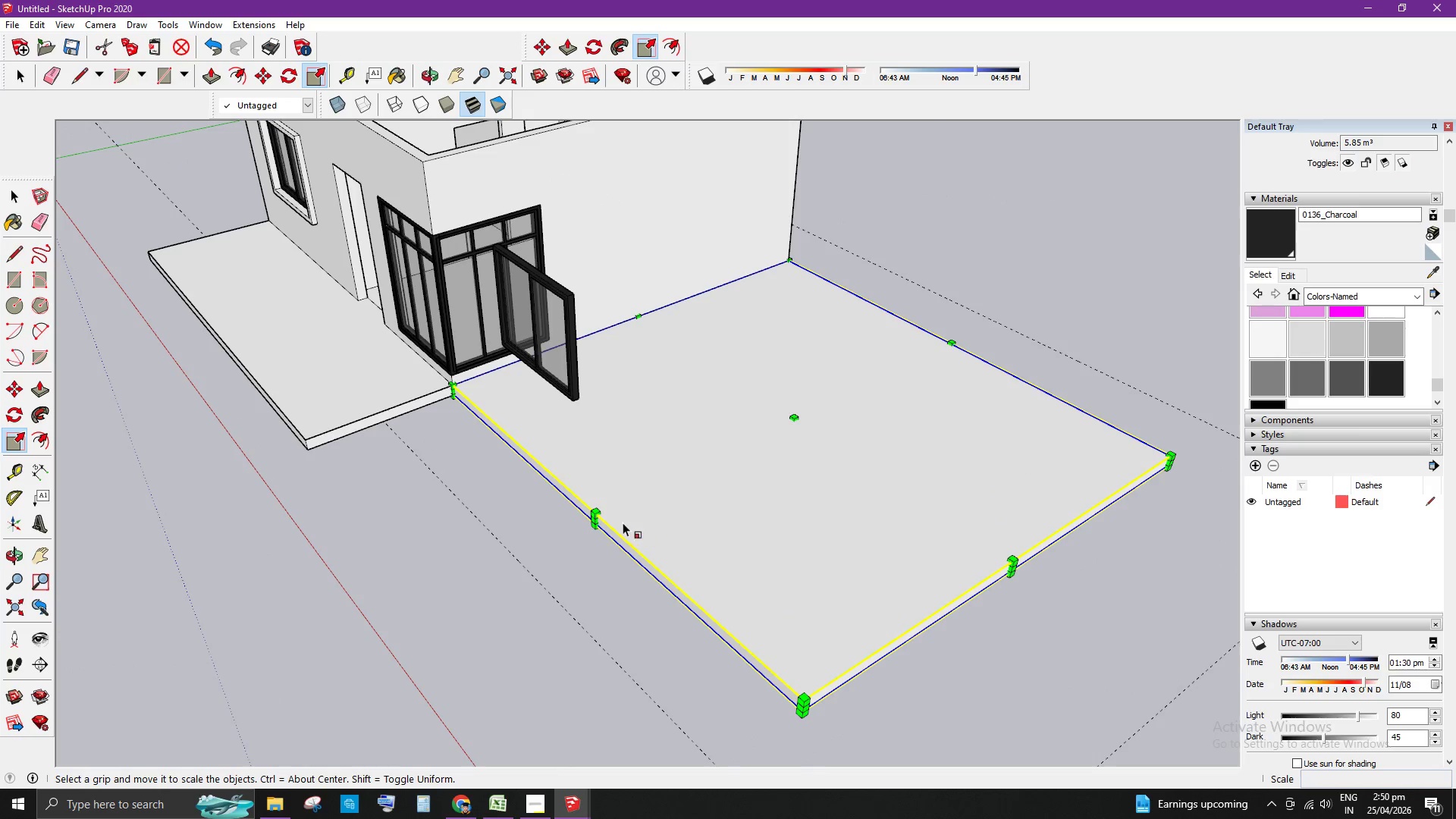 
scroll: coordinate [616, 526], scroll_direction: up, amount: 8.0
 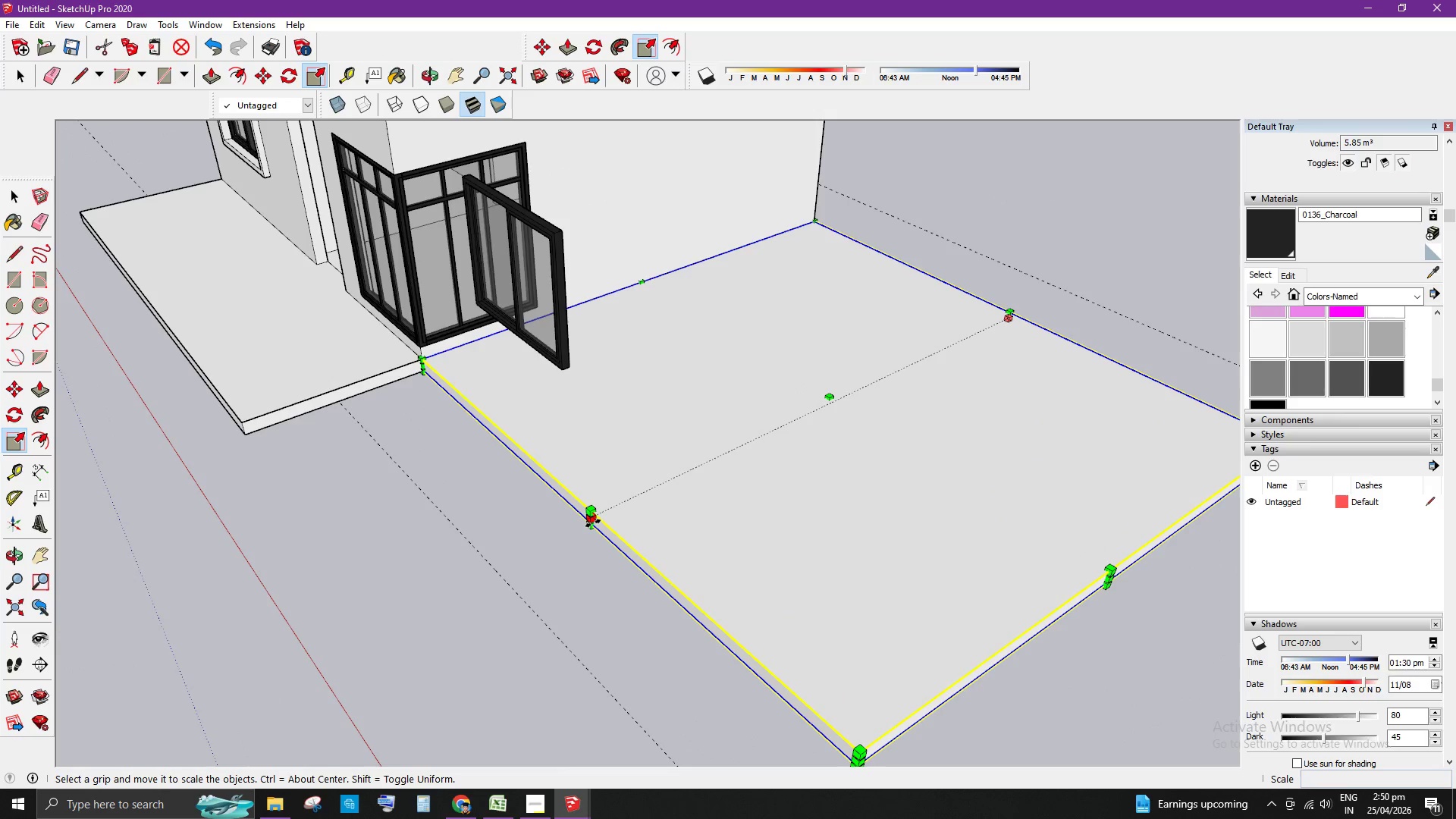 
left_click([593, 523])
 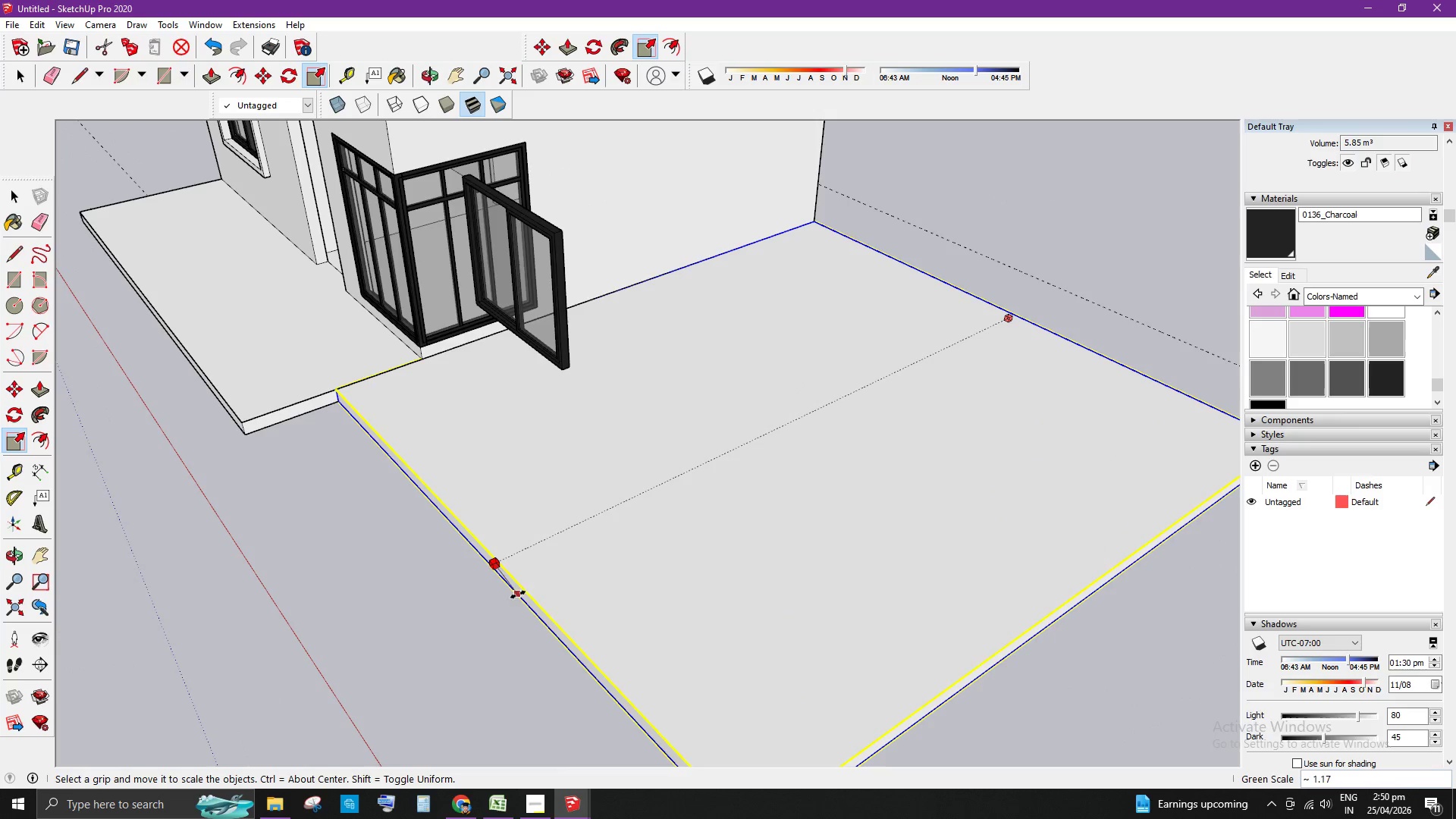 
left_click([514, 600])
 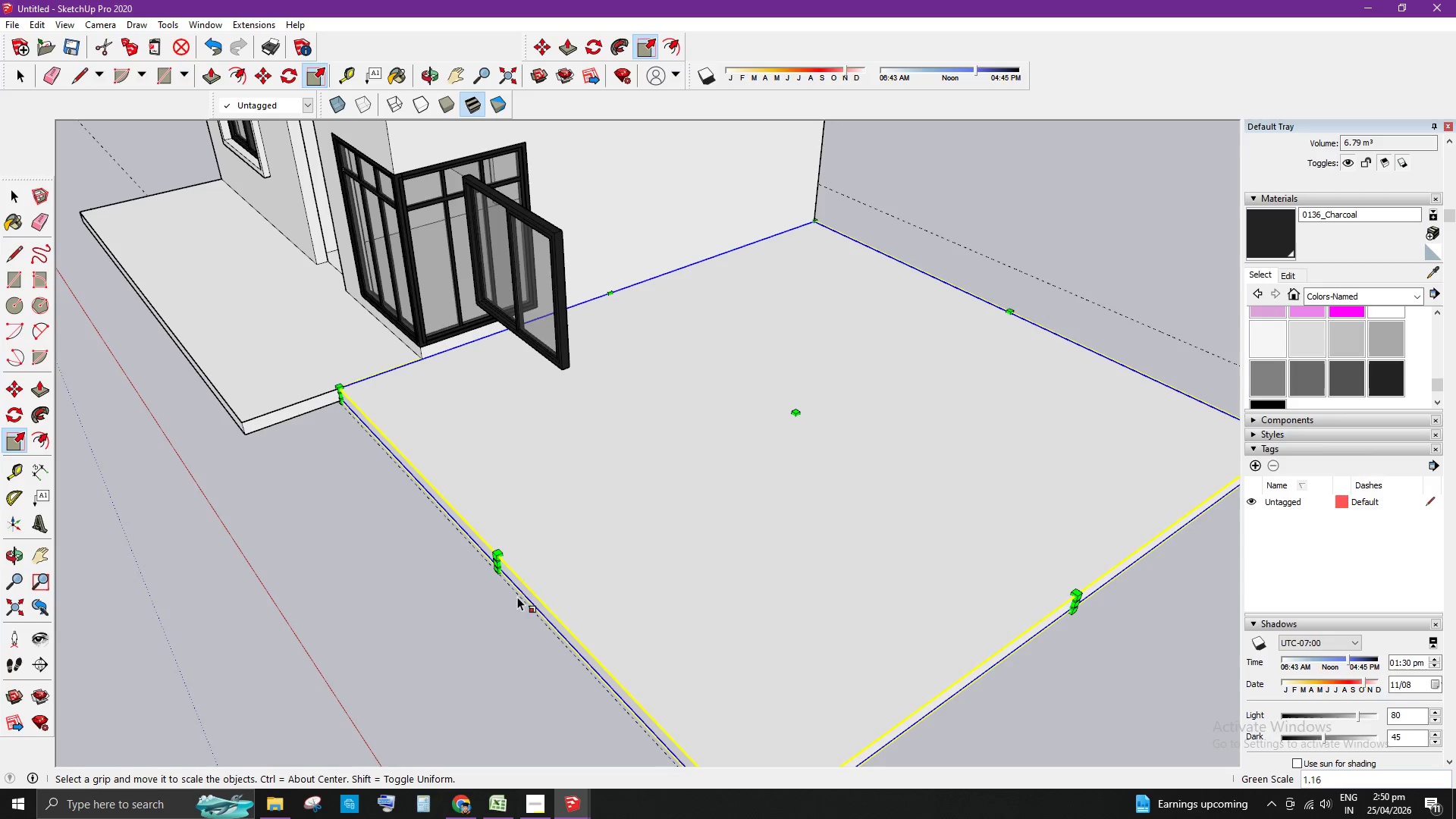 
scroll: coordinate [505, 560], scroll_direction: up, amount: 4.0
 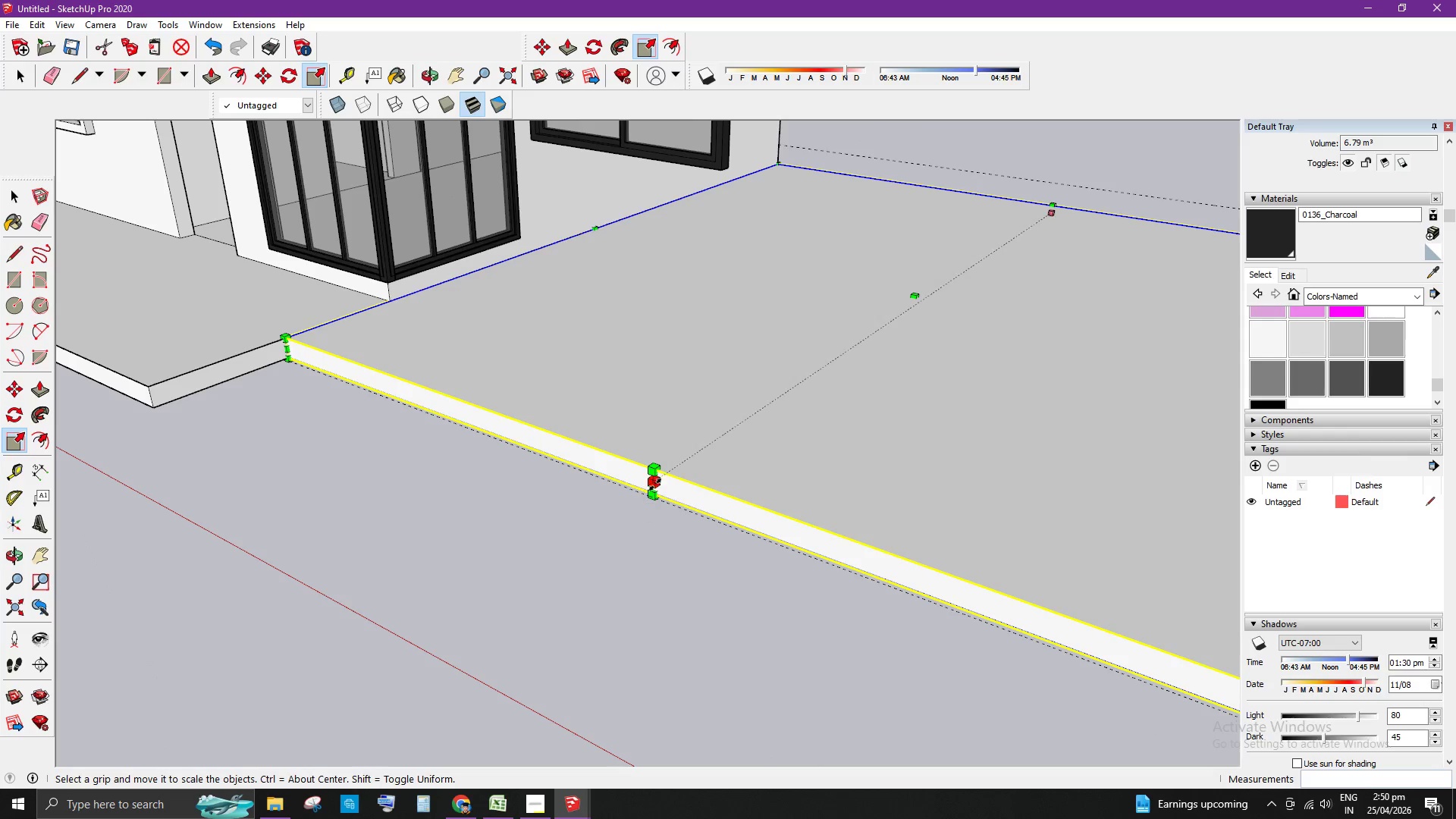 
left_click([659, 482])
 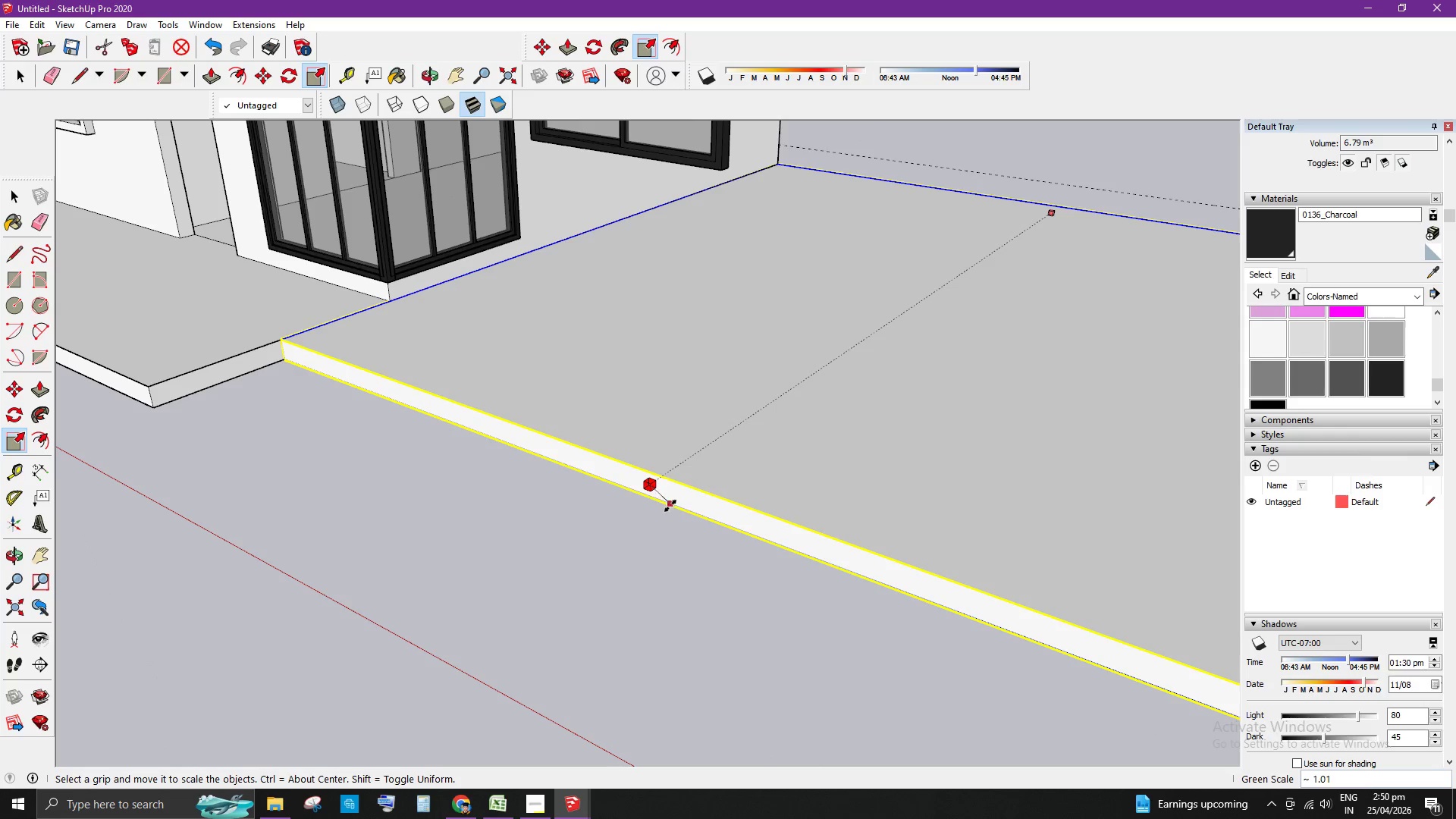 
left_click([672, 507])
 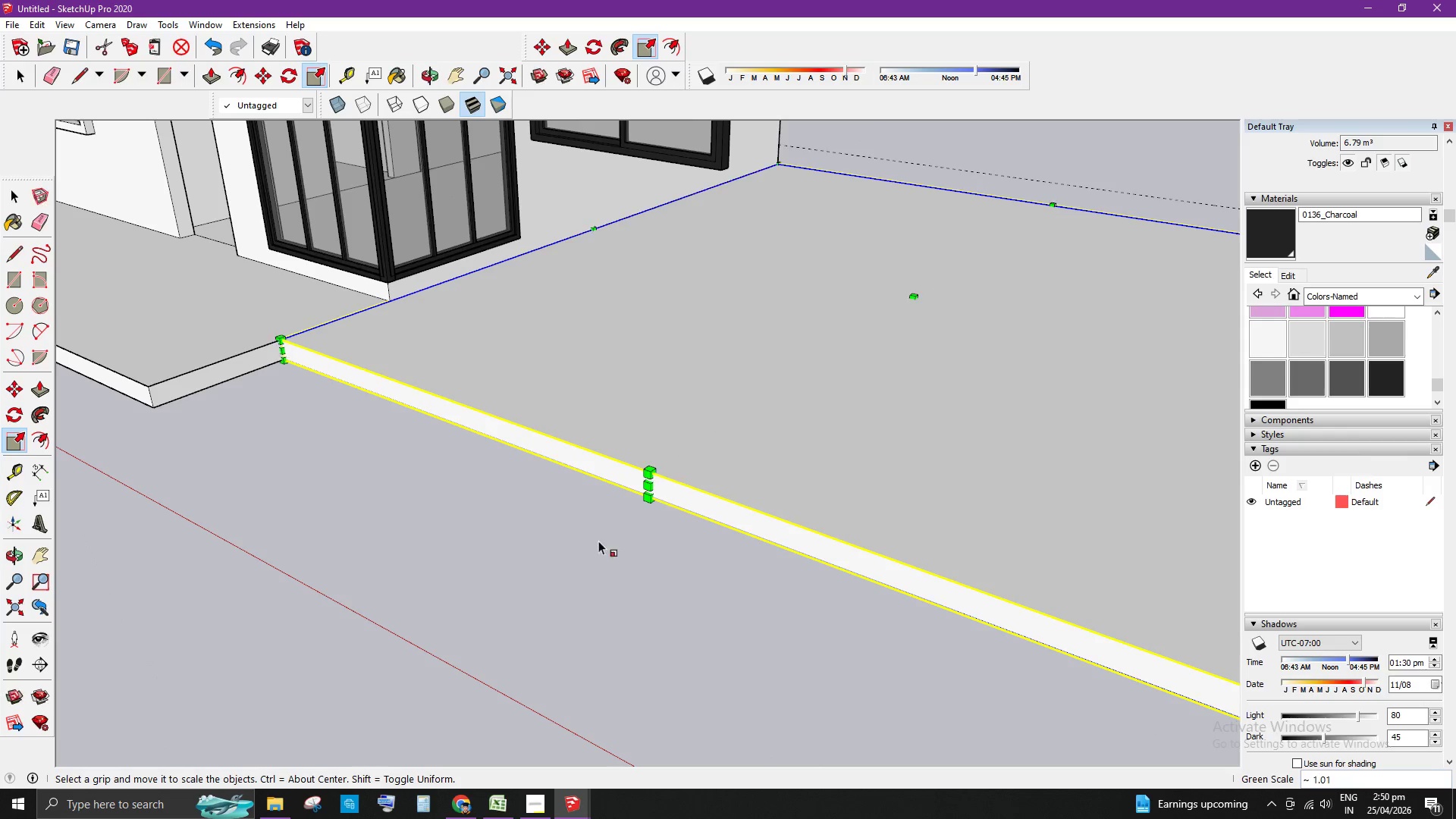 
key(Space)
 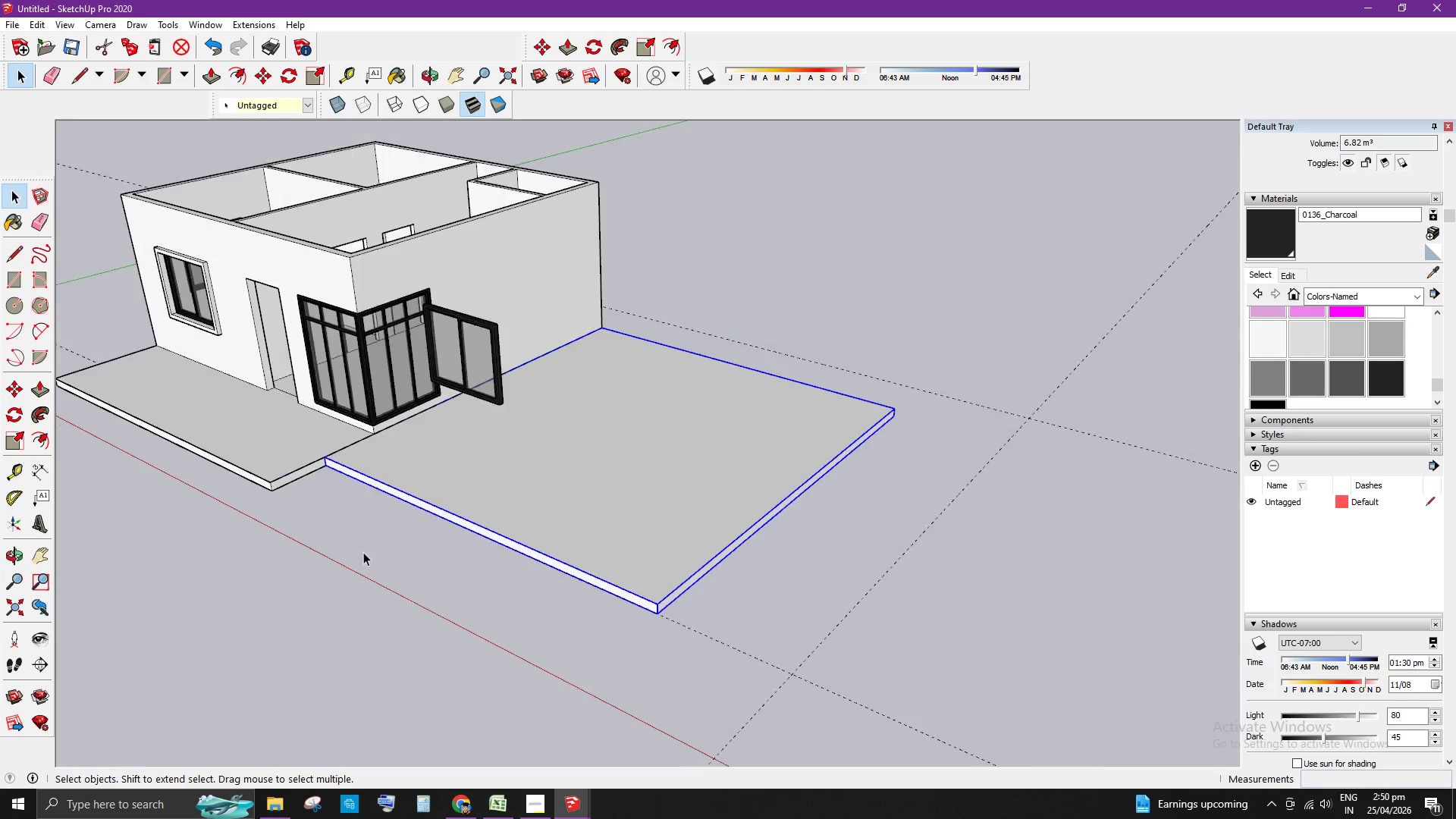 
key(S)
 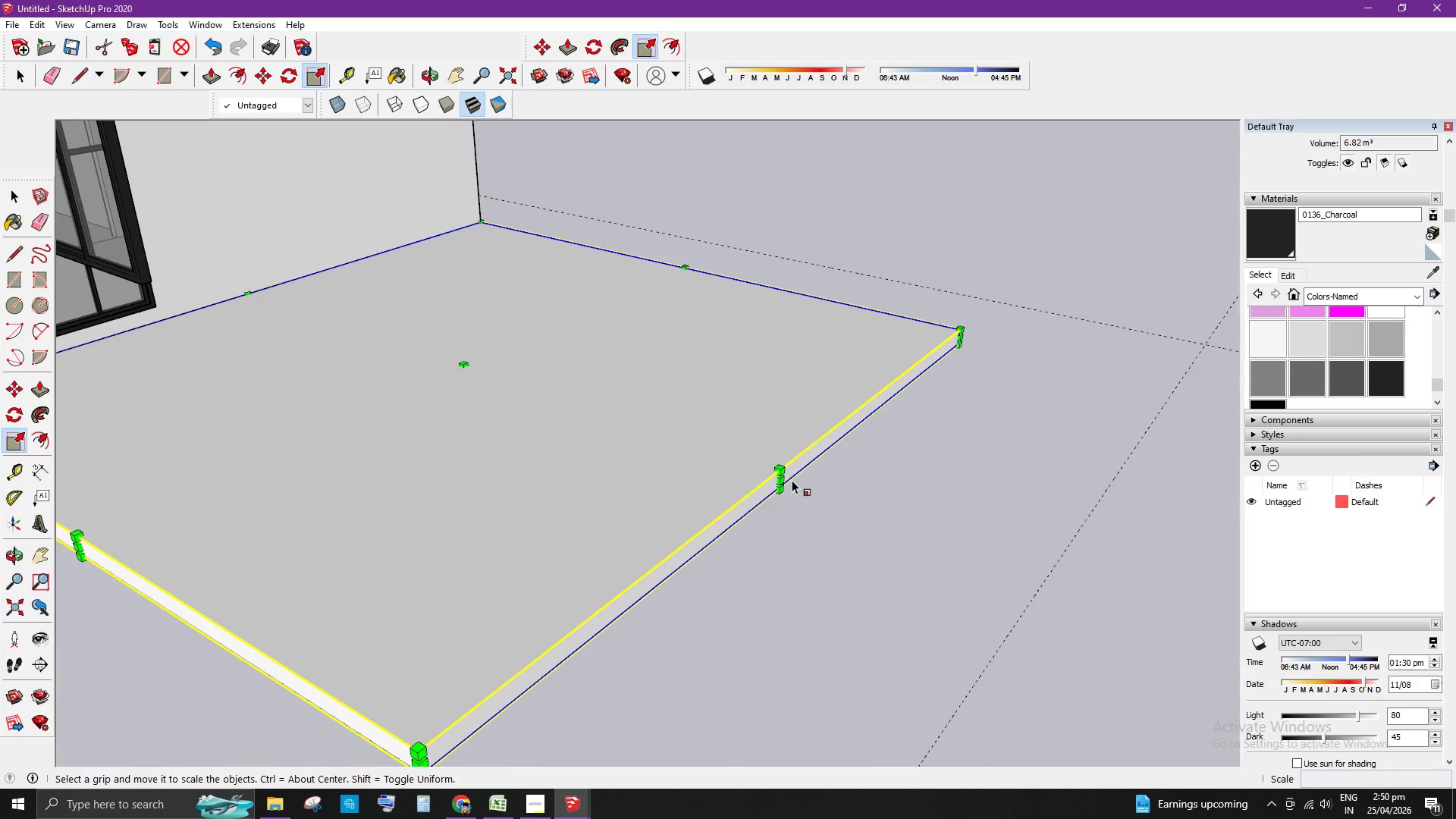 
scroll: coordinate [796, 481], scroll_direction: down, amount: 4.0
 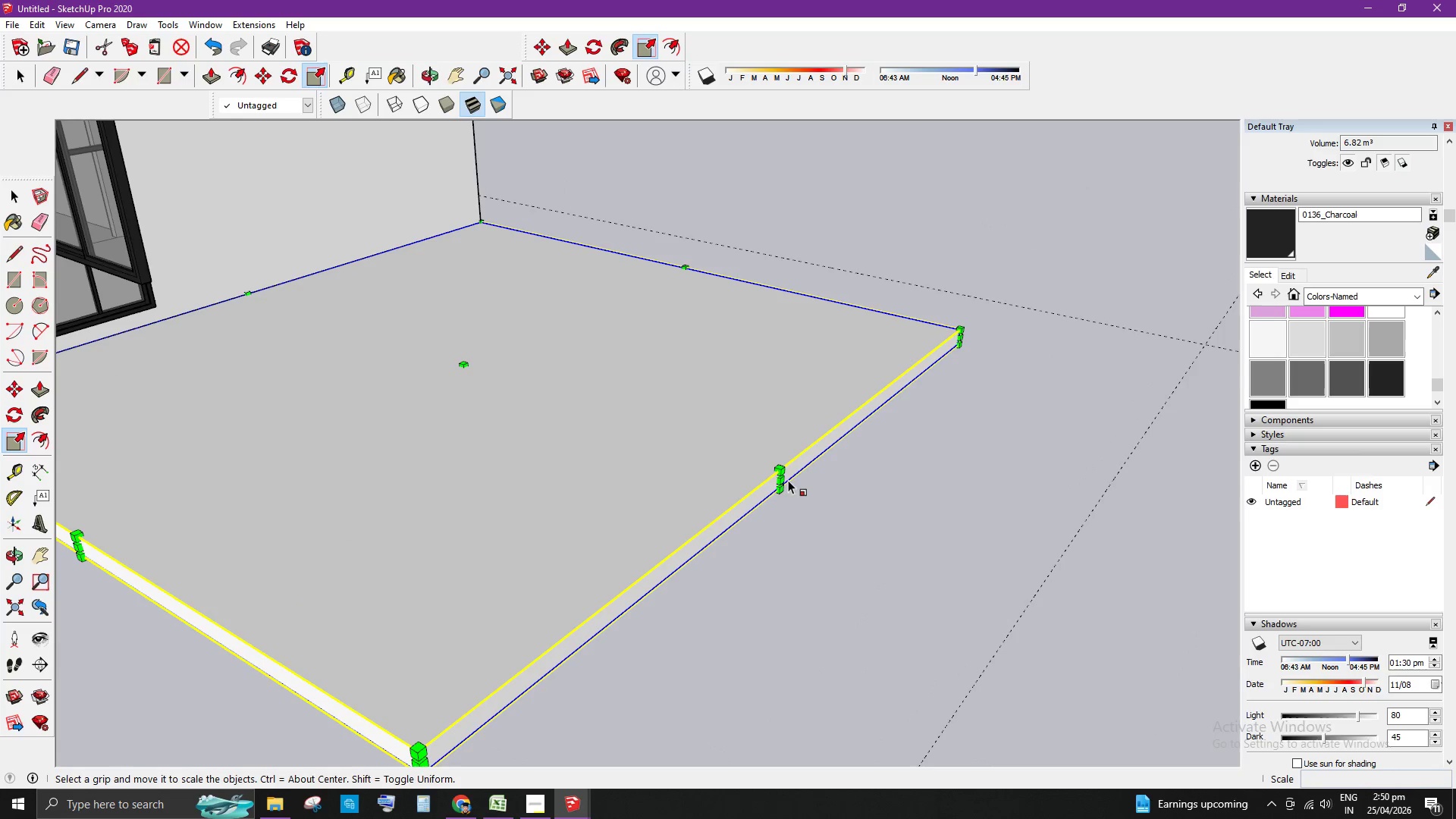 
left_click([783, 478])
 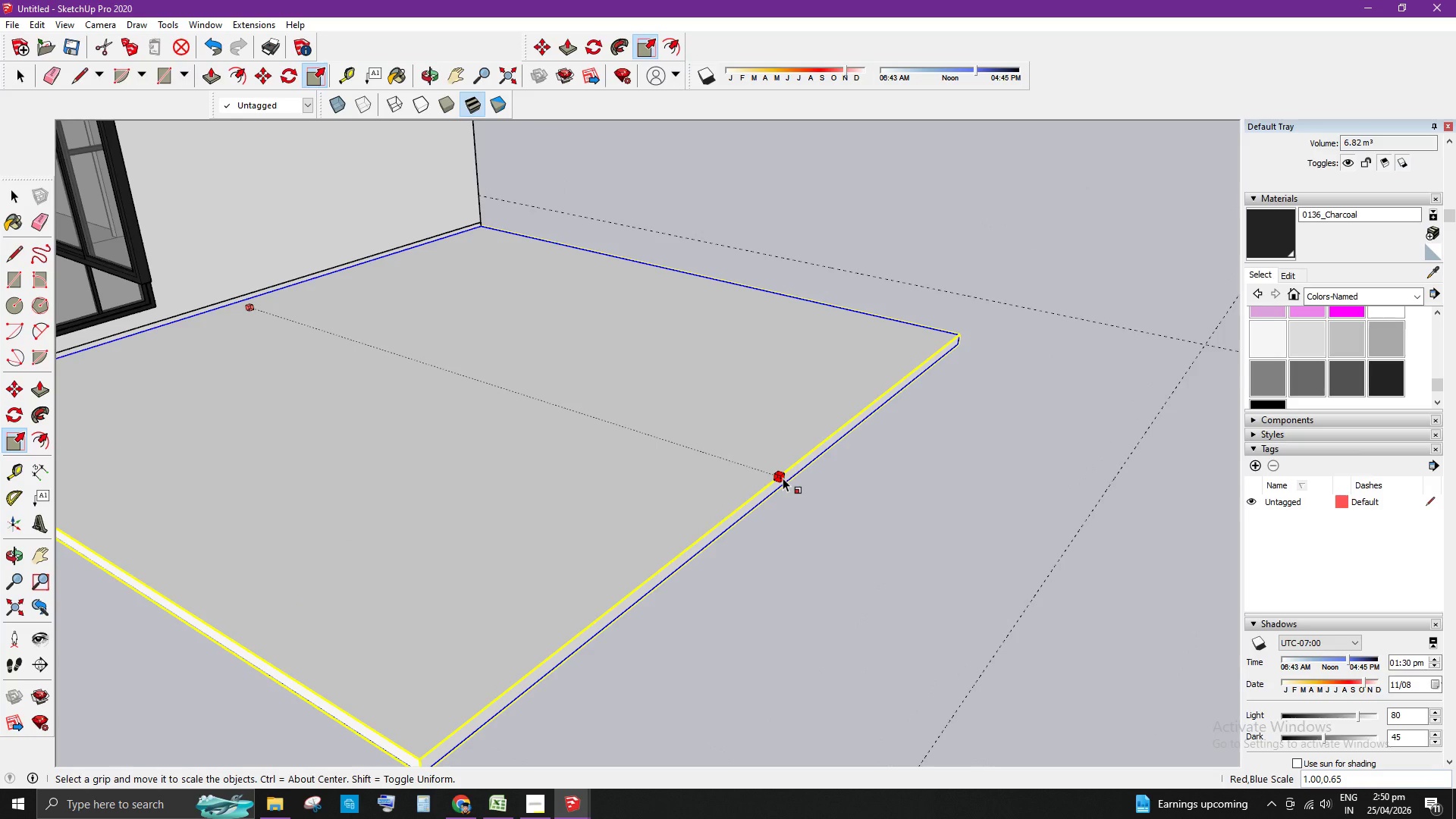 
key(Control+ControlLeft)
 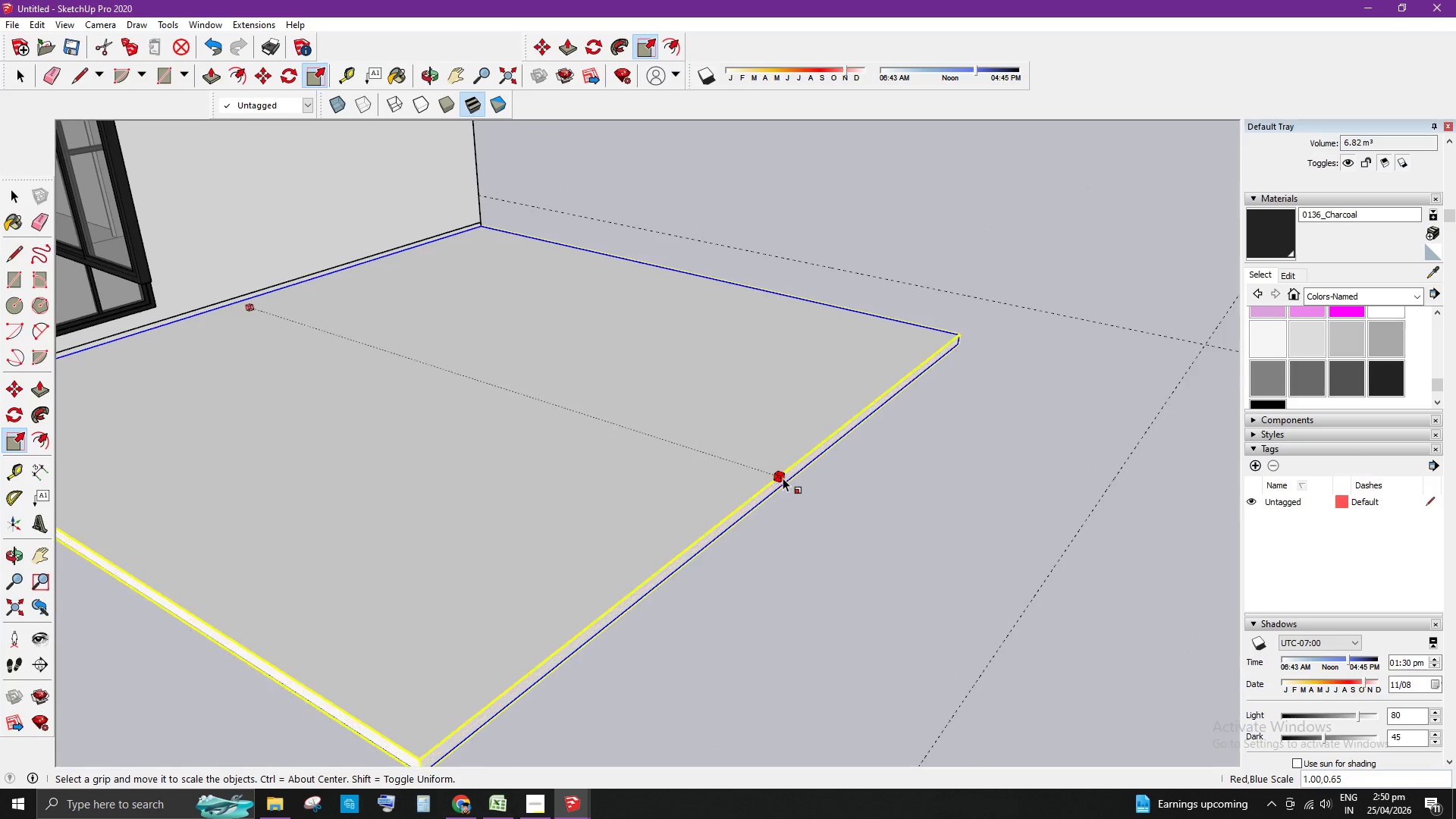 
key(Space)
 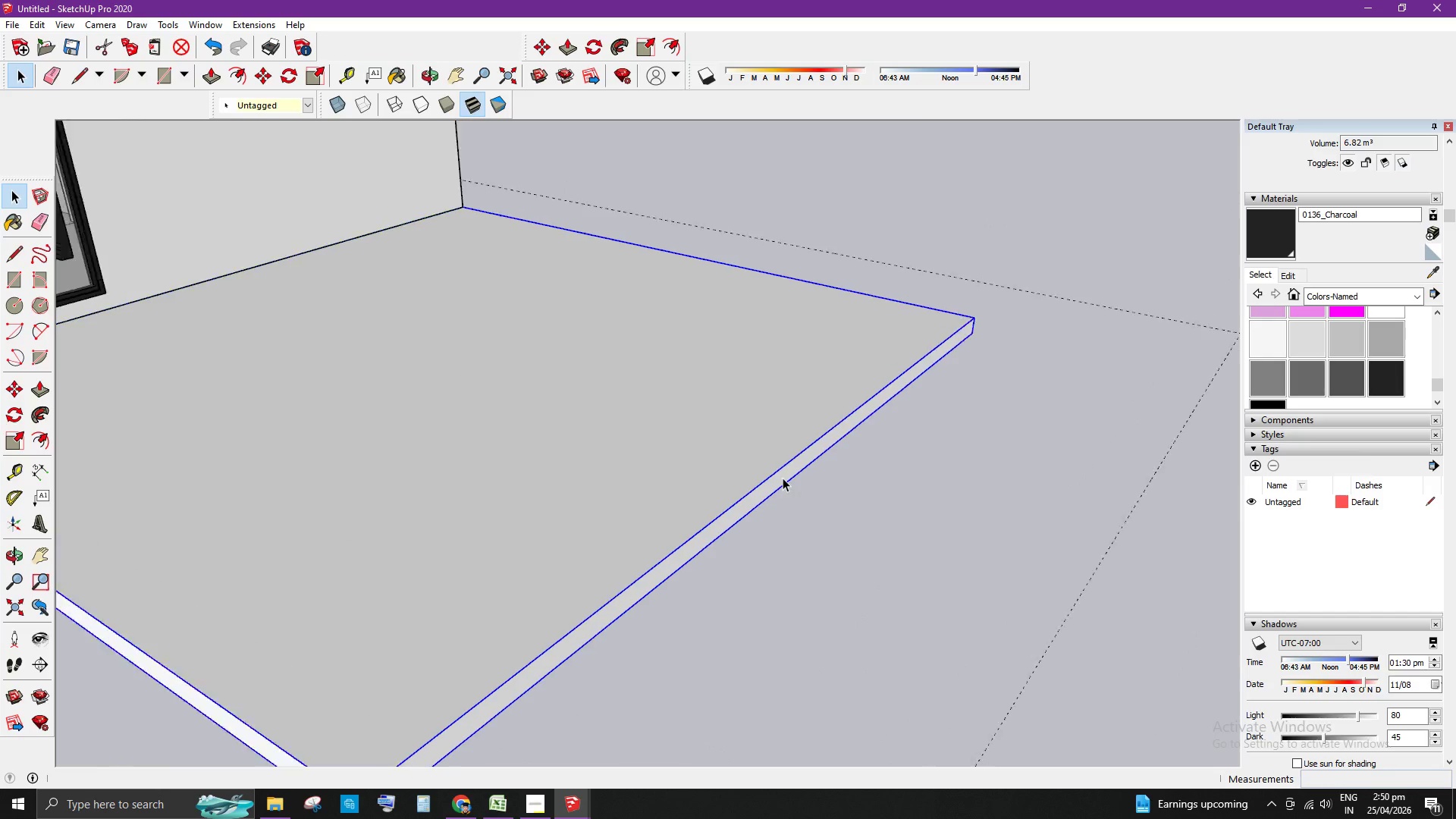 
left_click([780, 479])
 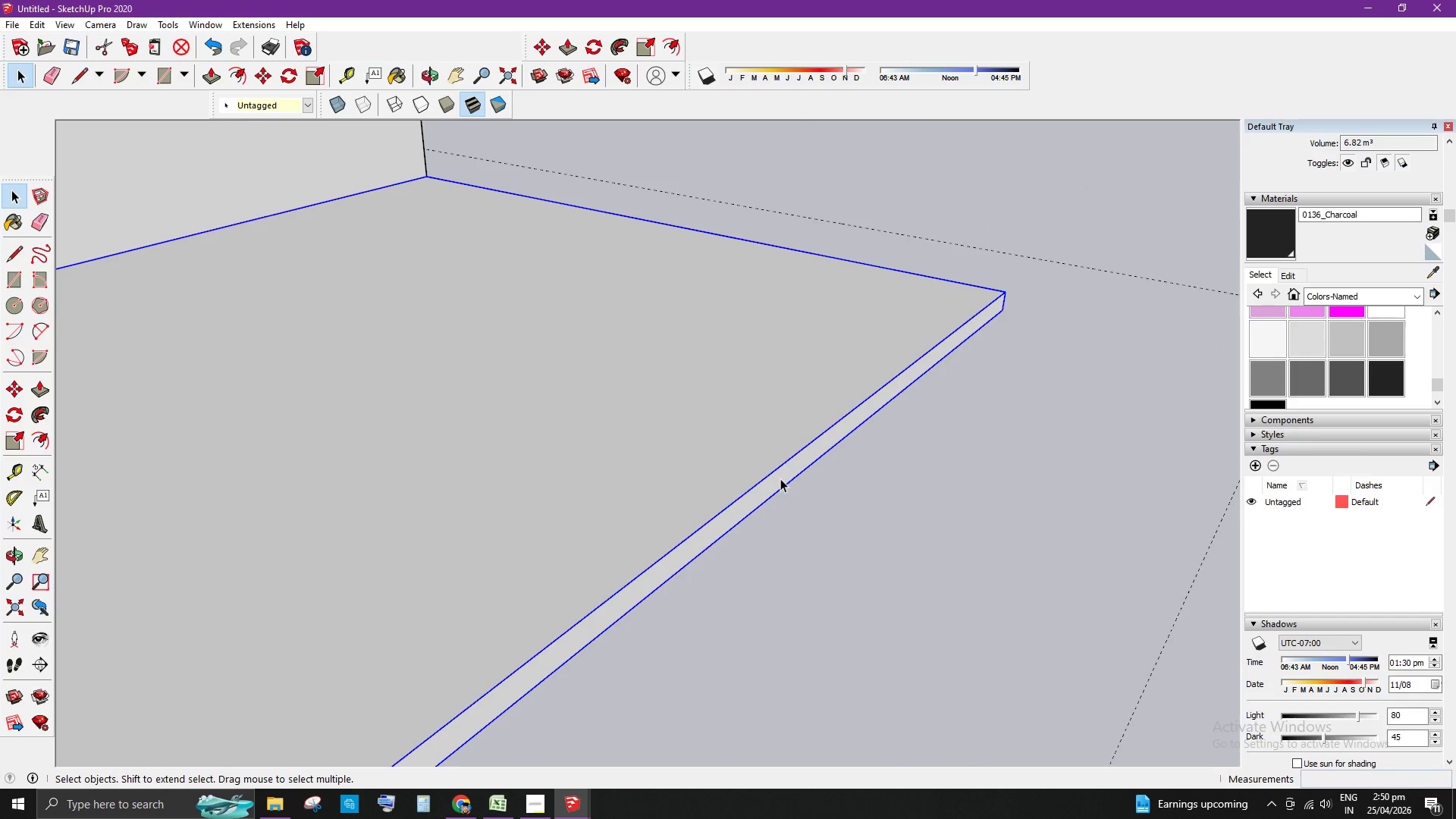 
scroll: coordinate [783, 478], scroll_direction: up, amount: 3.0
 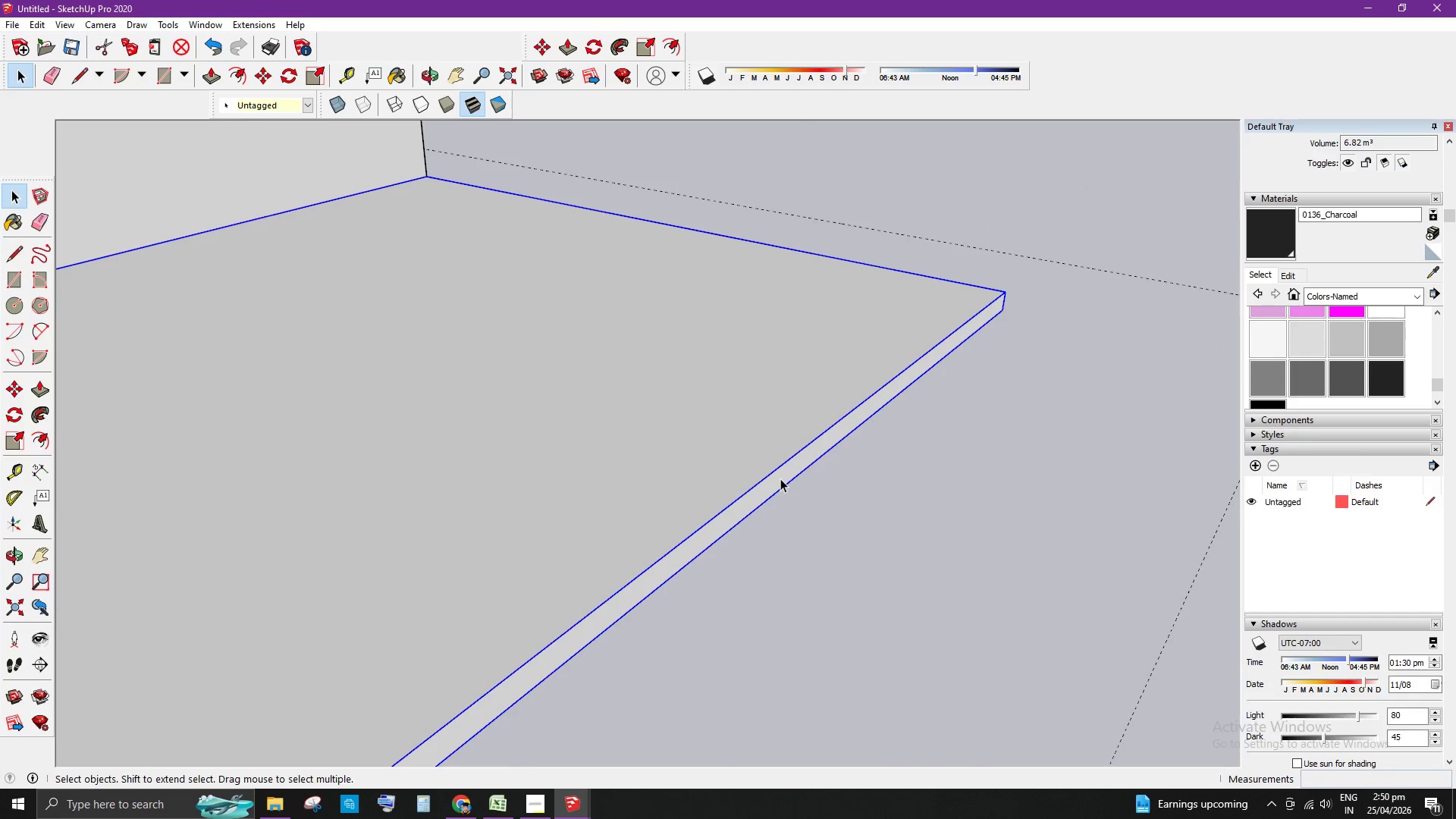 
key(S)
 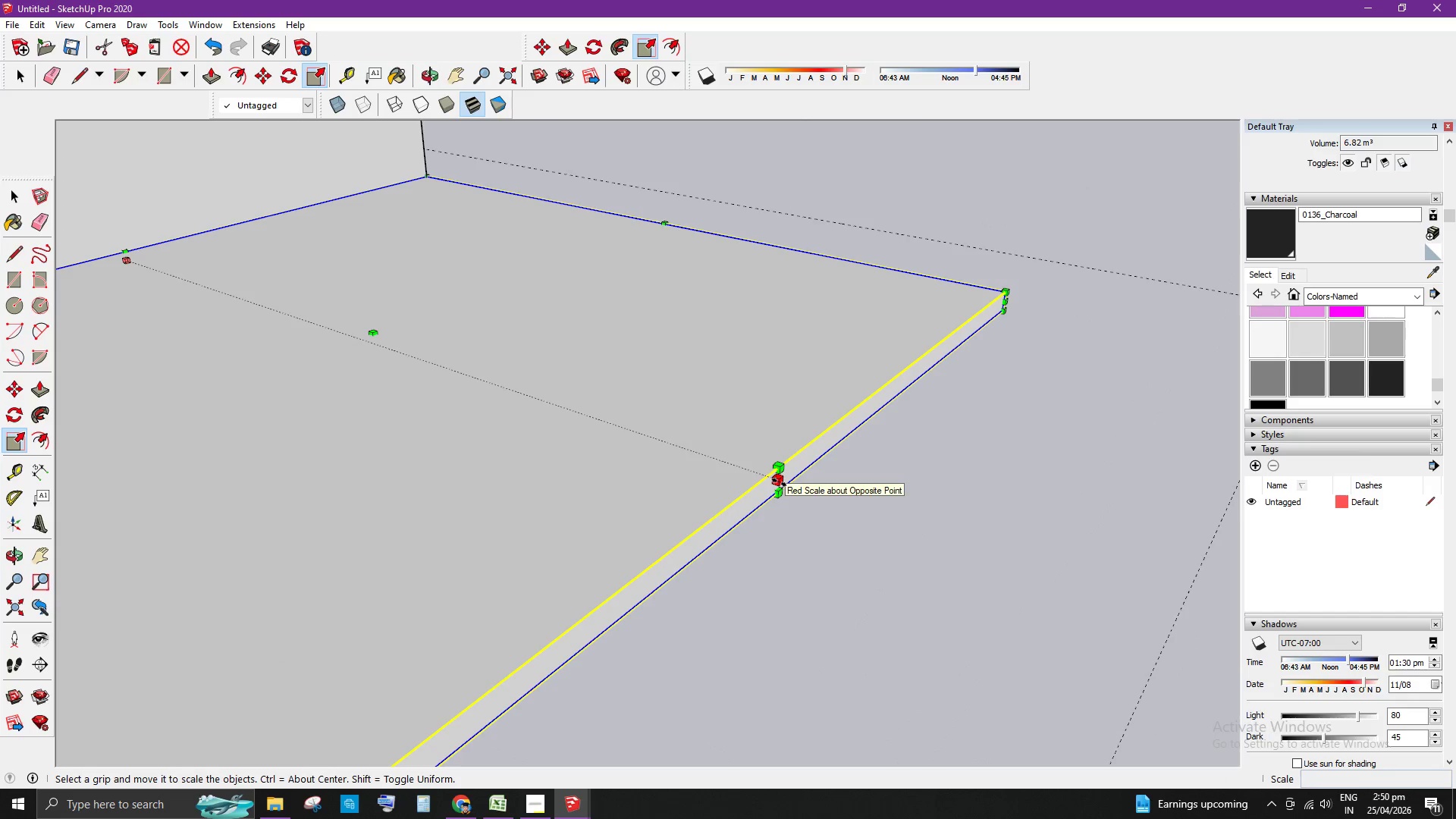 
left_click([780, 482])
 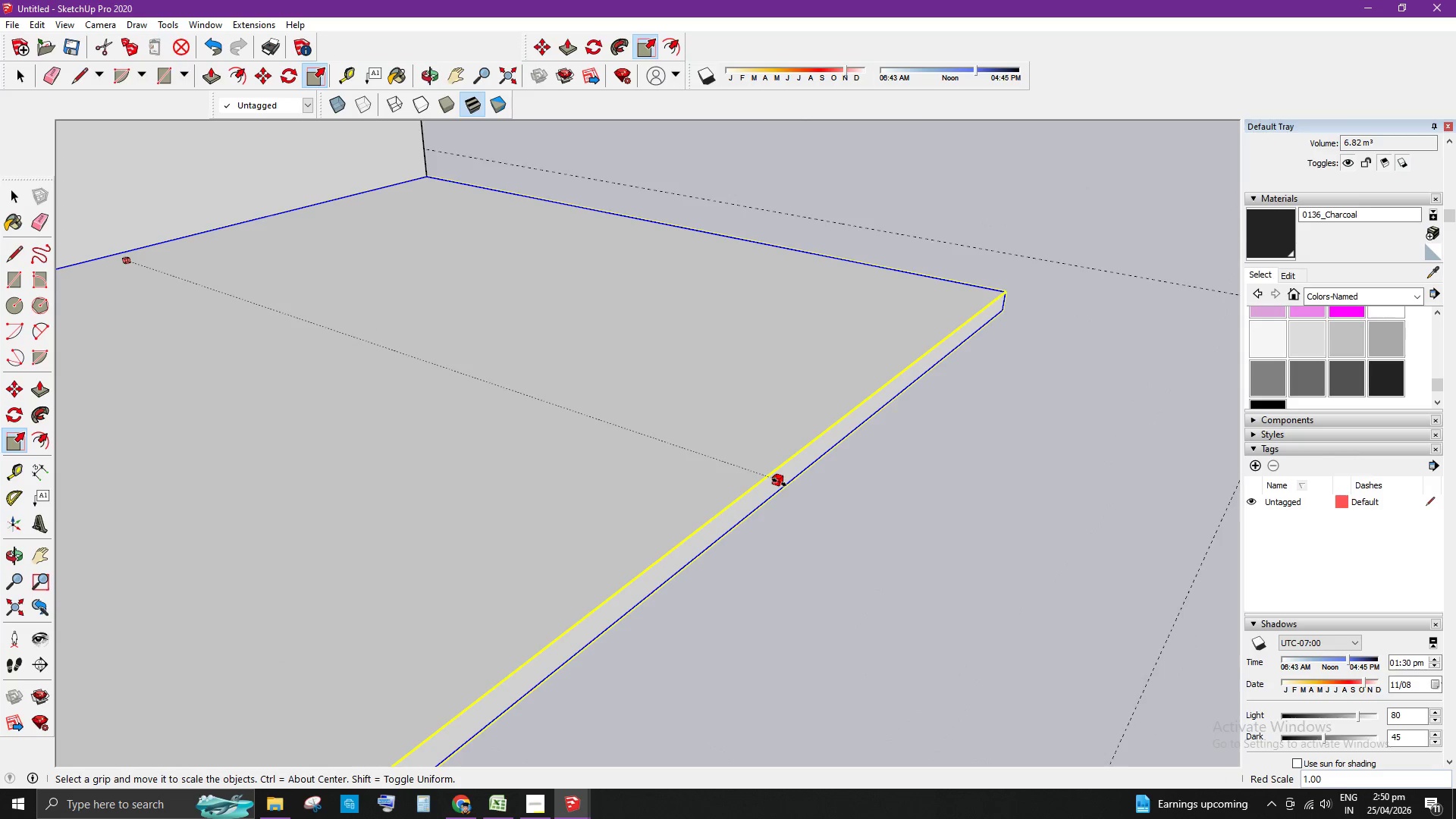 
scroll: coordinate [811, 508], scroll_direction: down, amount: 9.0
 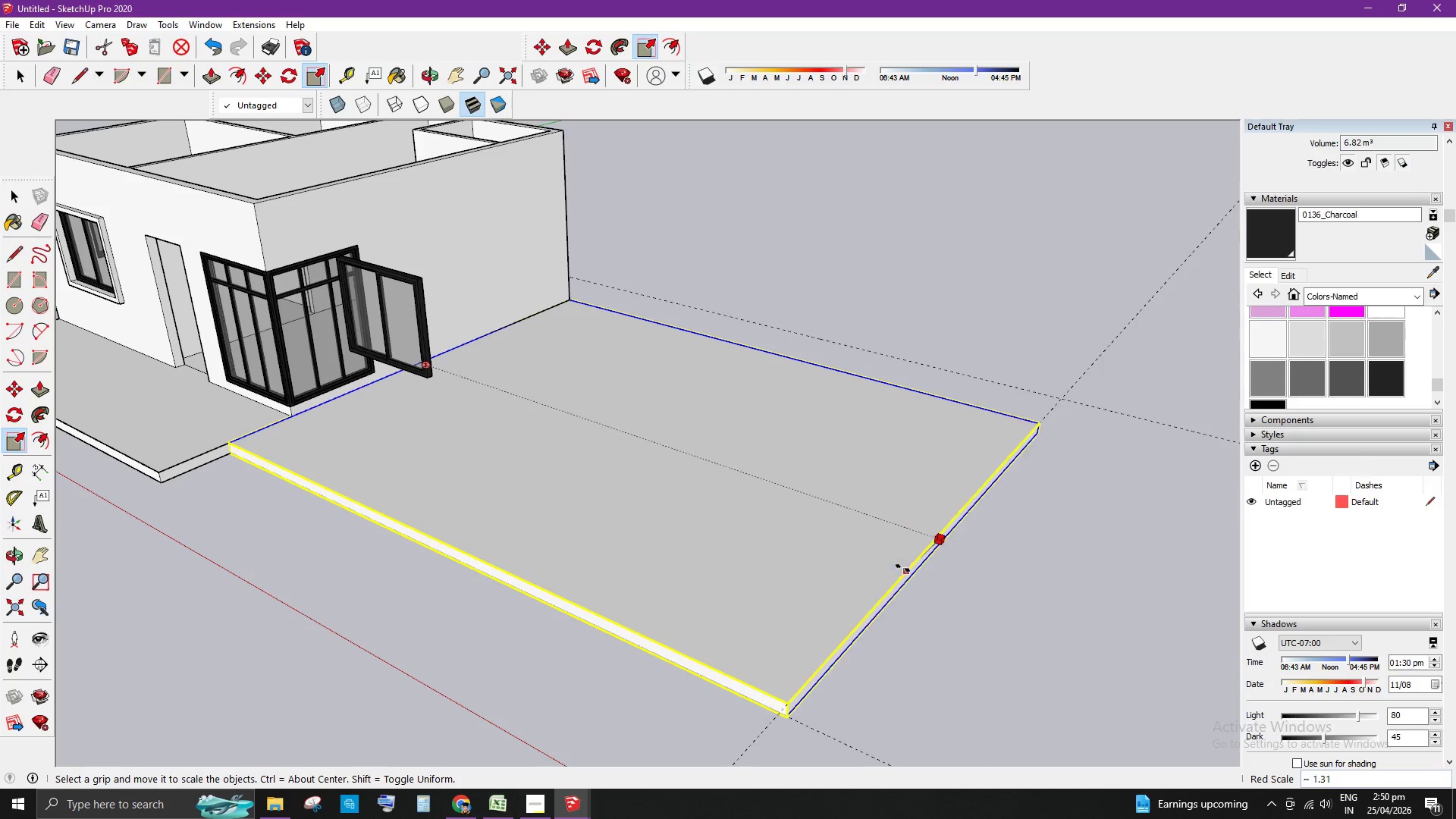 
left_click([905, 571])
 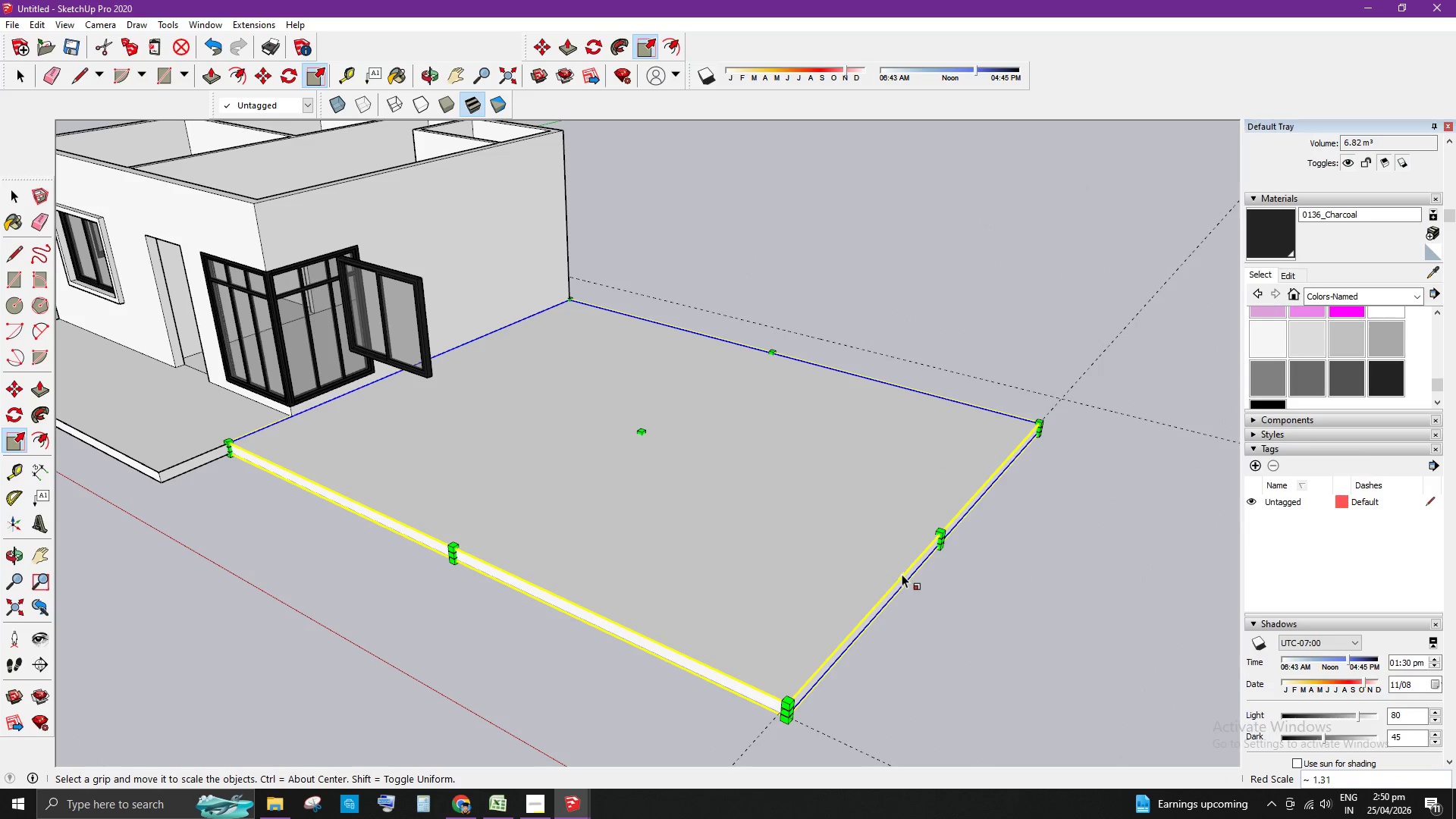 
key(Space)
 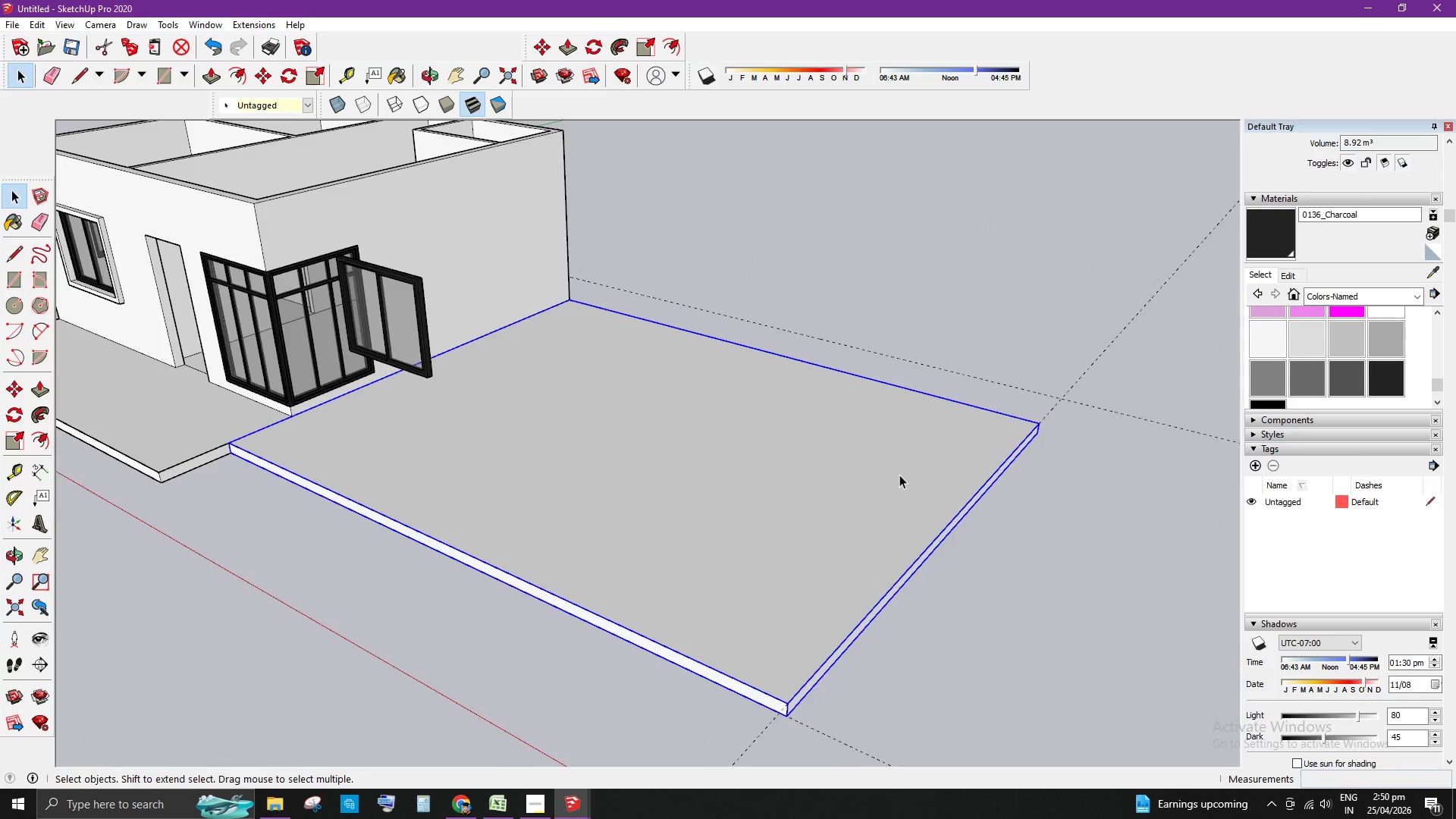 
key(S)
 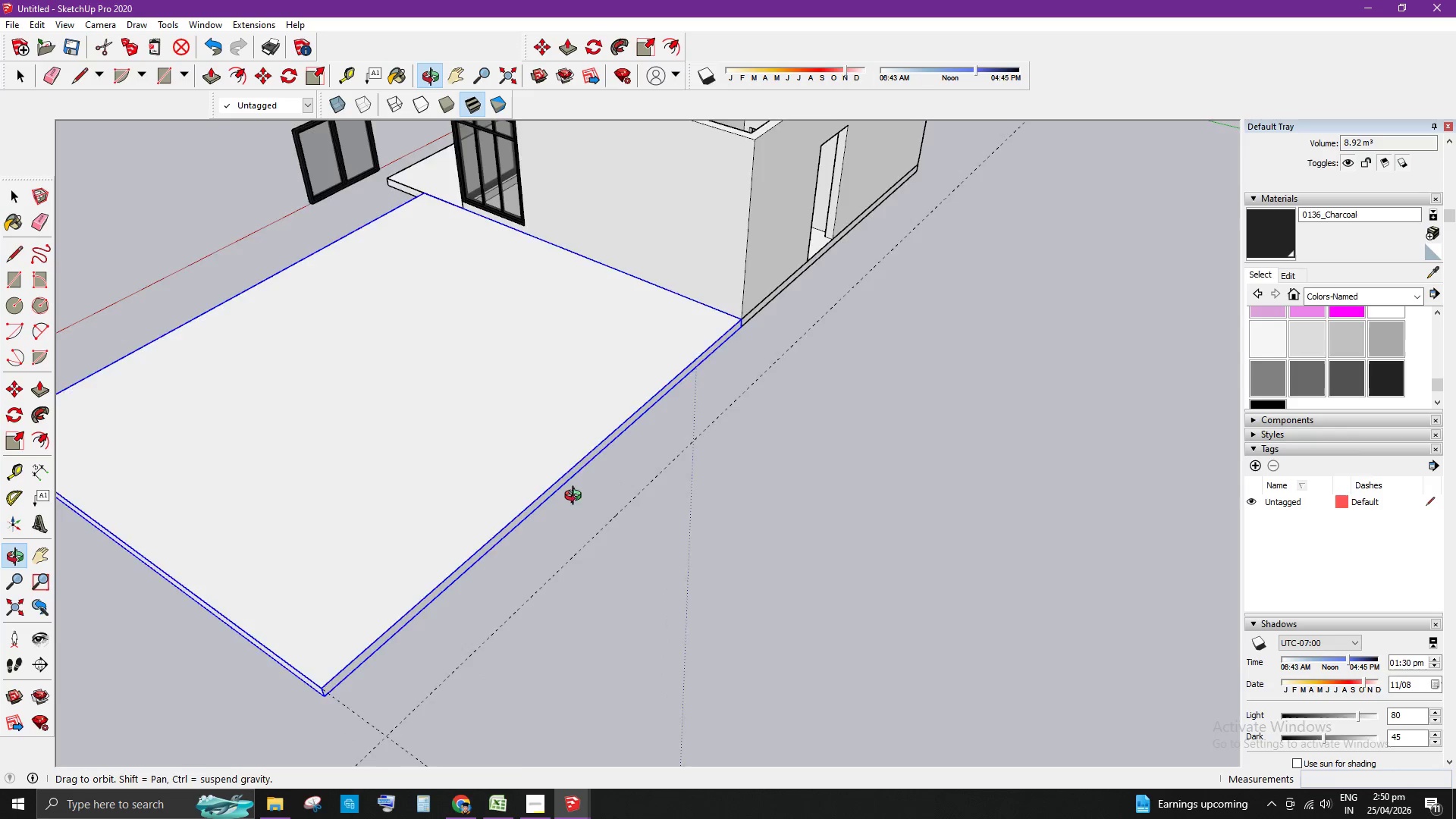 
scroll: coordinate [568, 510], scroll_direction: none, amount: 0.0
 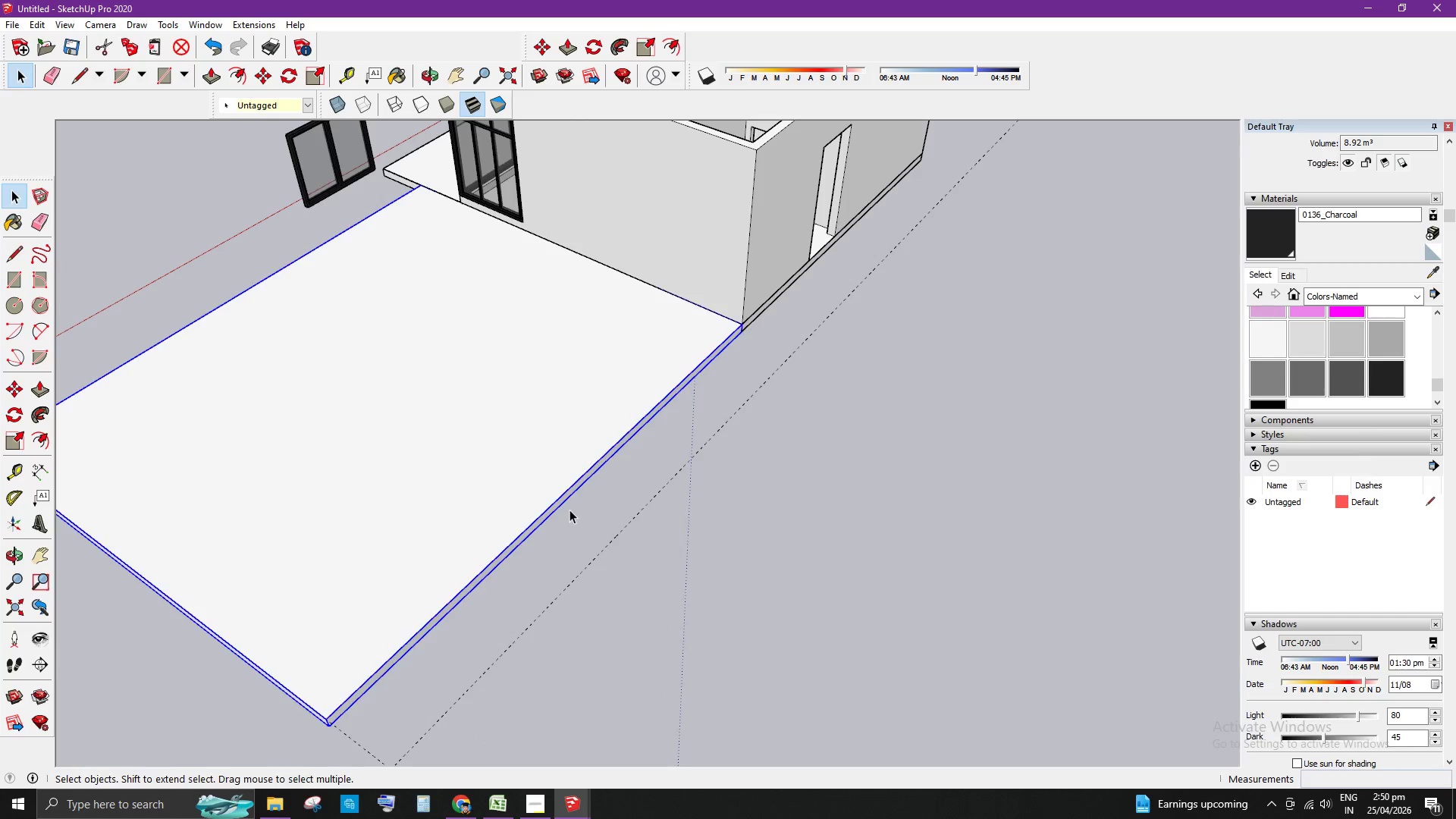 
scroll: coordinate [570, 425], scroll_direction: up, amount: 9.0
 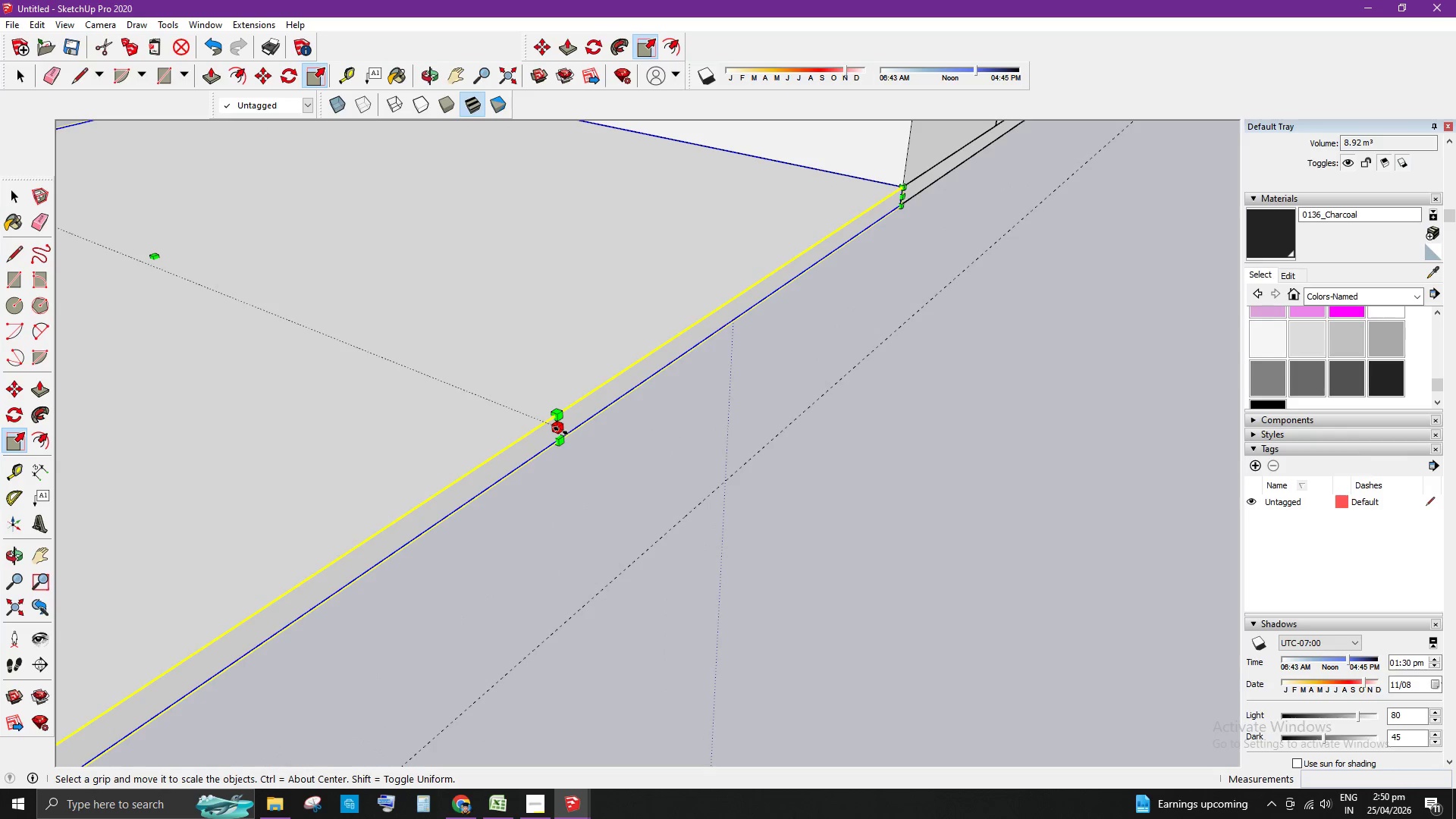 
left_click([560, 431])
 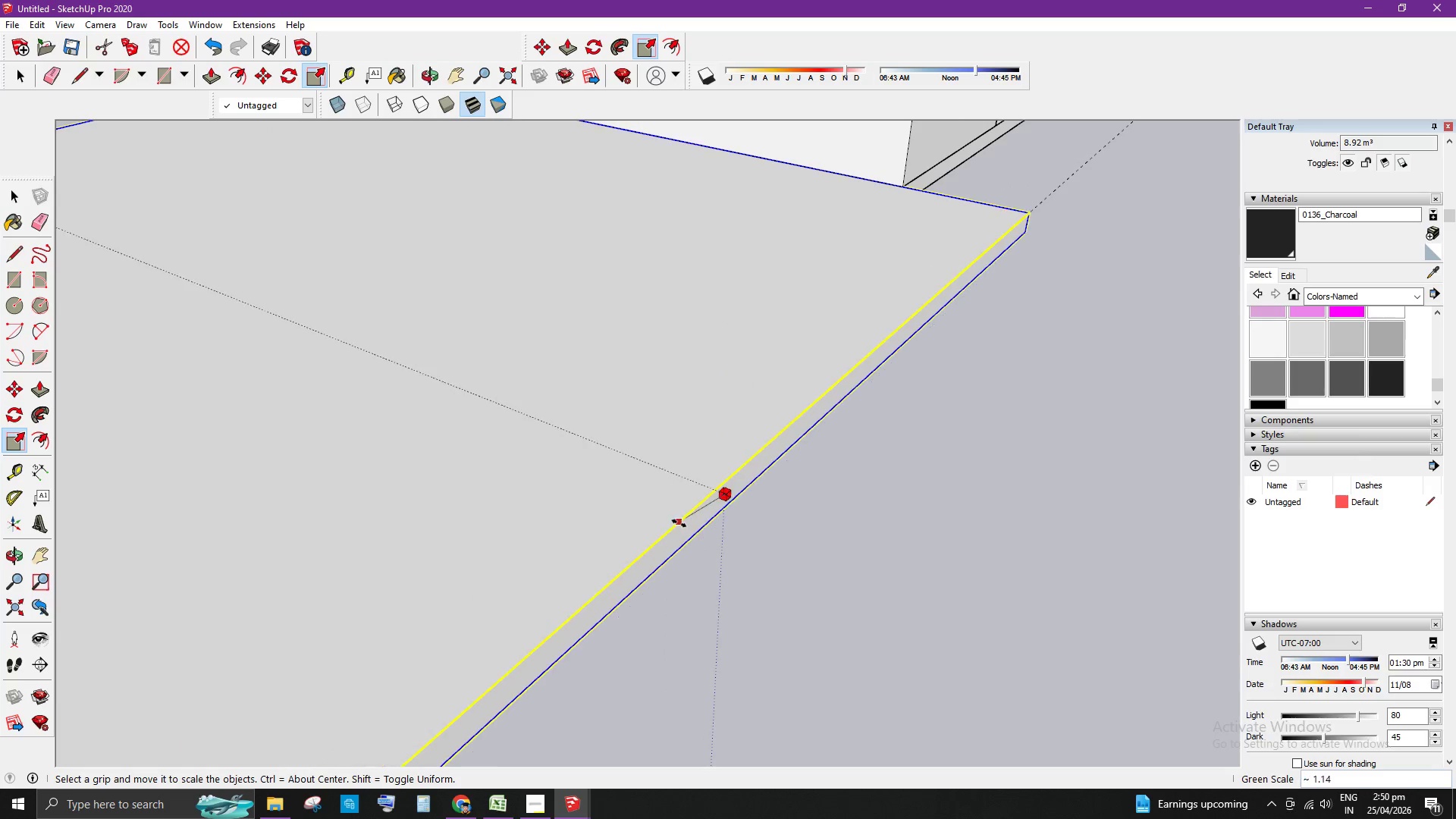 
left_click([681, 526])
 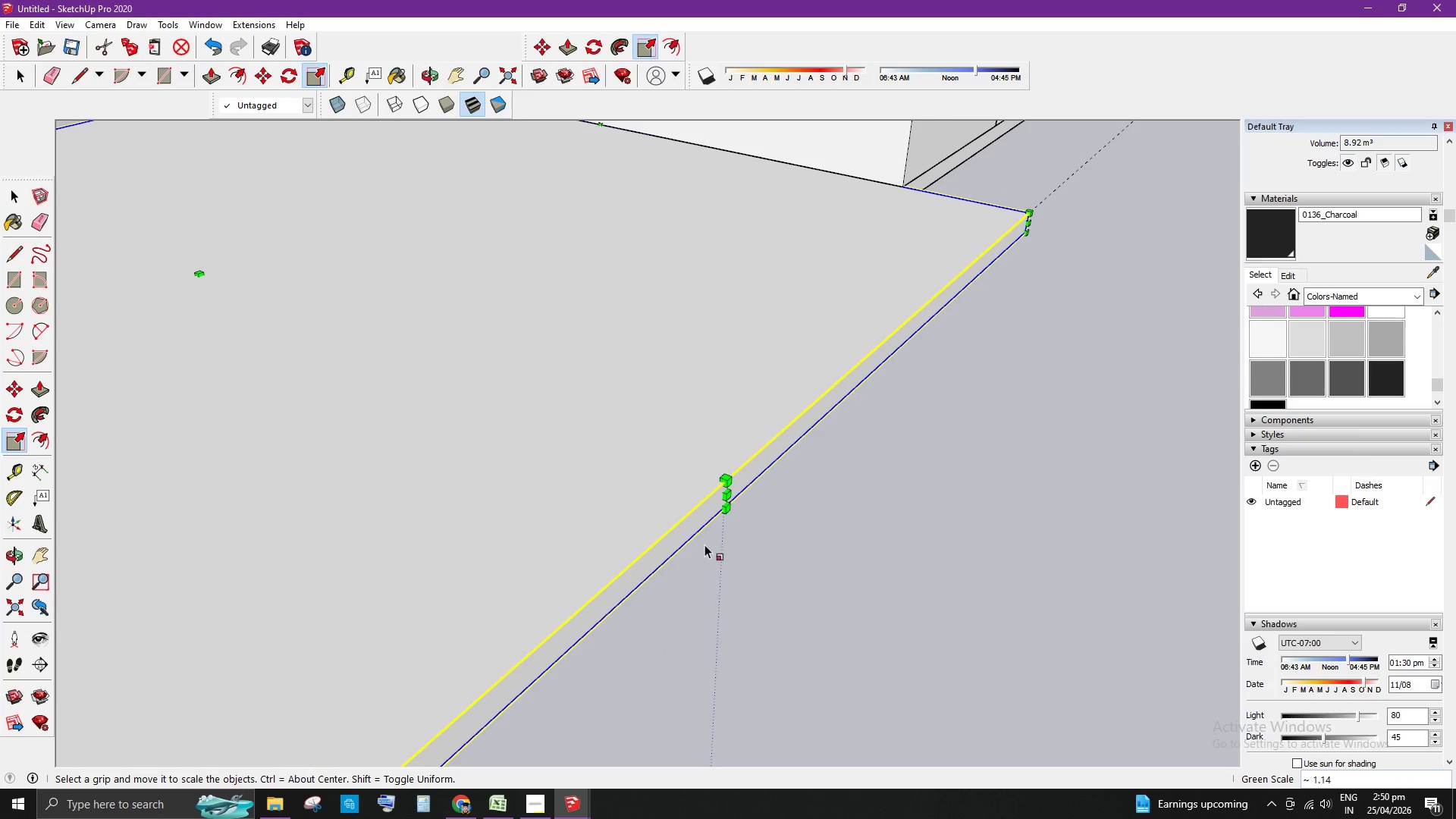 
key(Space)
 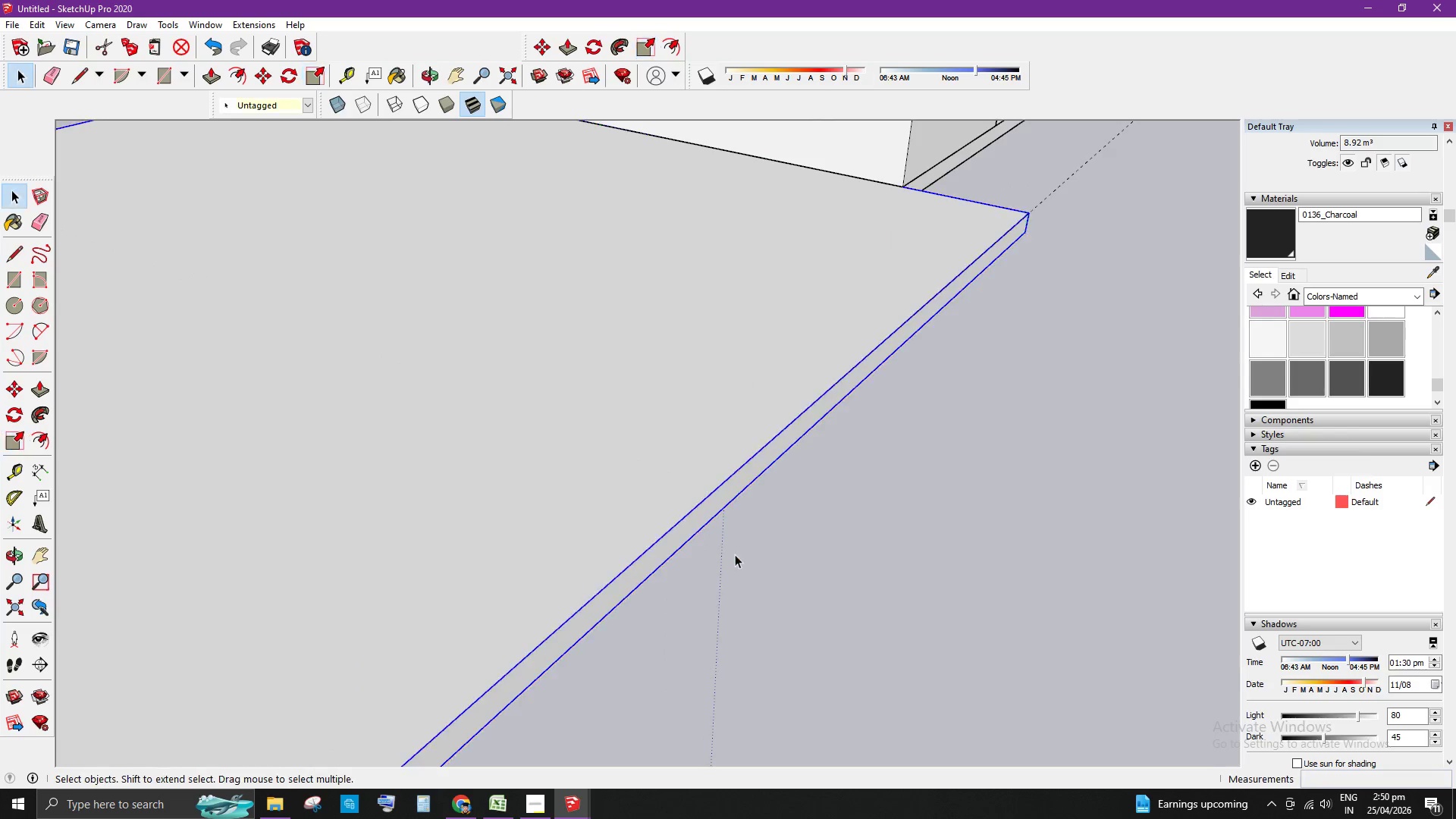 
left_click([934, 590])
 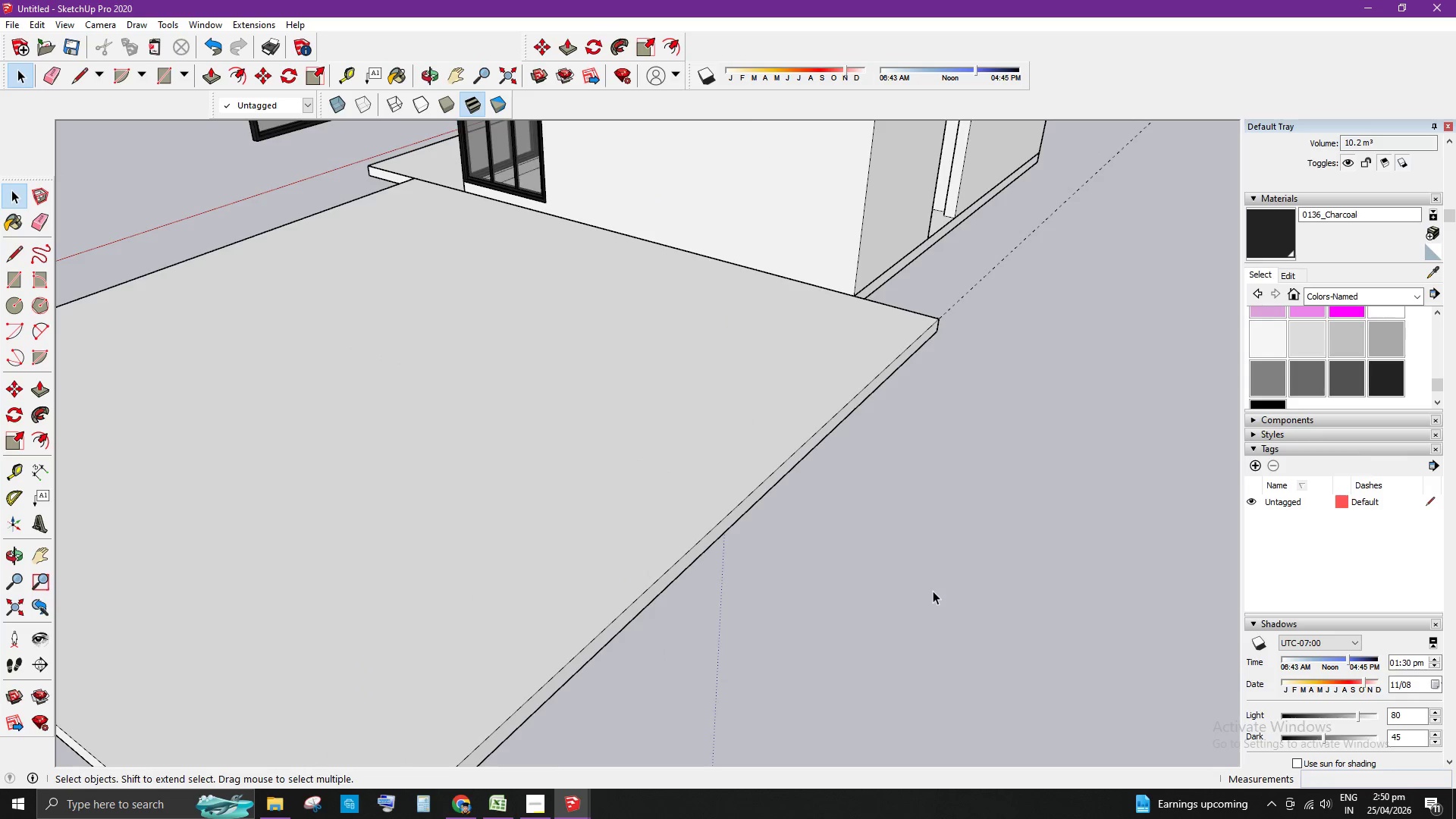 
scroll: coordinate [594, 502], scroll_direction: down, amount: 21.0
 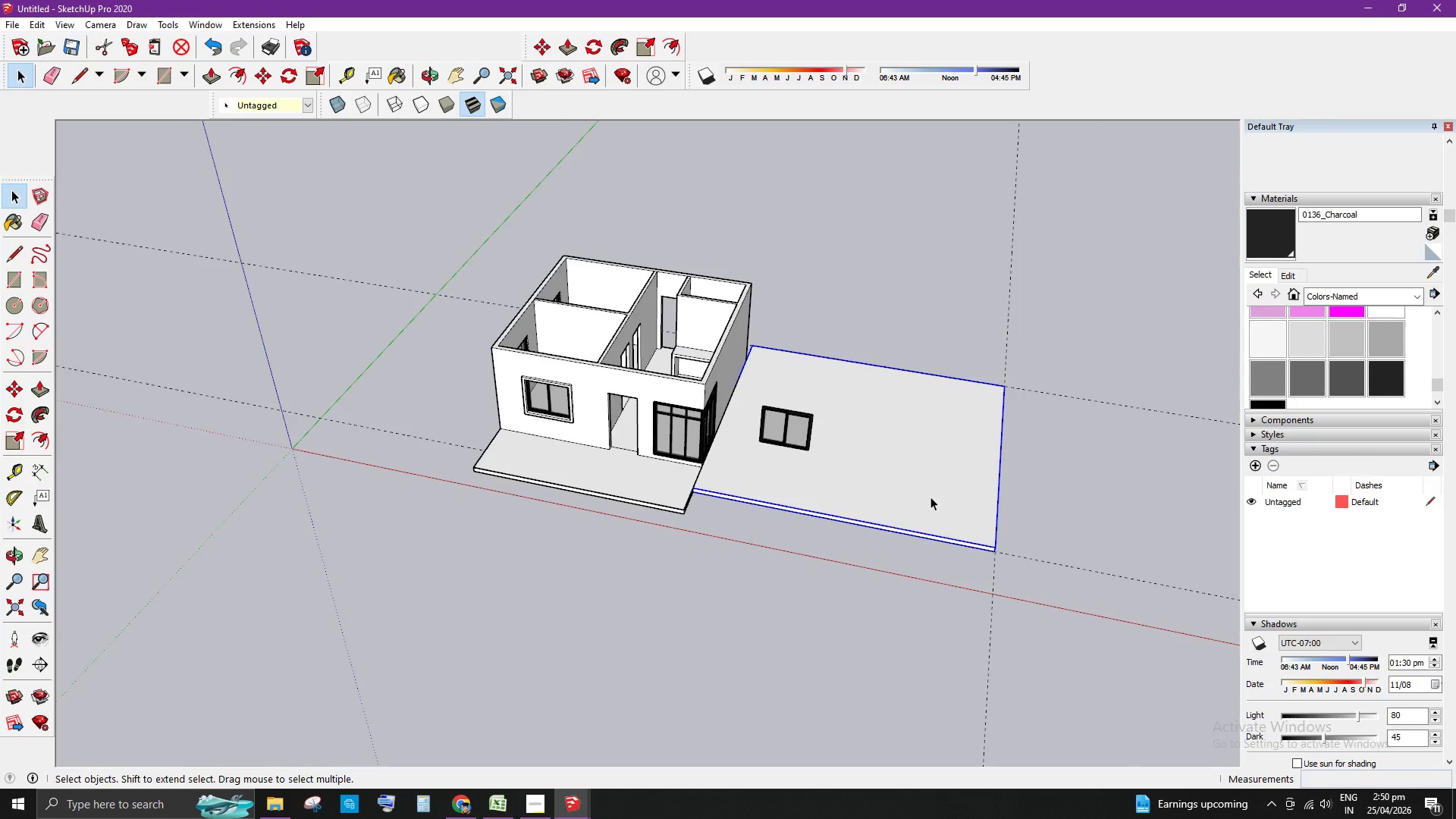 
key(M)
 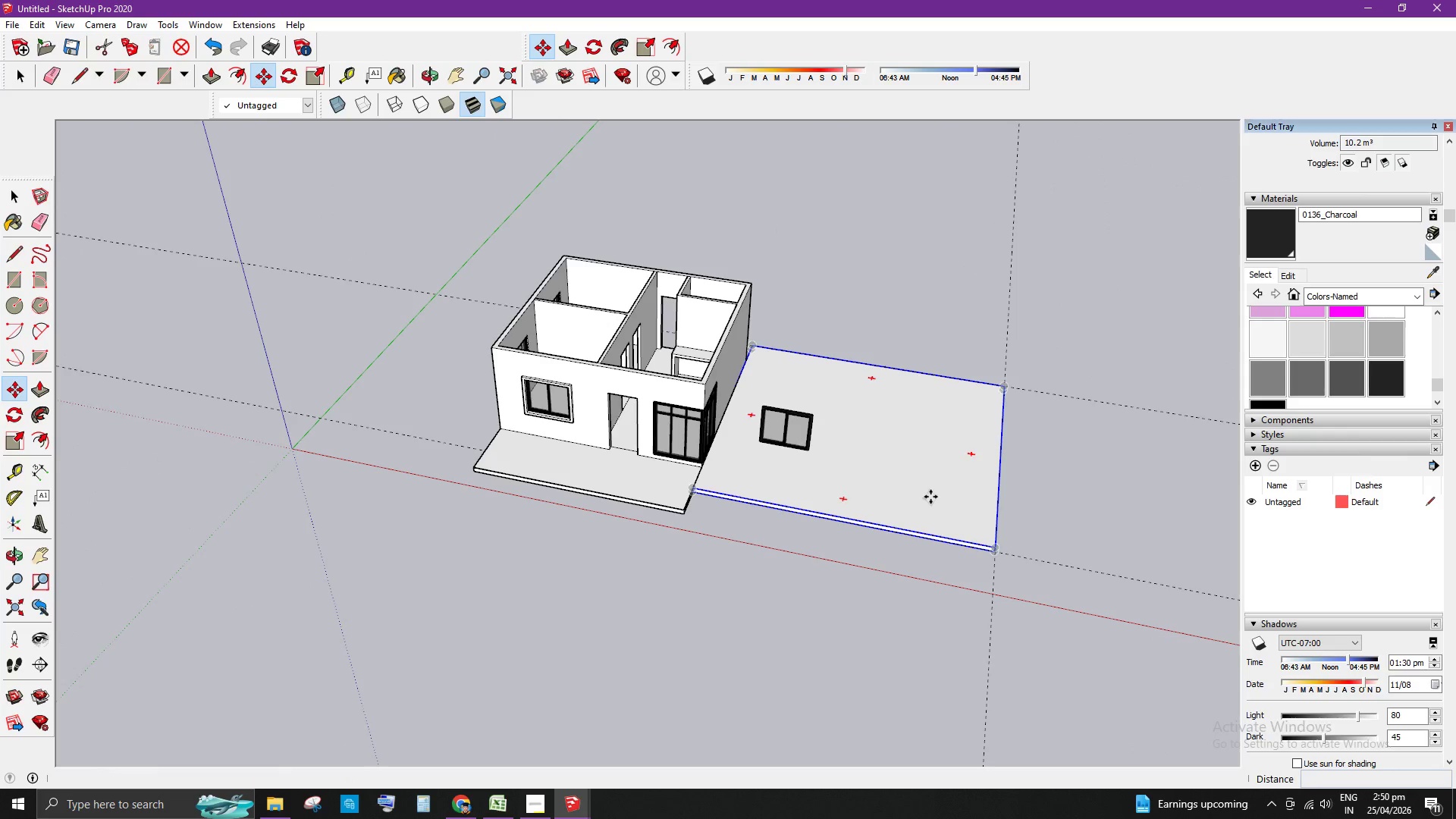 
left_click([930, 497])
 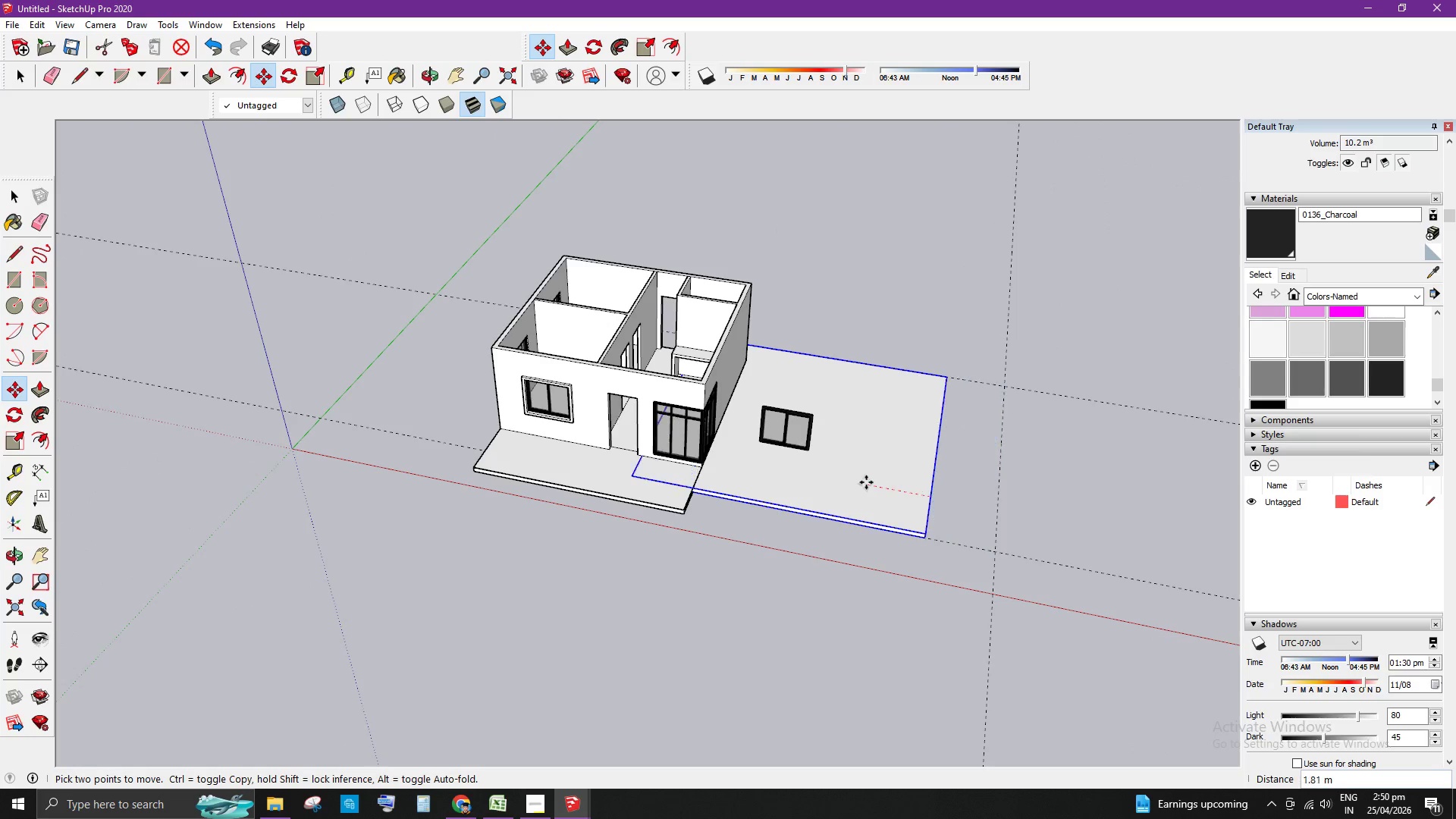 
scroll: coordinate [865, 482], scroll_direction: down, amount: 2.0
 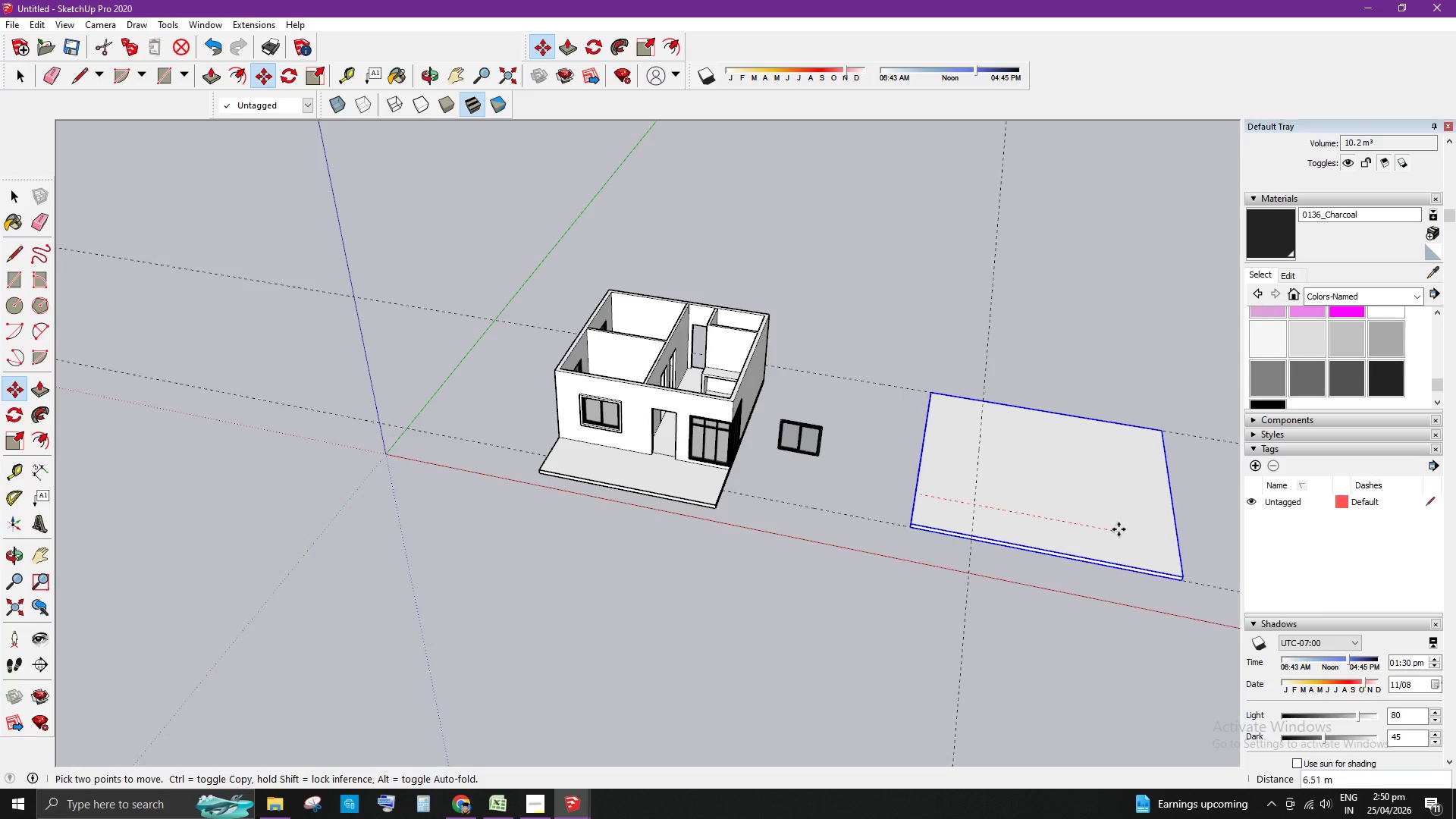 
left_click([1119, 529])
 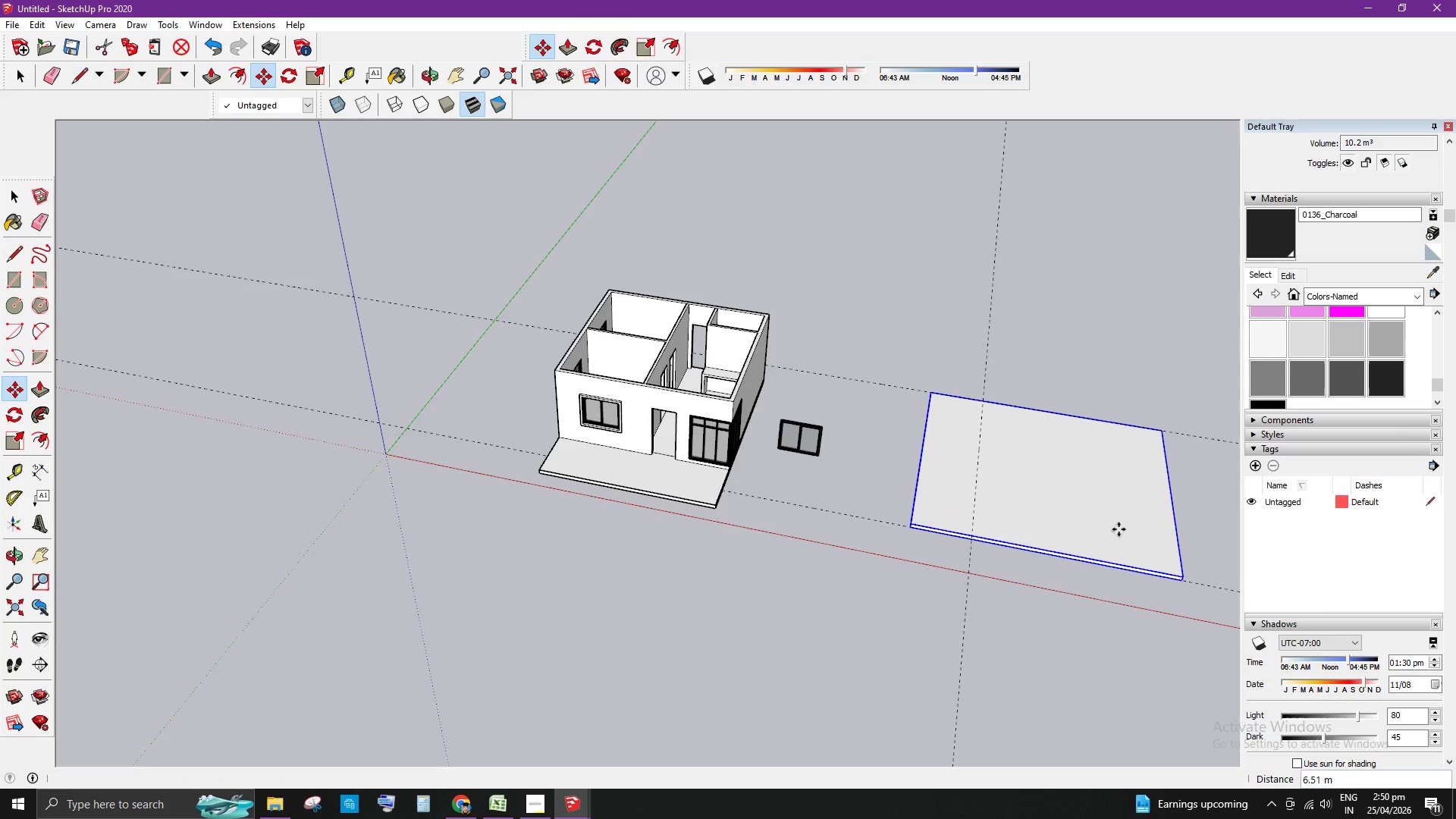 
key(Space)
 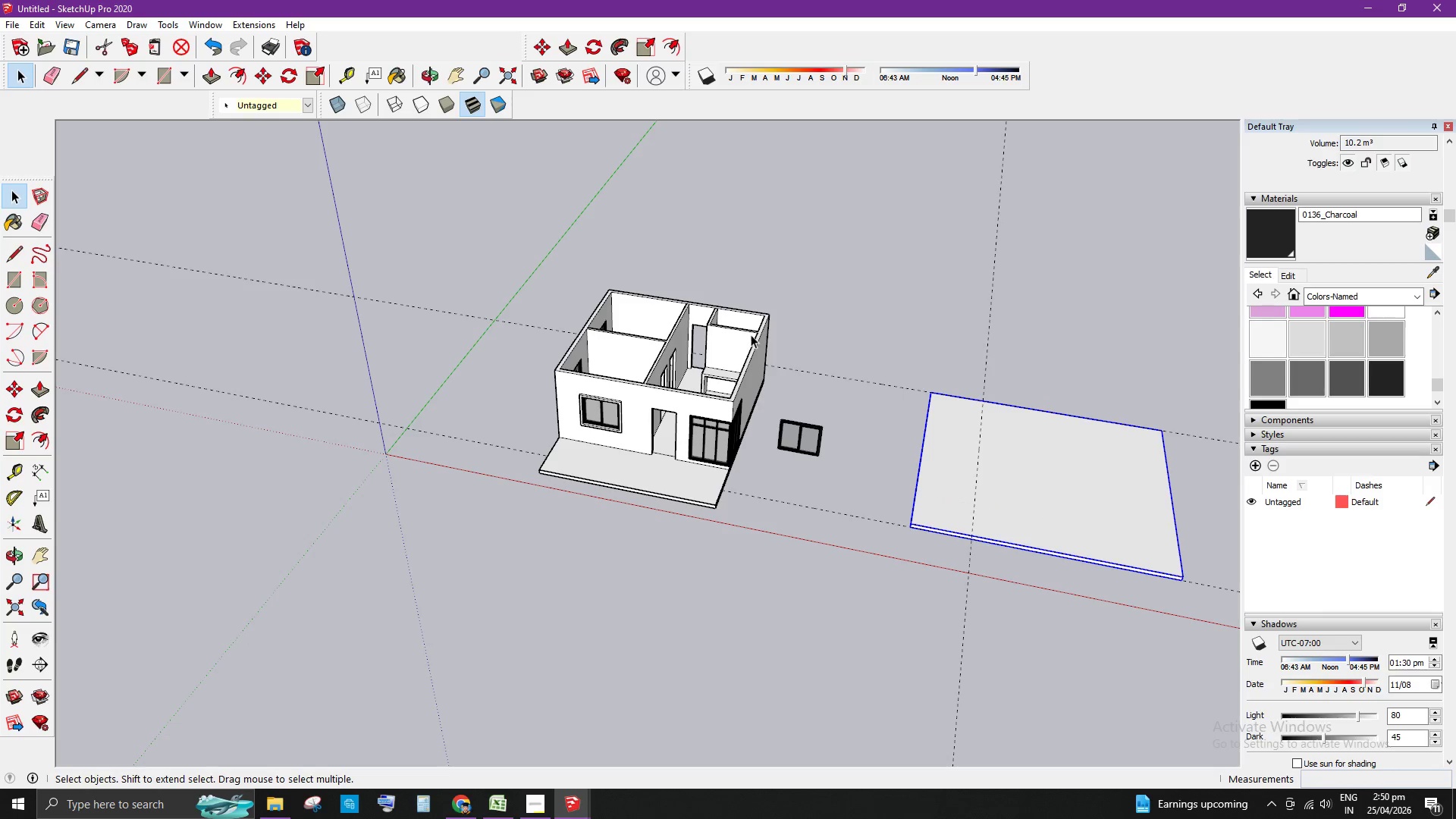 
scroll: coordinate [691, 405], scroll_direction: up, amount: 8.0
 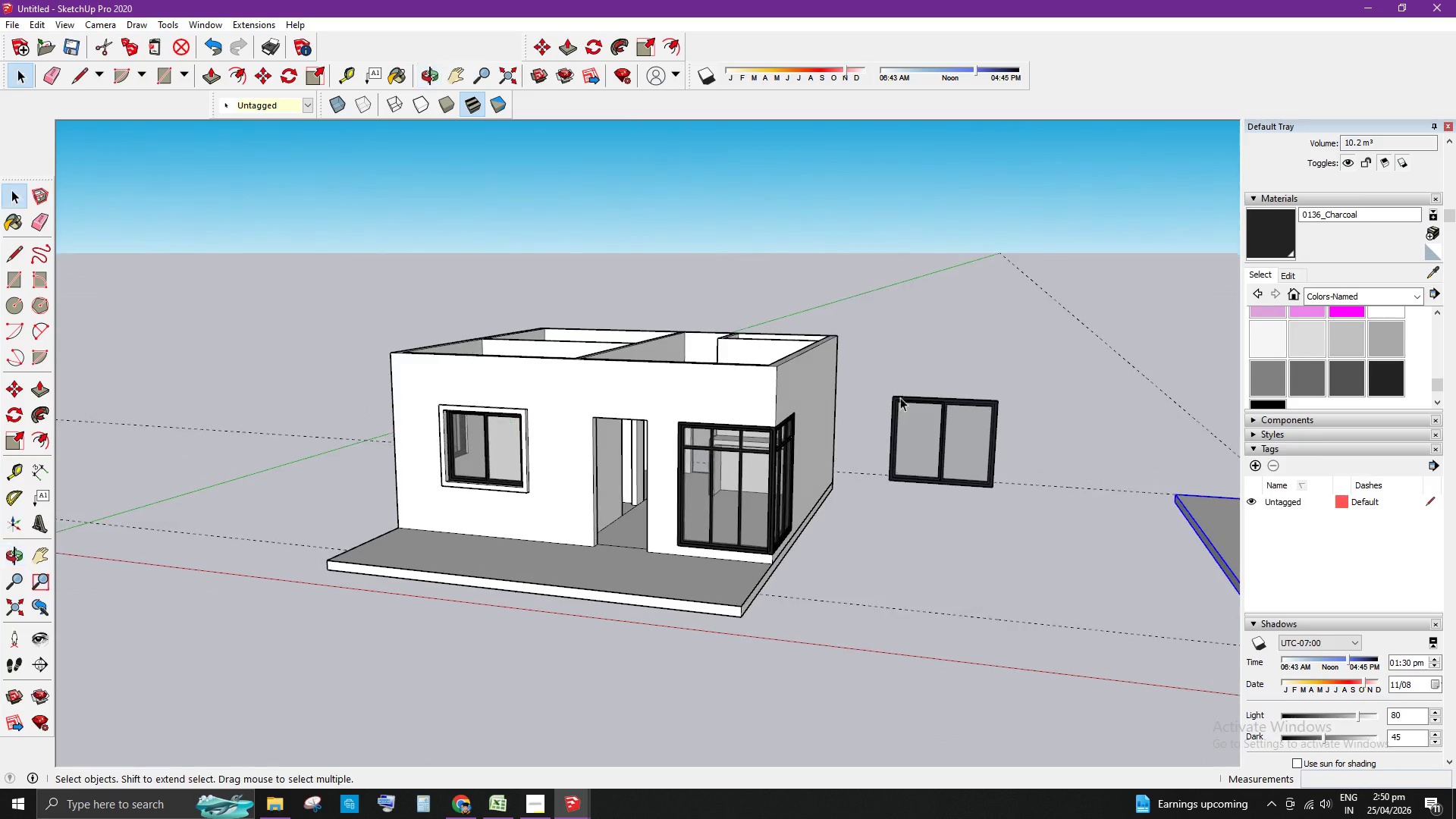 
left_click([924, 436])
 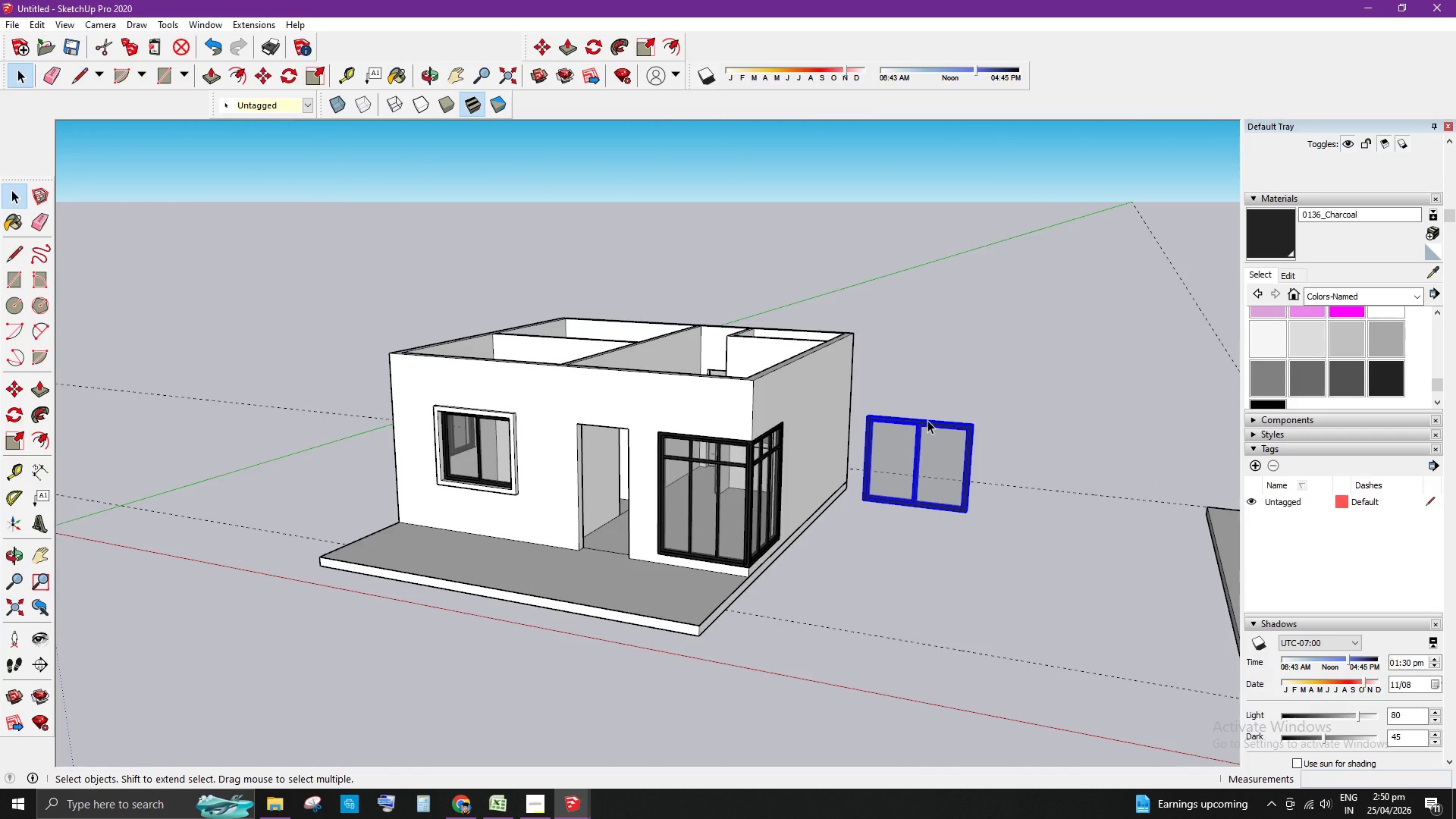 
key(M)
 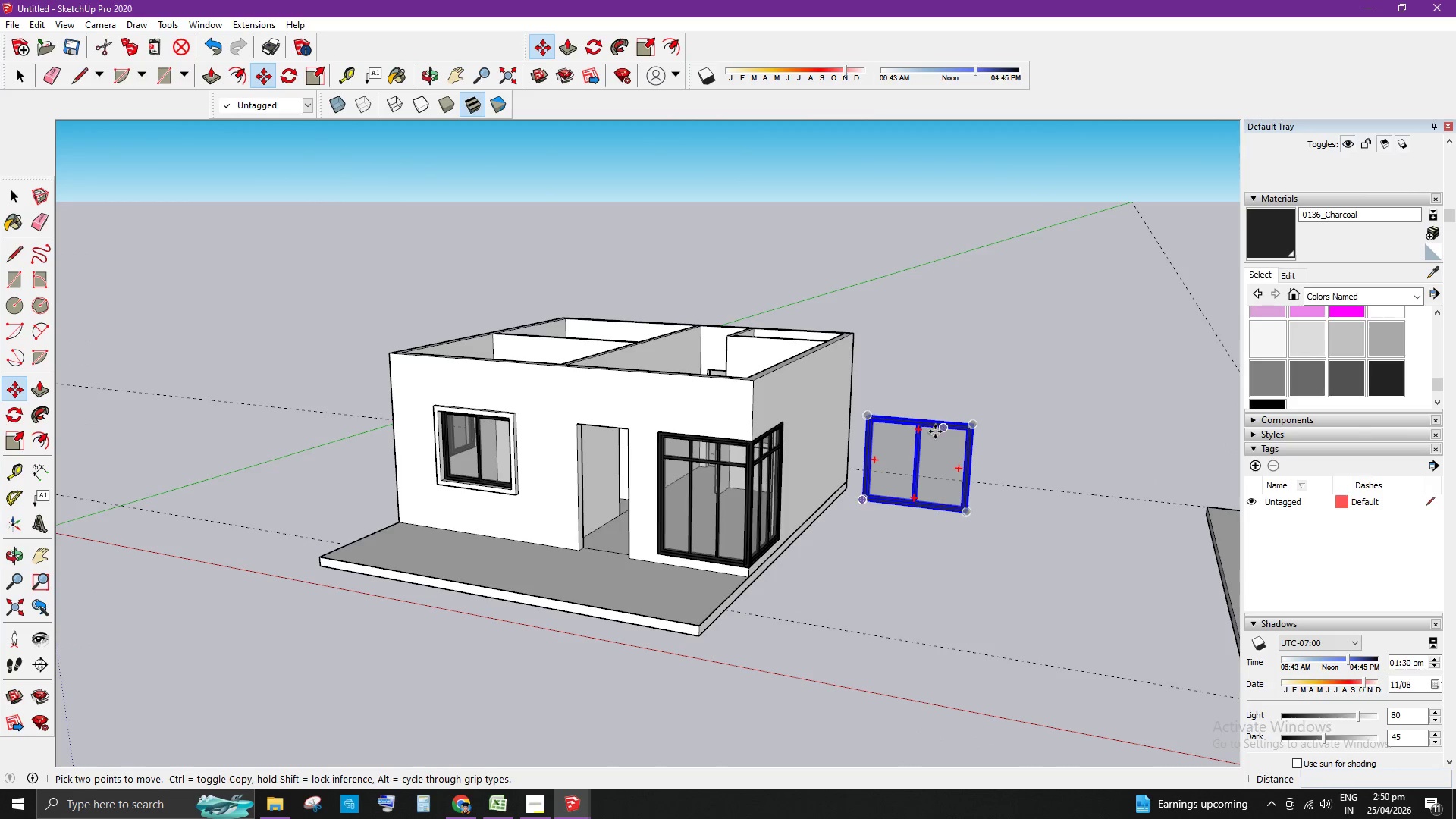 
left_click([935, 431])
 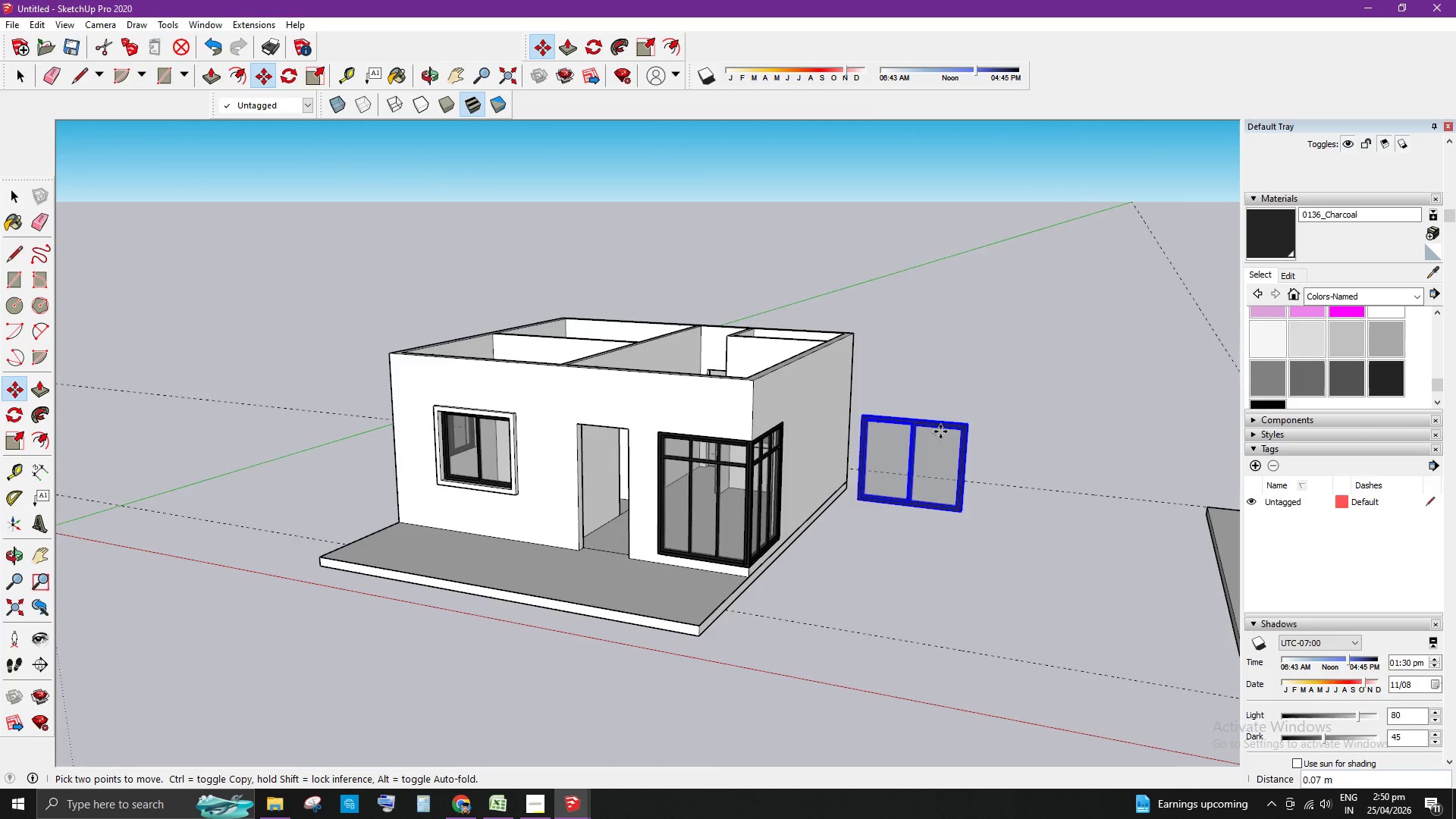 
scroll: coordinate [956, 433], scroll_direction: down, amount: 3.0
 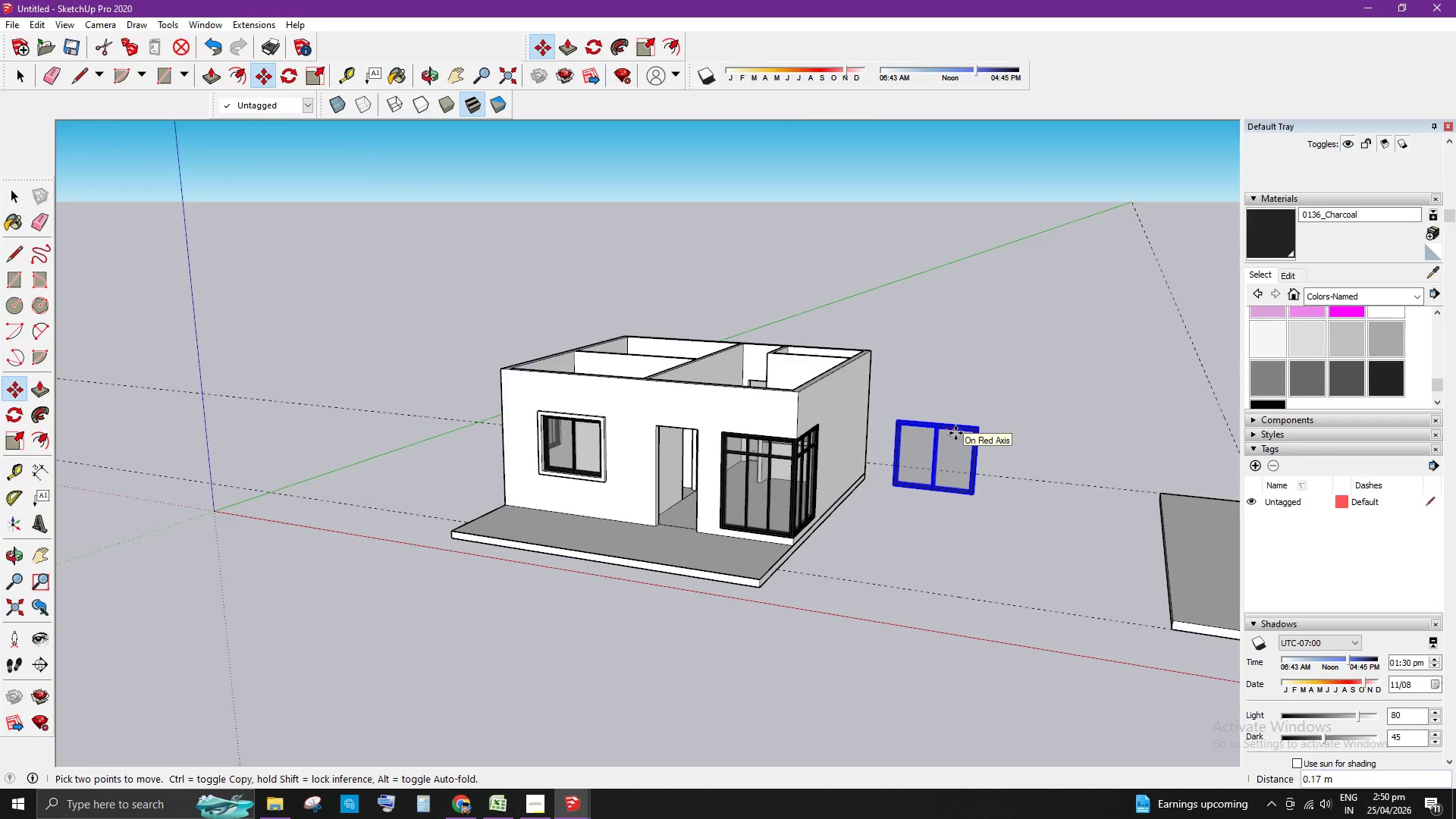 
key(Space)
 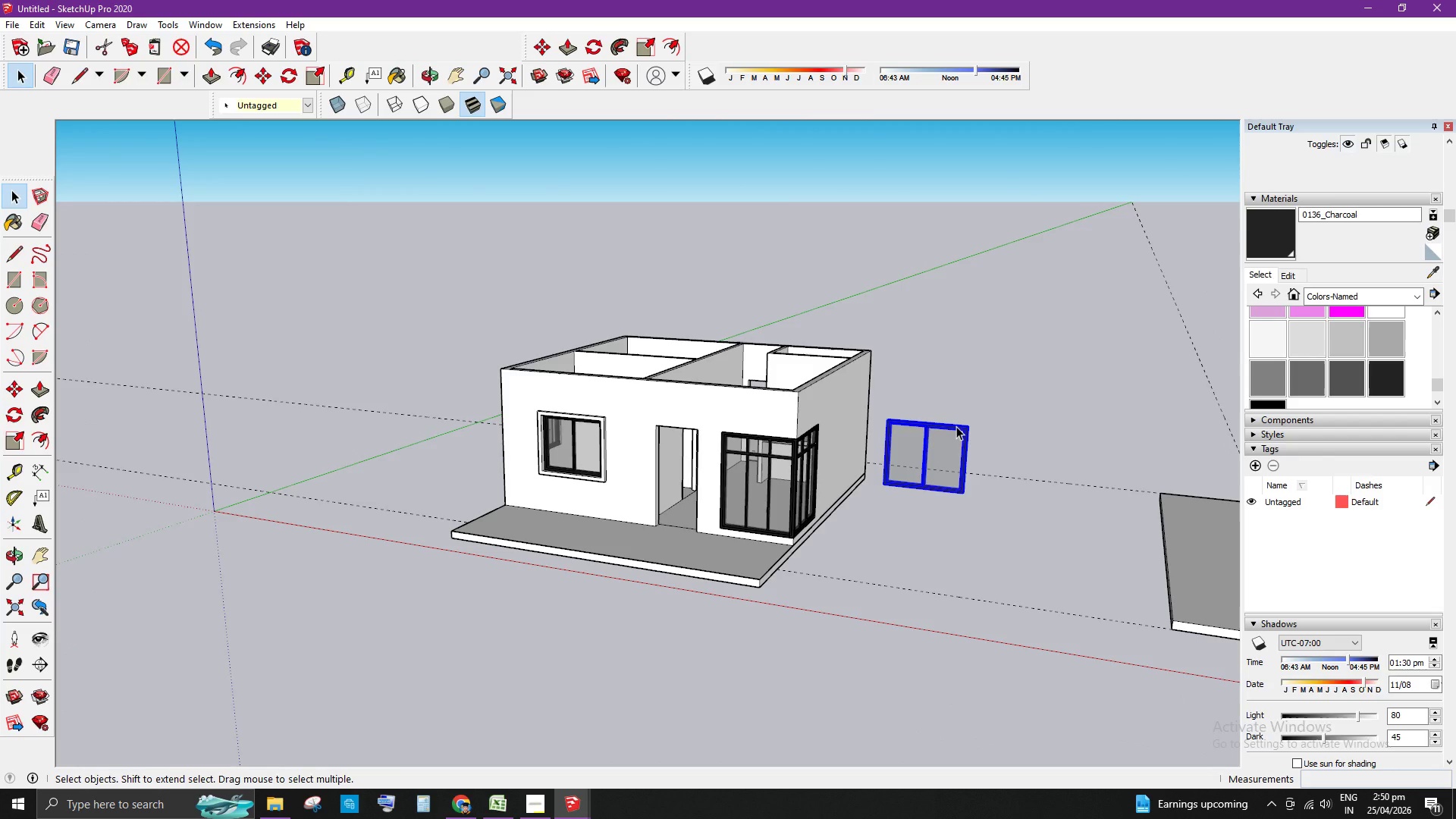 
key(Delete)
 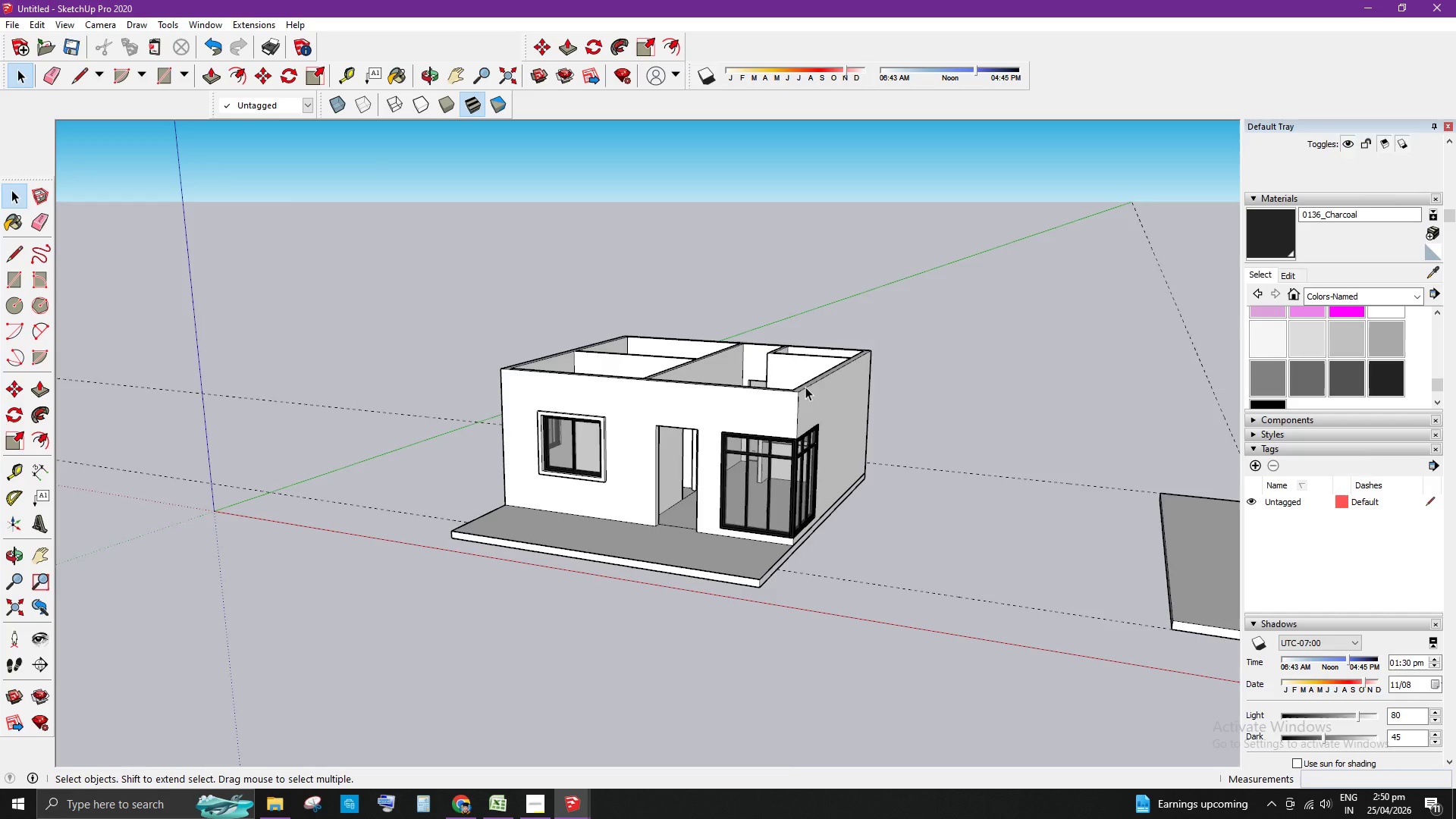 
scroll: coordinate [855, 249], scroll_direction: up, amount: 9.0
 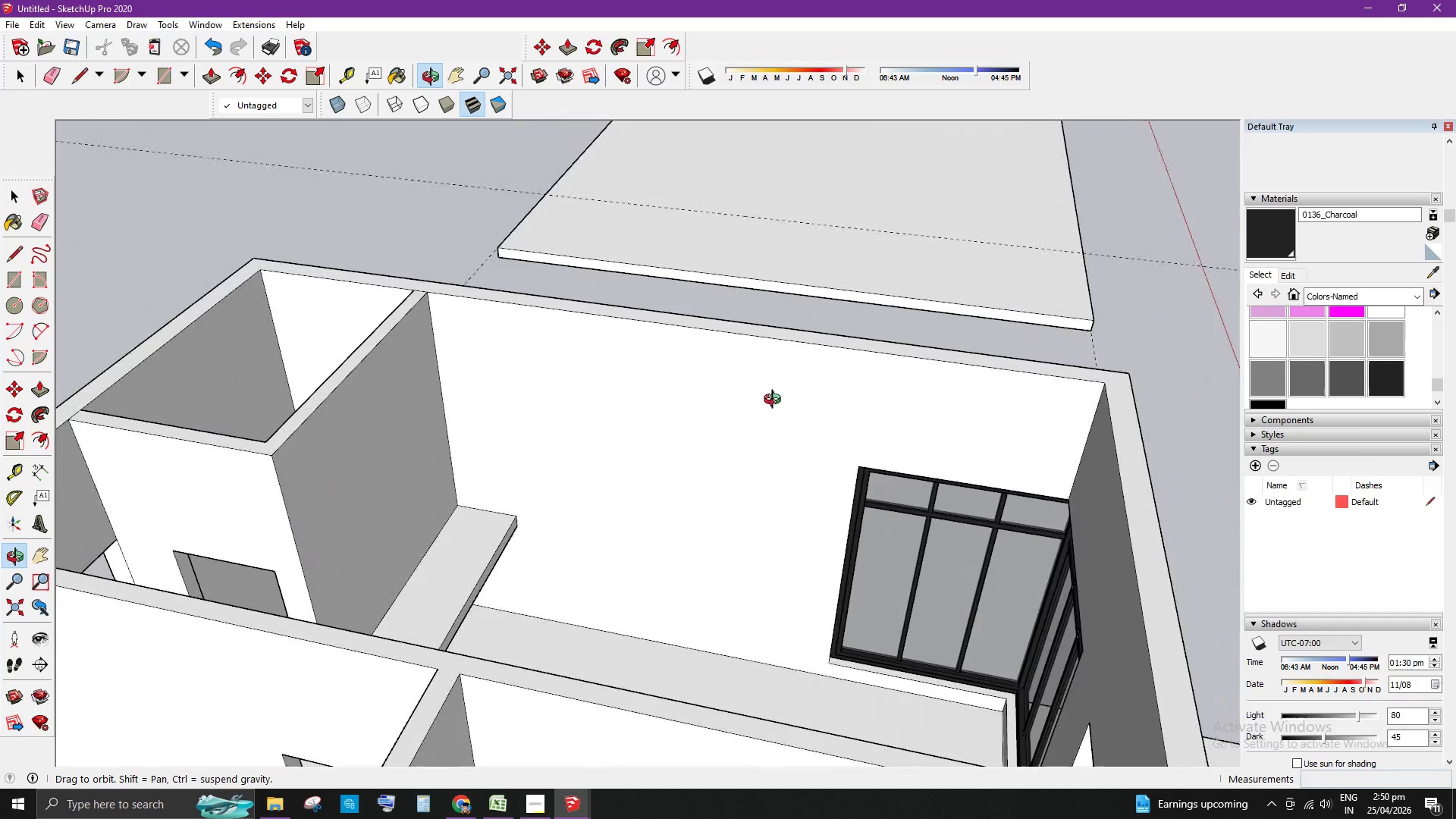 
scroll: coordinate [779, 444], scroll_direction: down, amount: 7.0
 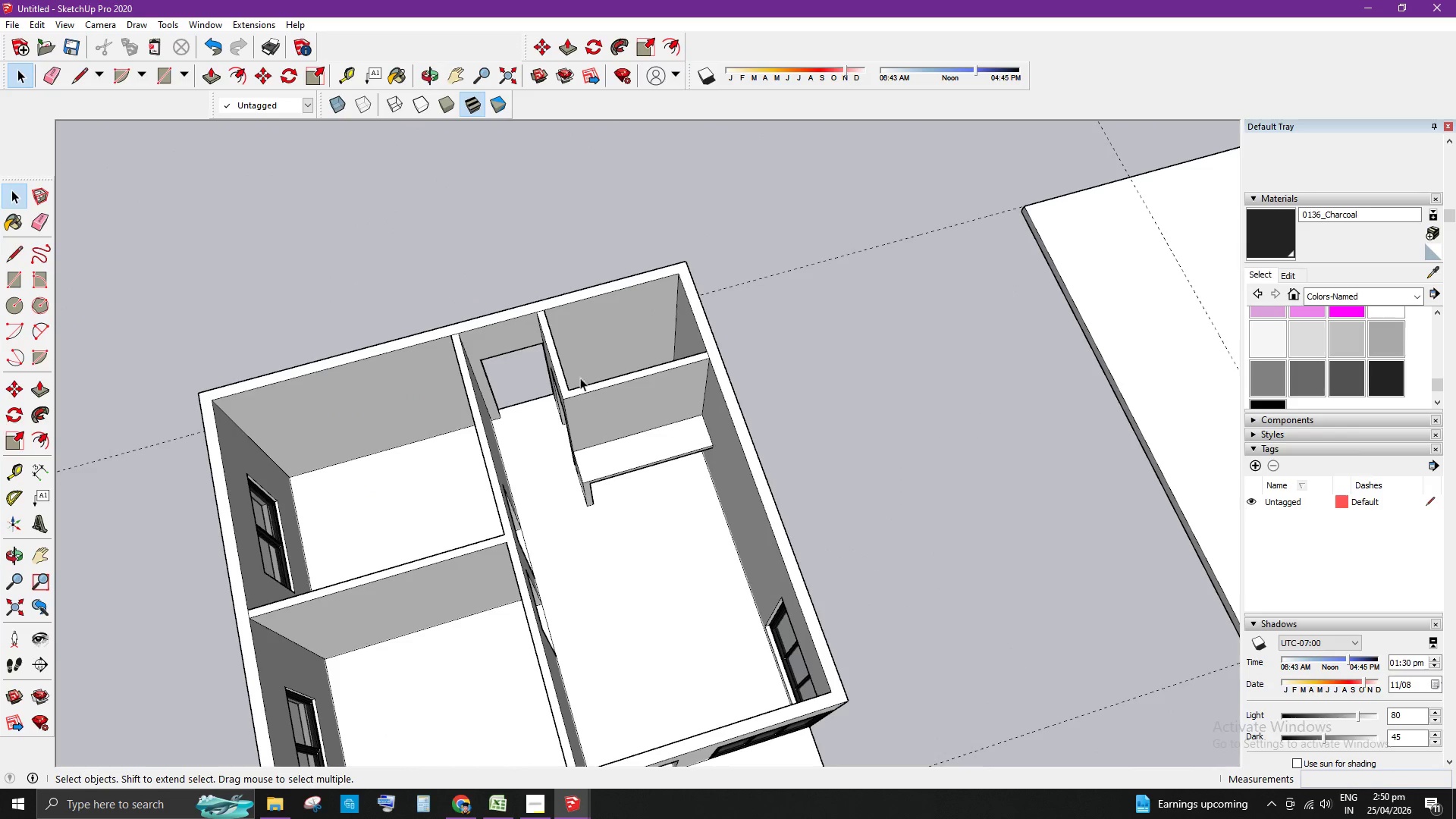 
scroll: coordinate [660, 345], scroll_direction: up, amount: 11.0
 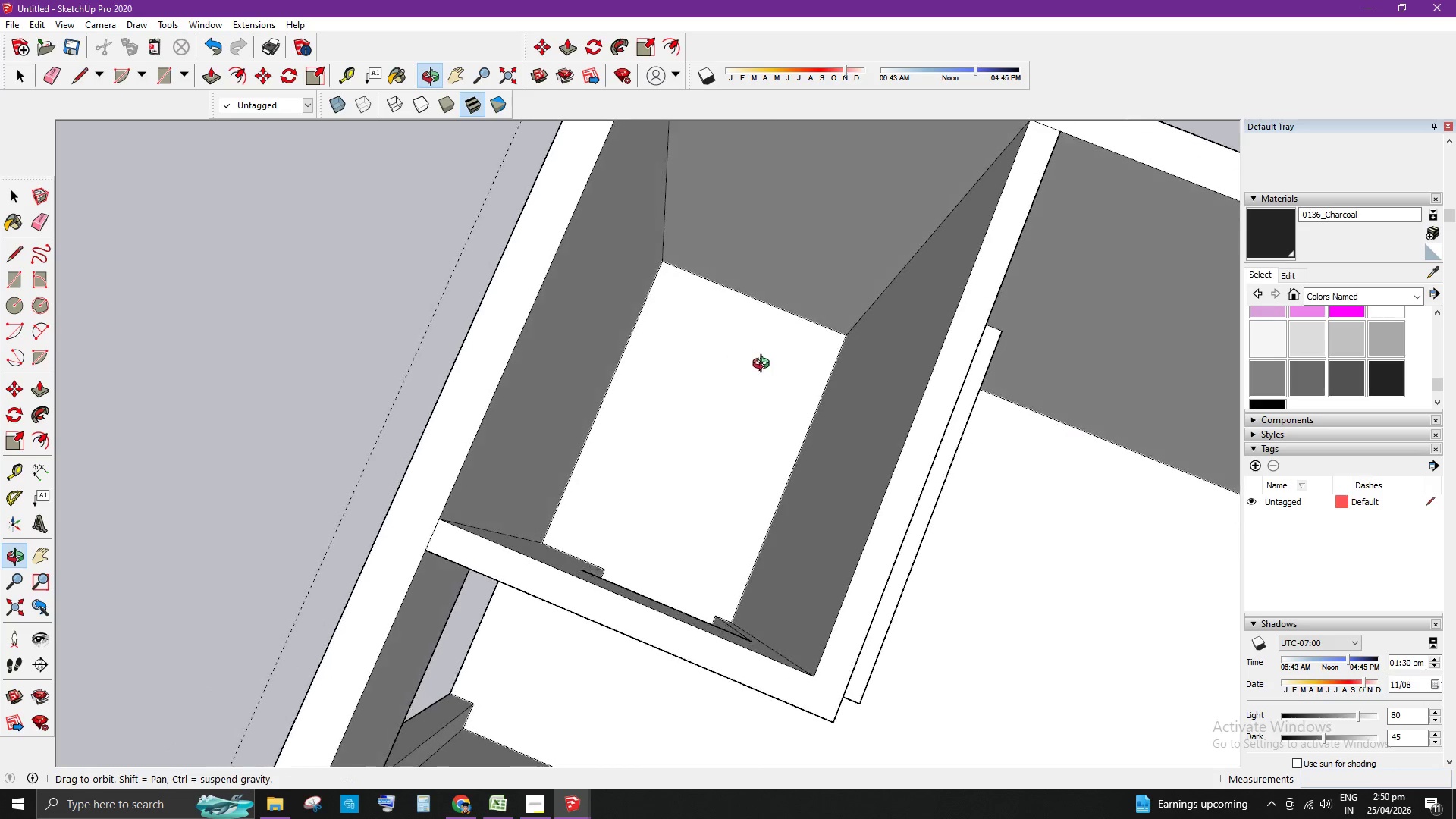 
key(R)
 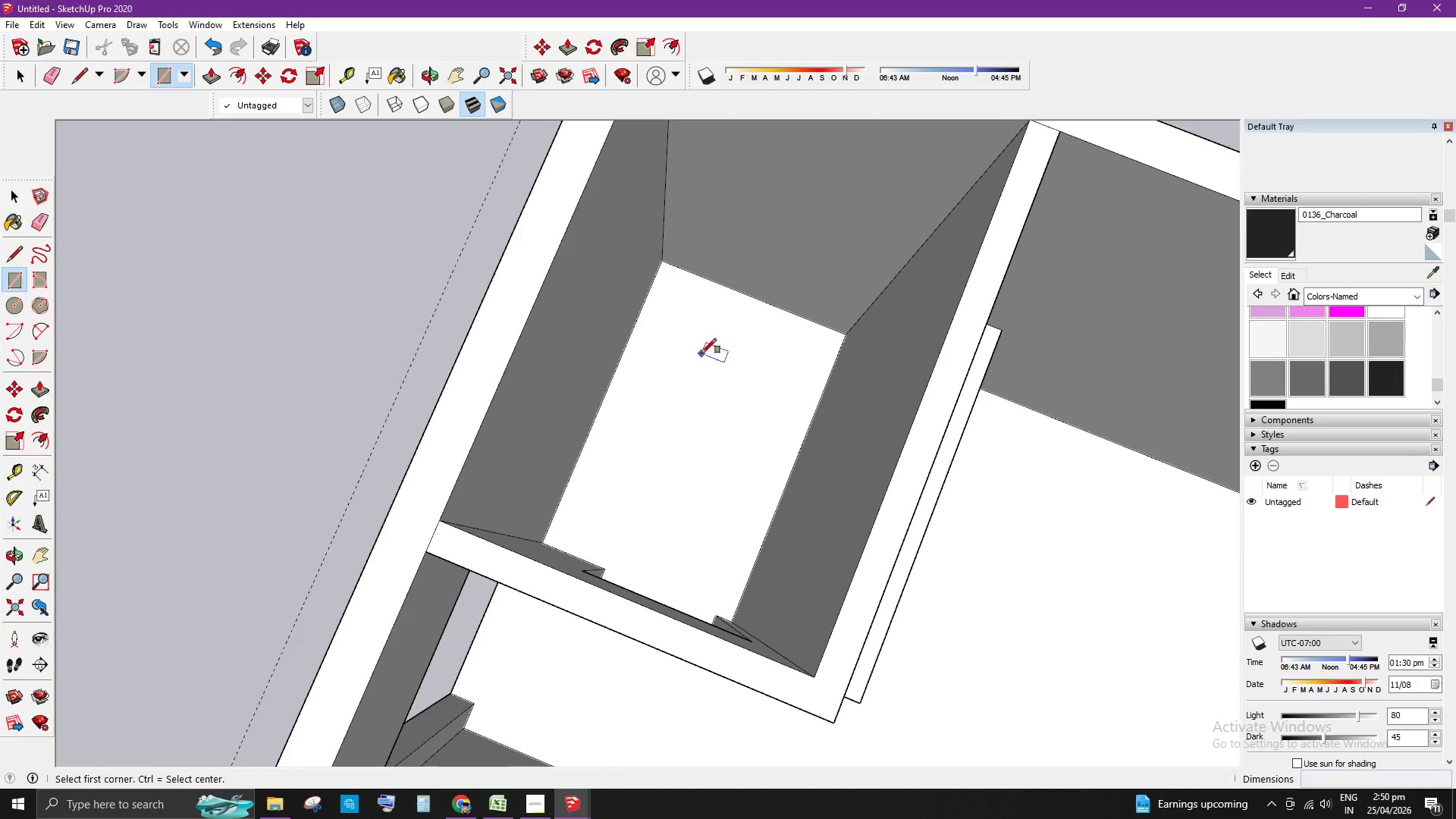 
key(Space)
 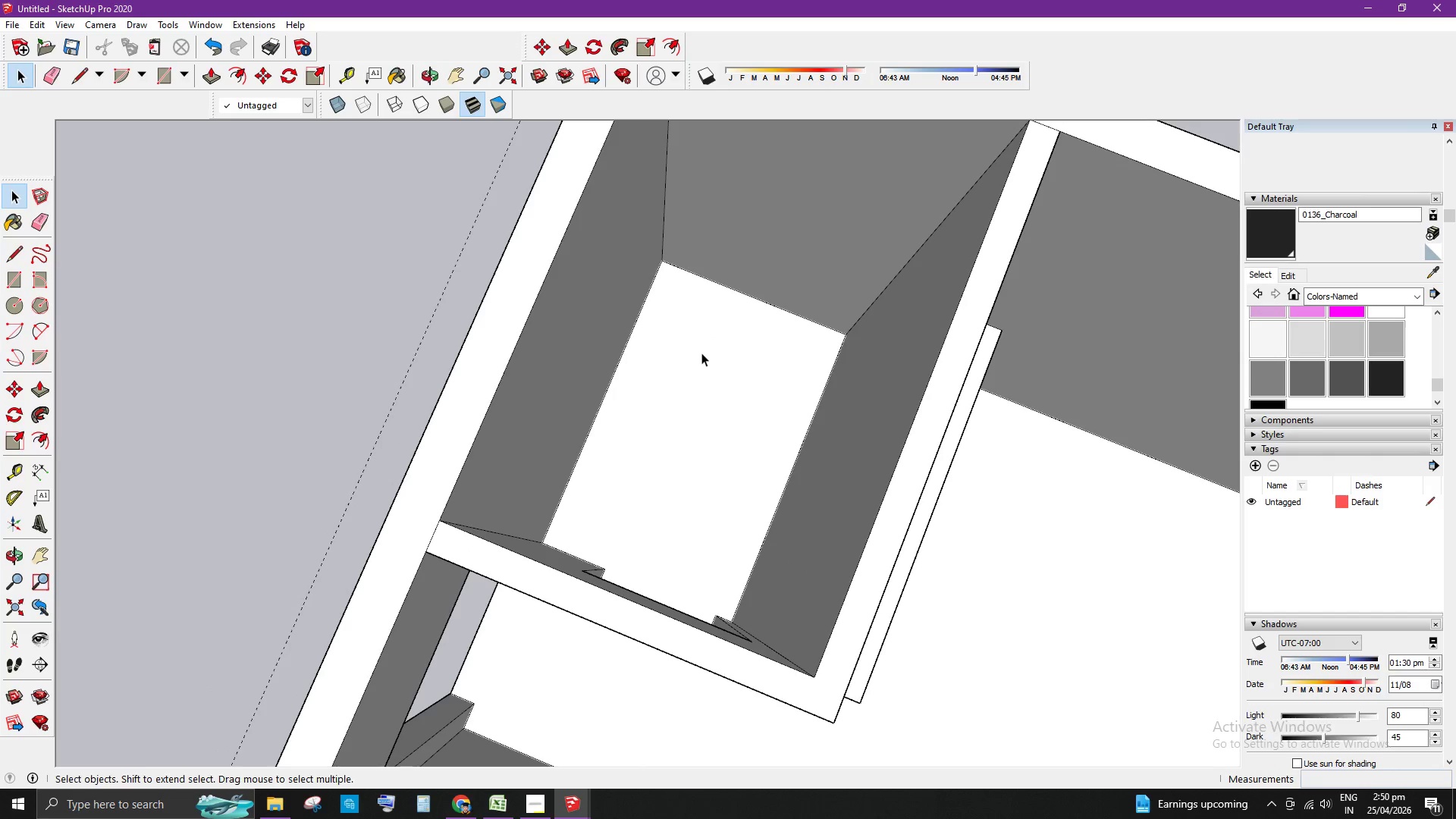 
key(T)
 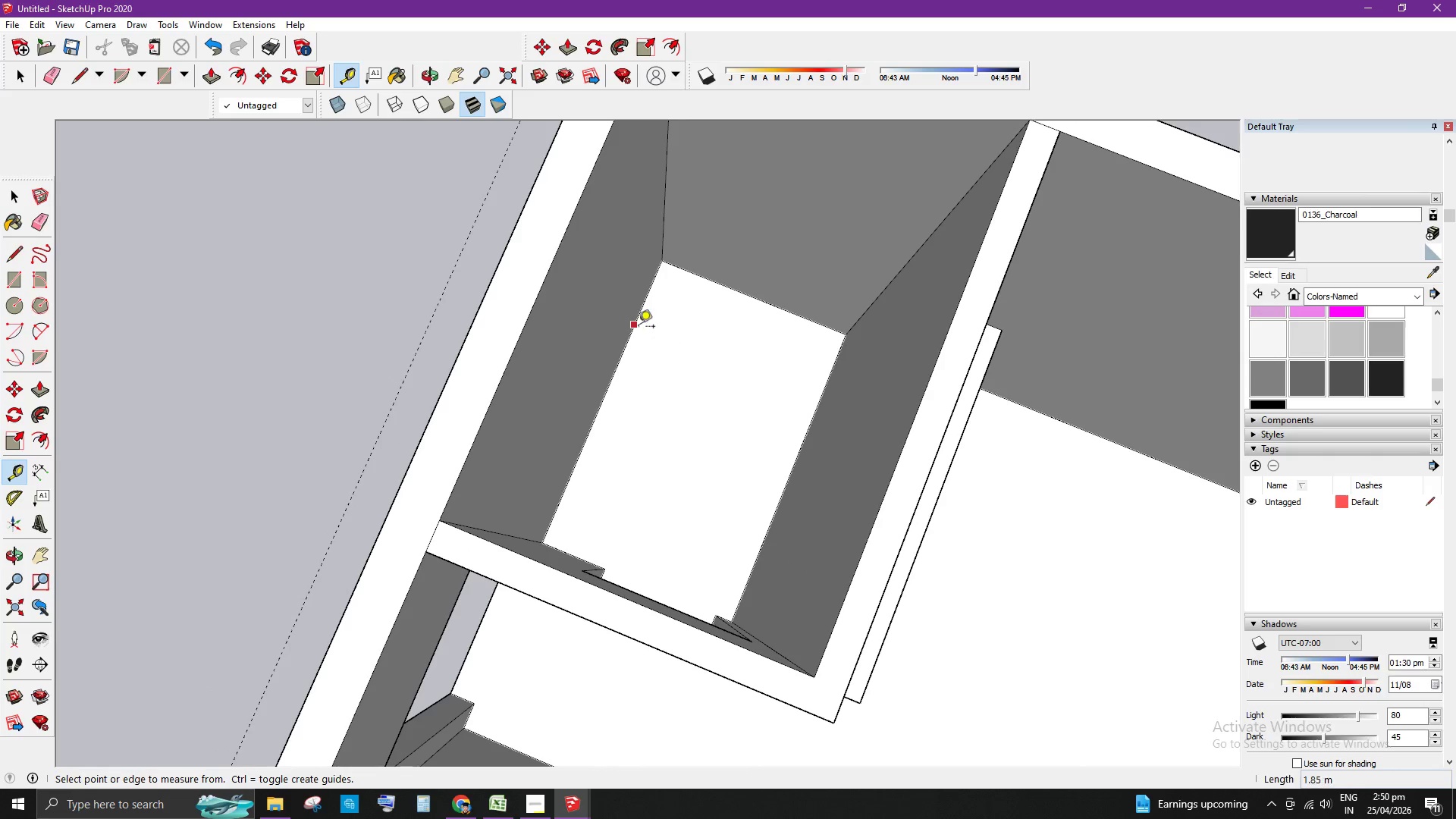 
left_click([634, 325])
 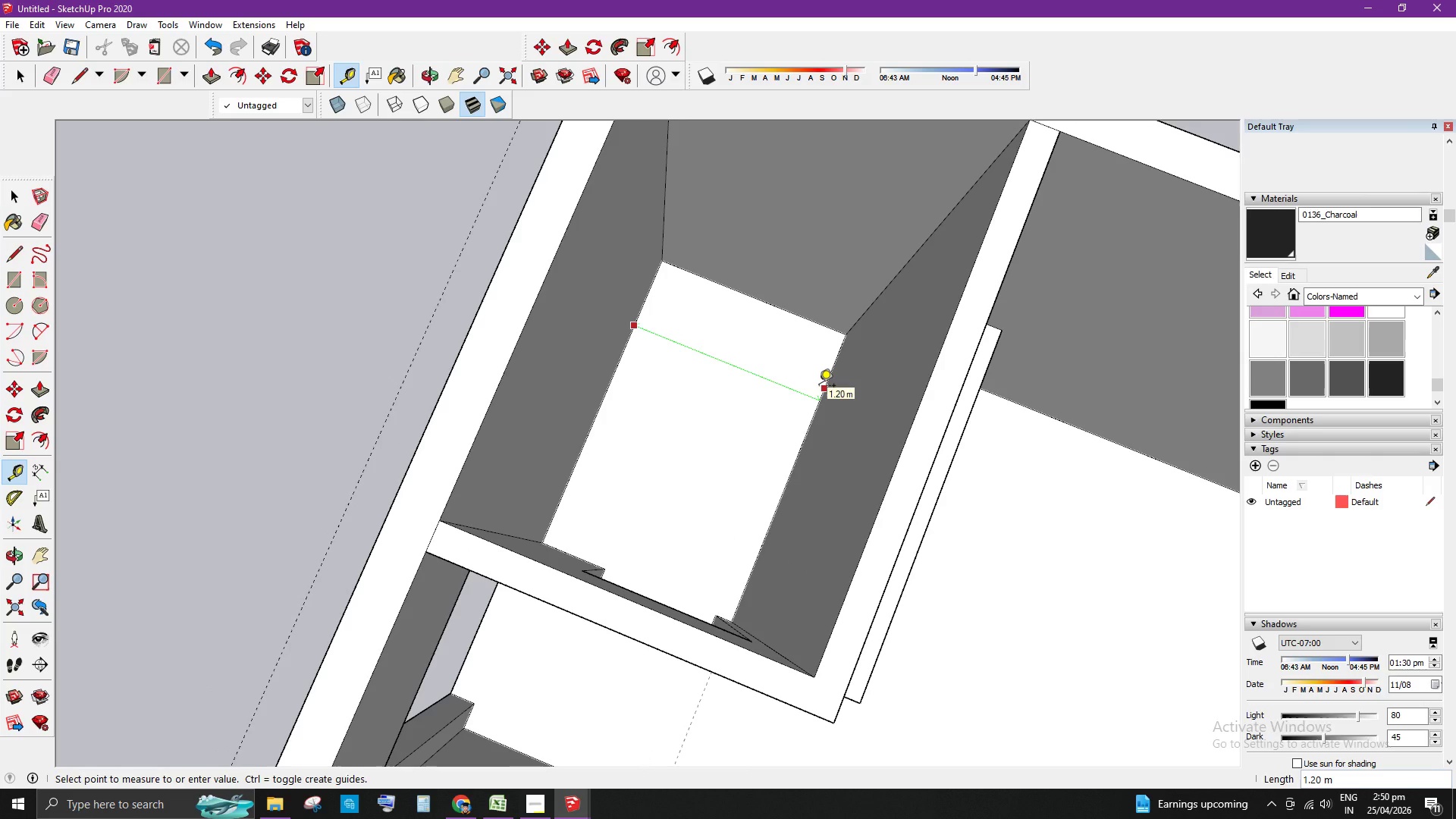 
key(Space)
 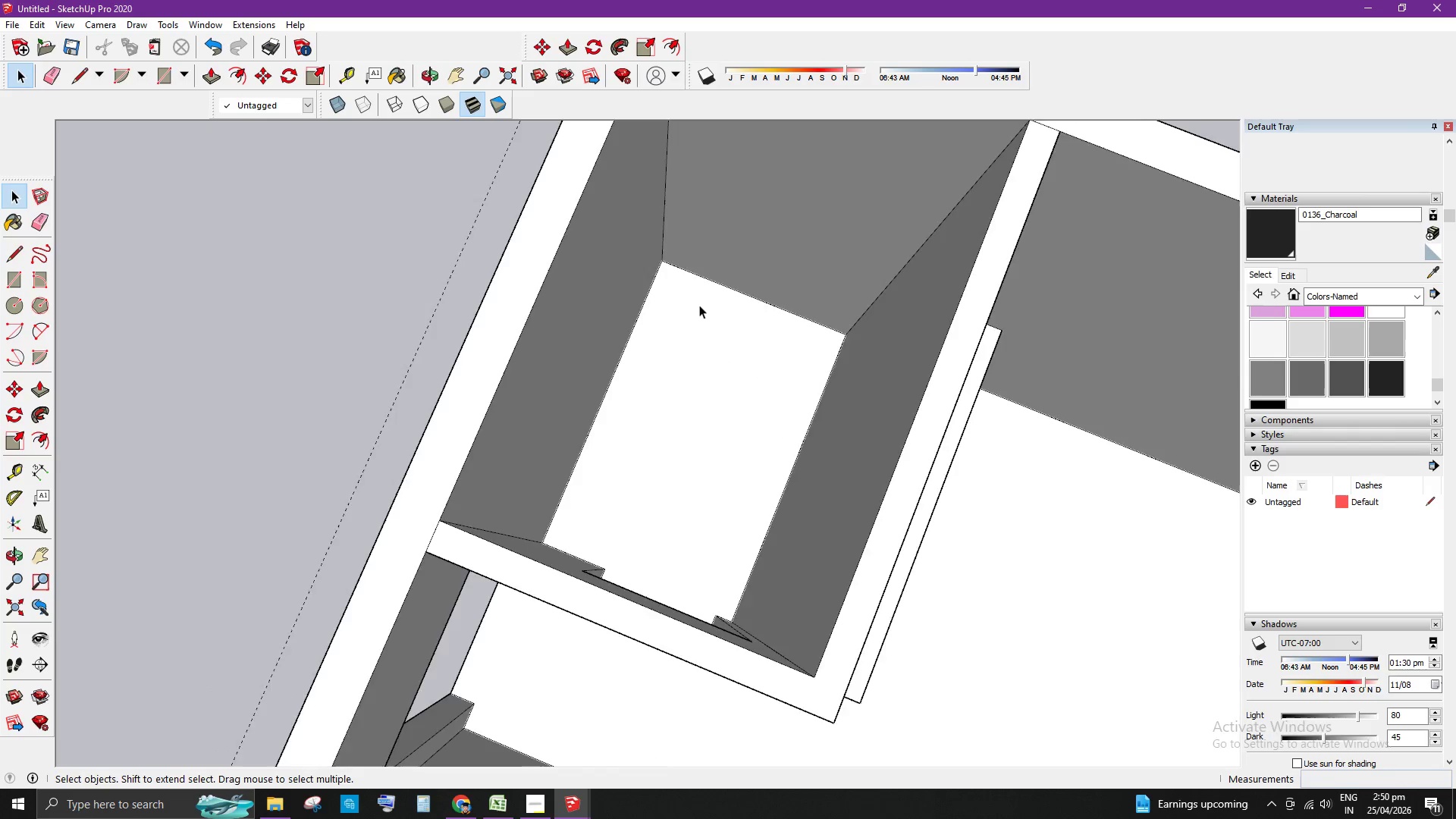 
scroll: coordinate [703, 306], scroll_direction: down, amount: 6.0
 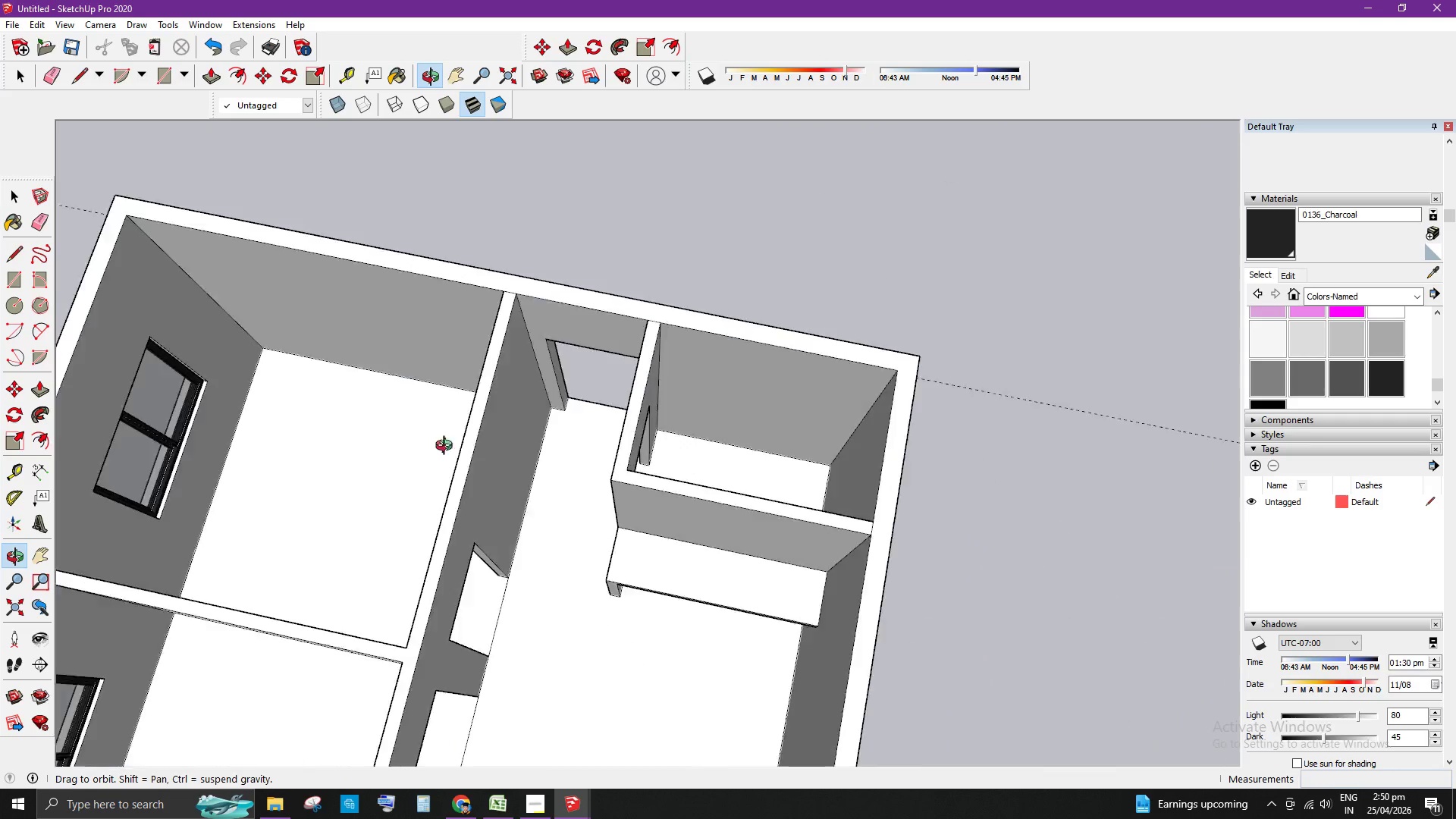 
key(T)
 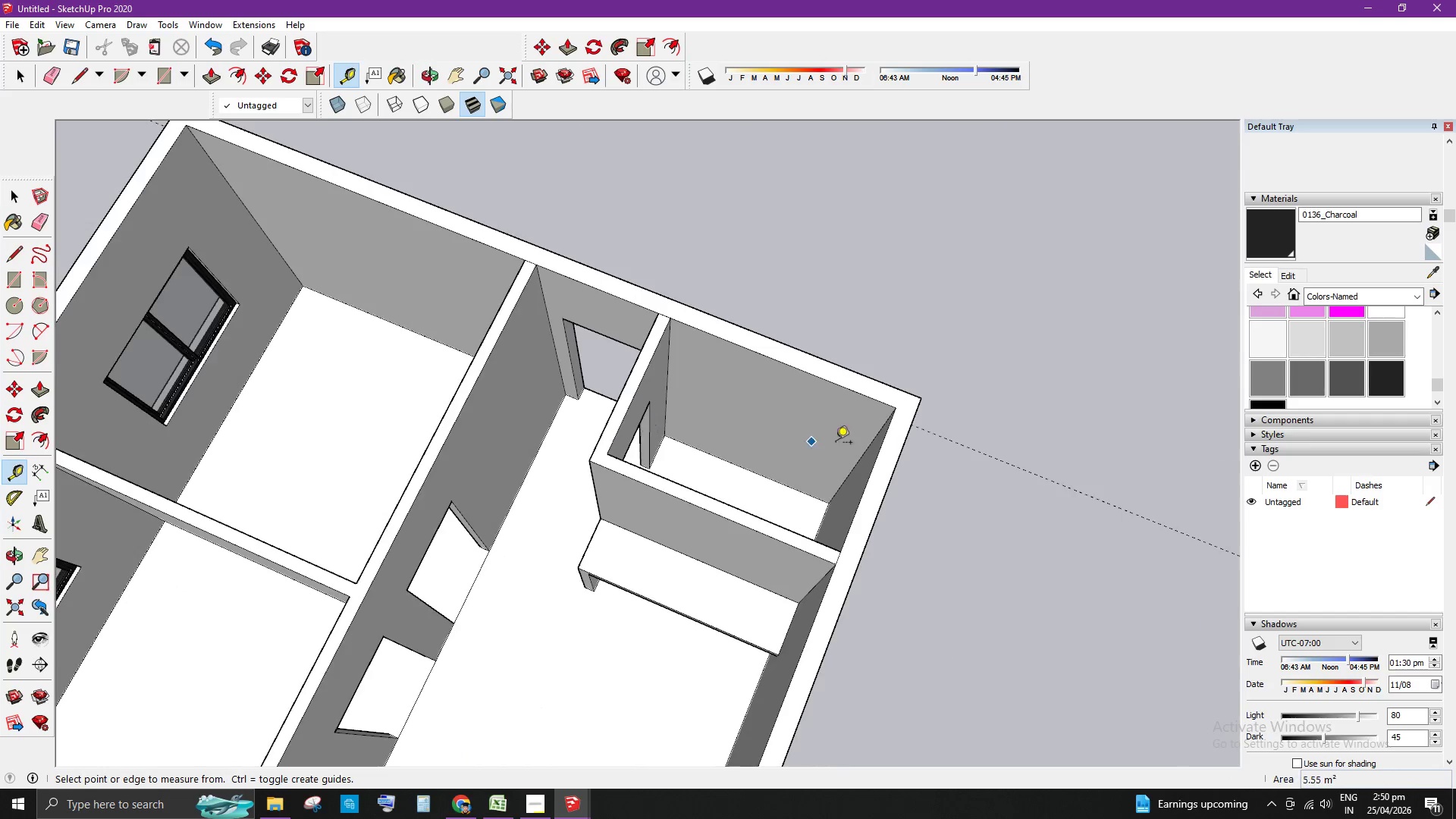 
scroll: coordinate [846, 447], scroll_direction: up, amount: 3.0
 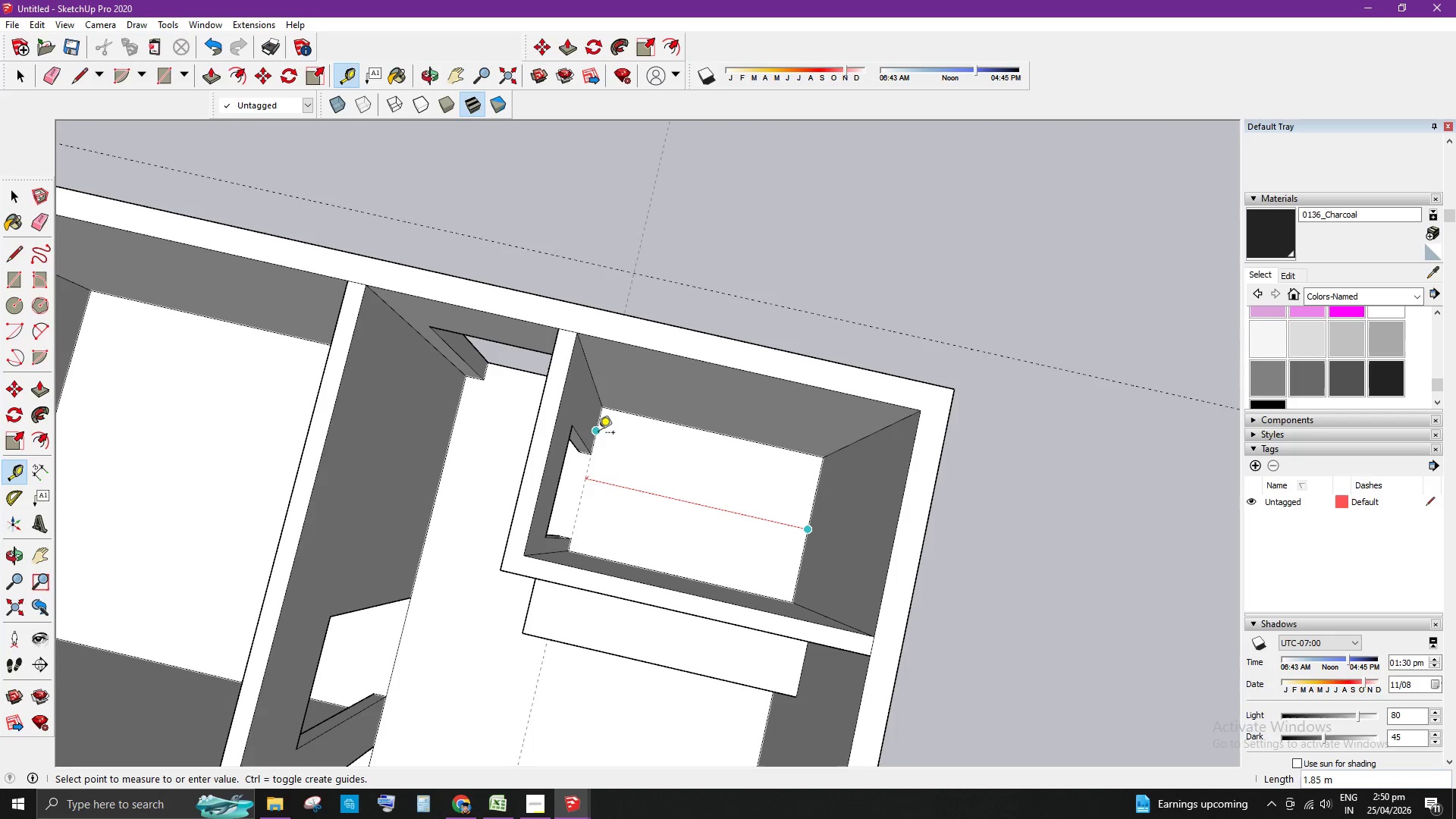 
key(Space)
 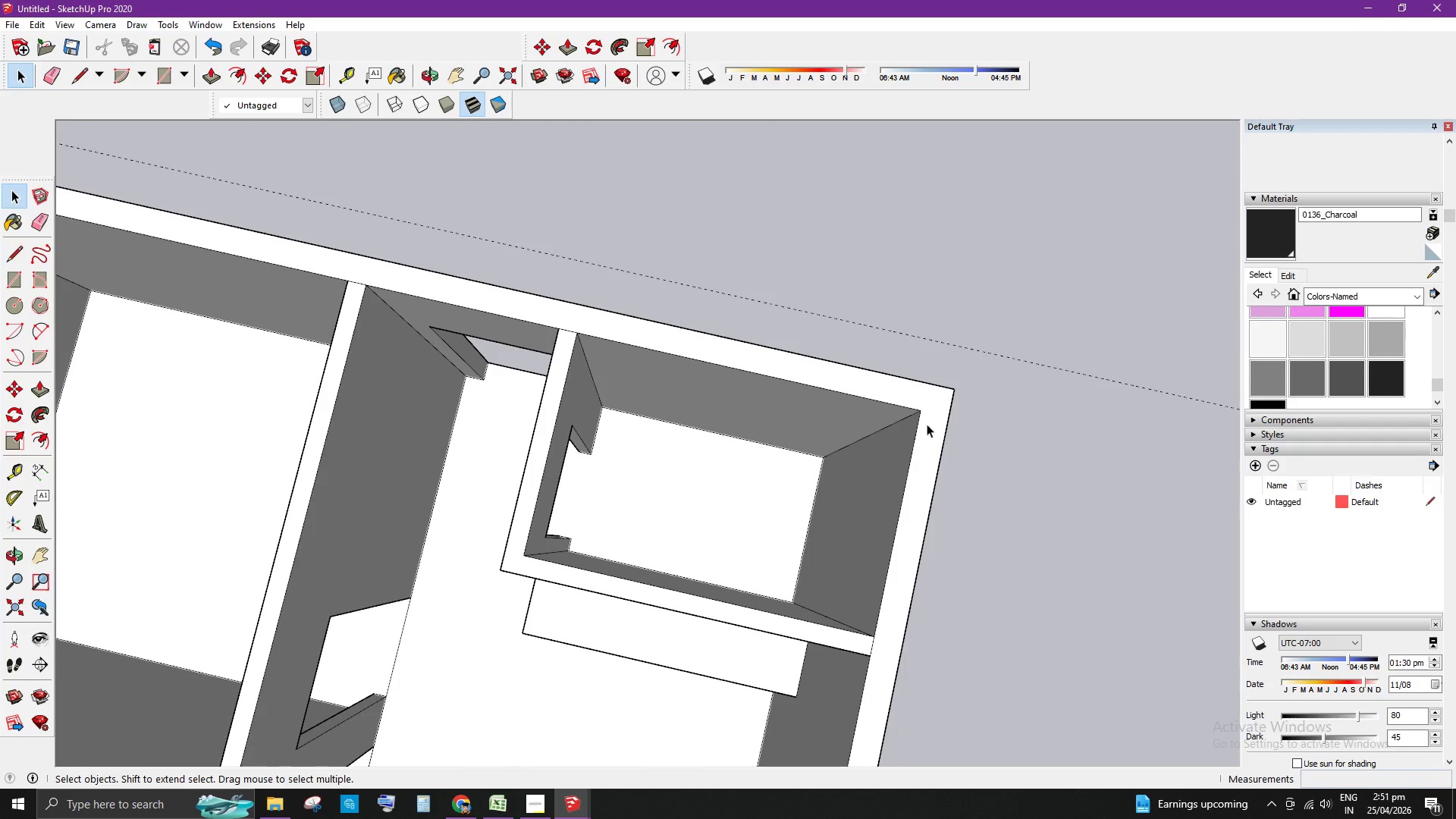 
left_click([612, 463])
 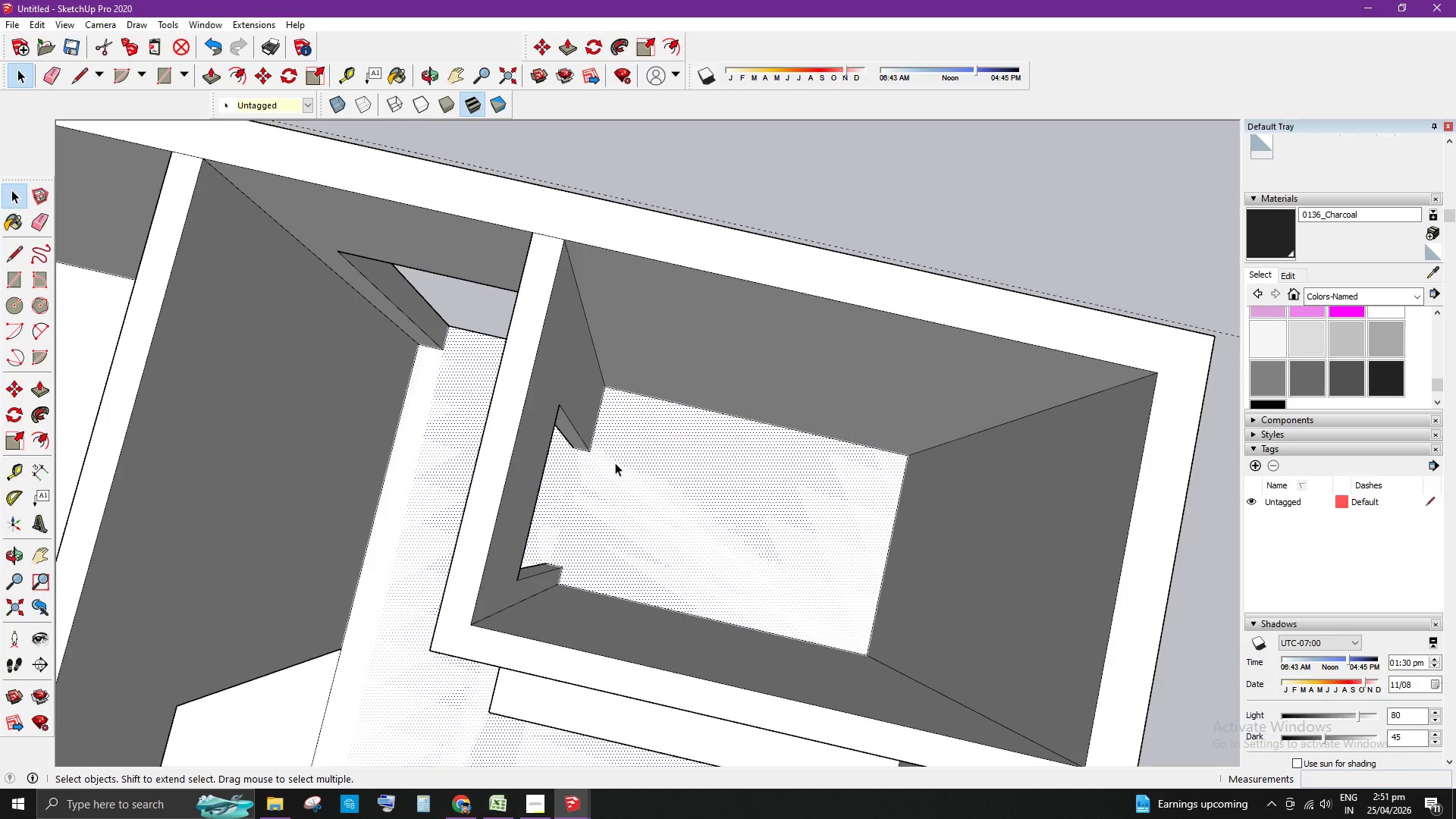 
scroll: coordinate [596, 463], scroll_direction: up, amount: 3.0
 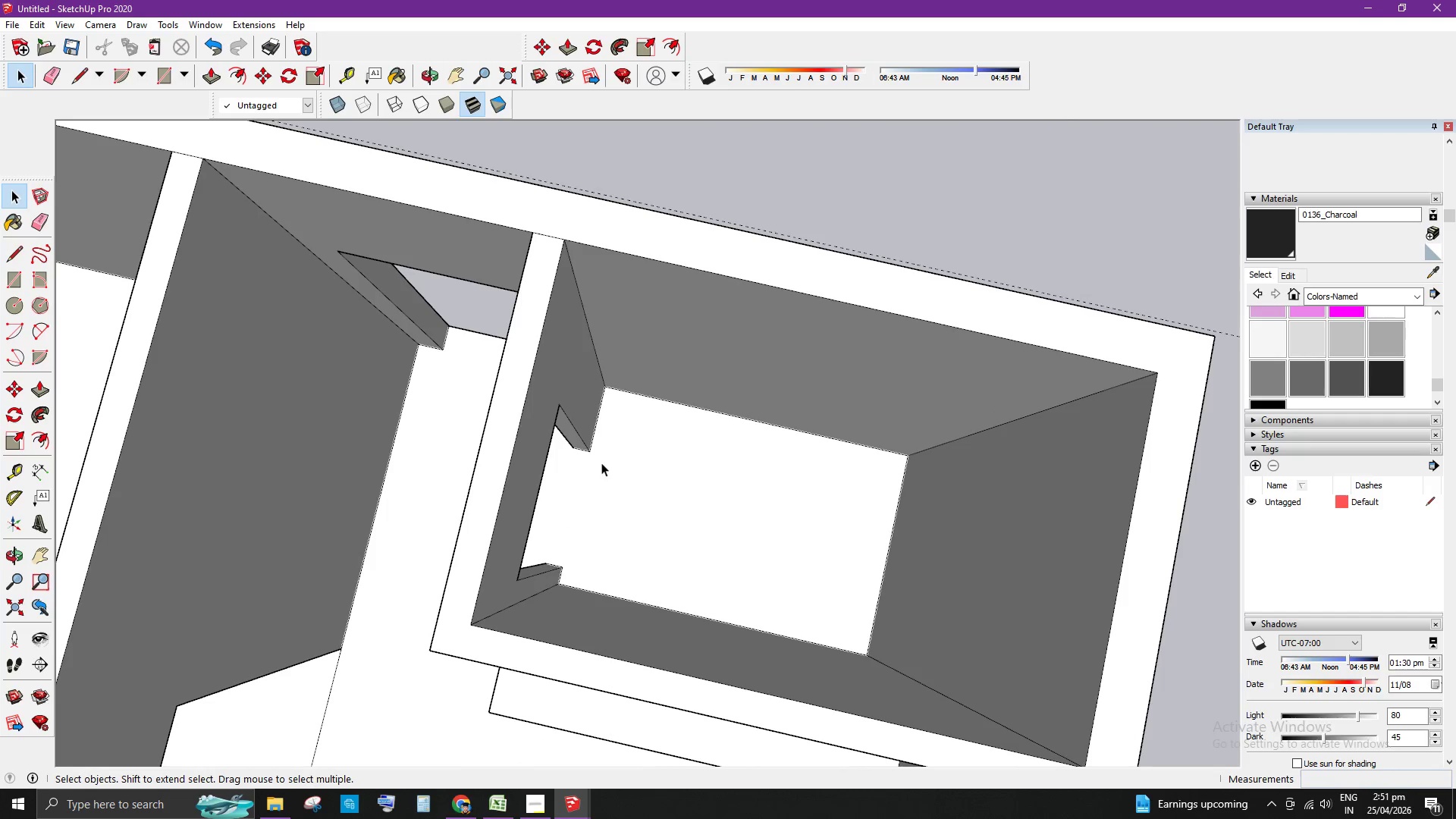 
scroll: coordinate [635, 459], scroll_direction: down, amount: 3.0
 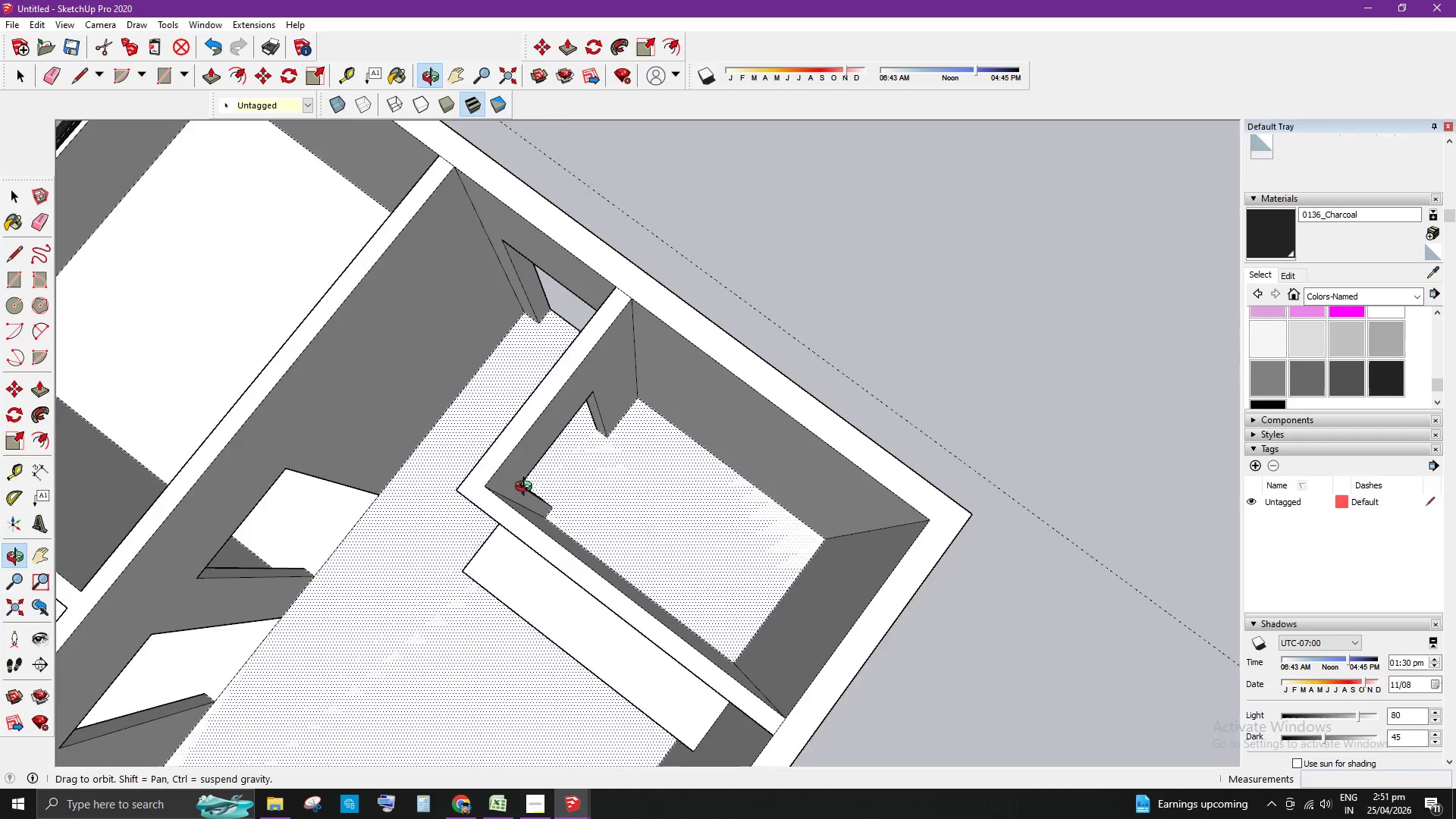 
key(R)
 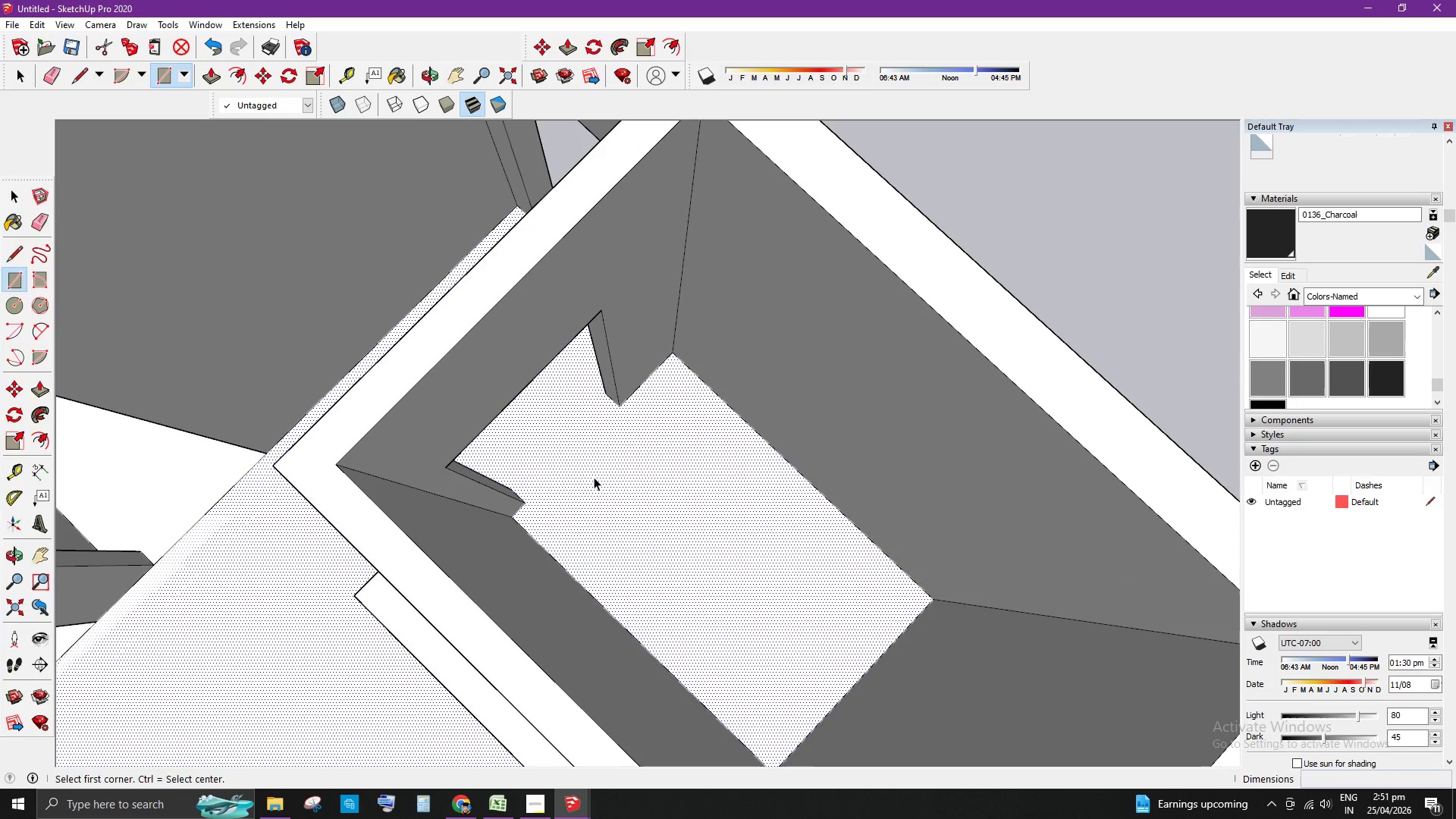 
scroll: coordinate [594, 478], scroll_direction: up, amount: 4.0
 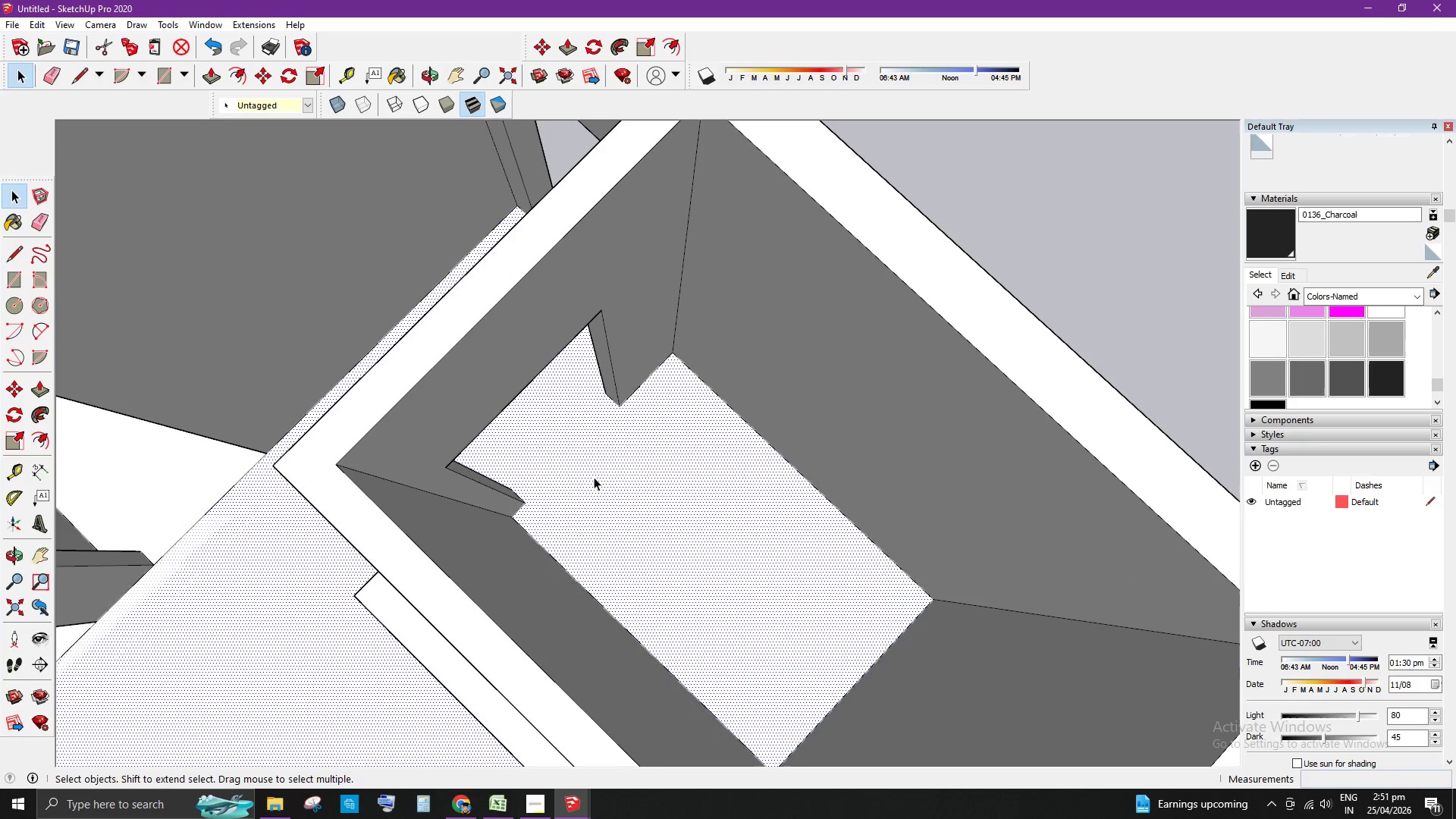 
hold_key(key=Space, duration=0.31)
 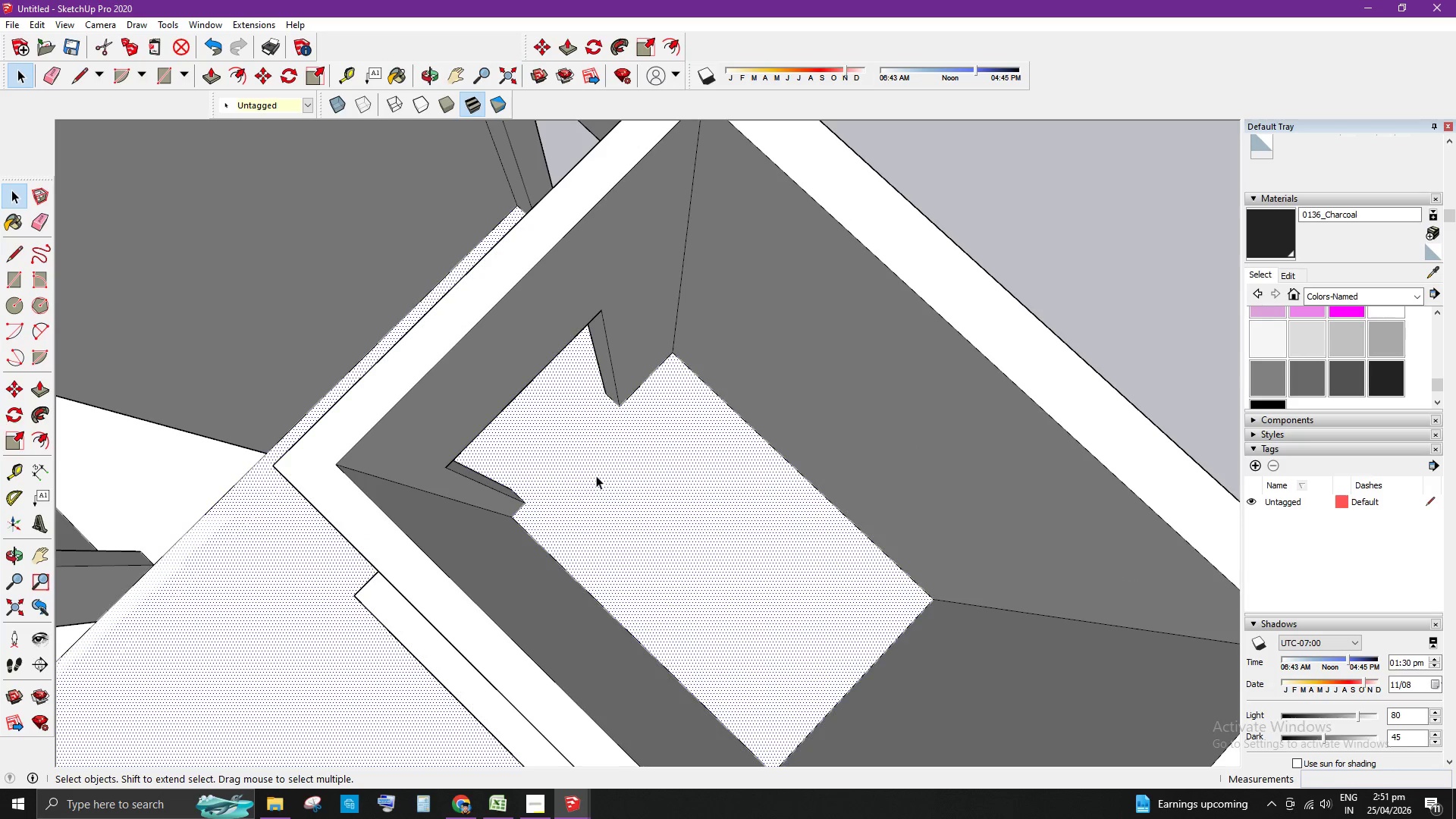 
key(L)
 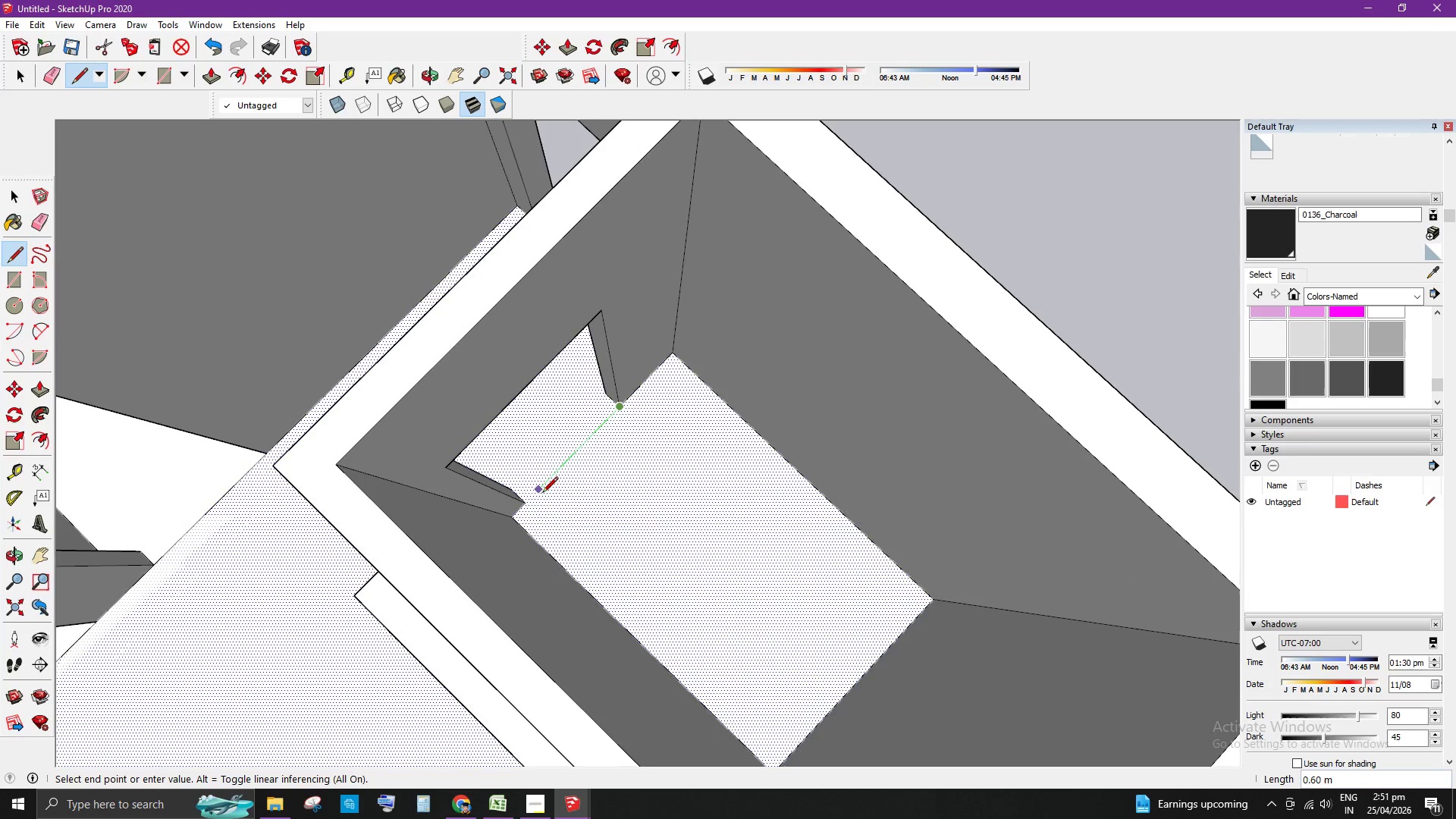 
left_click([526, 504])
 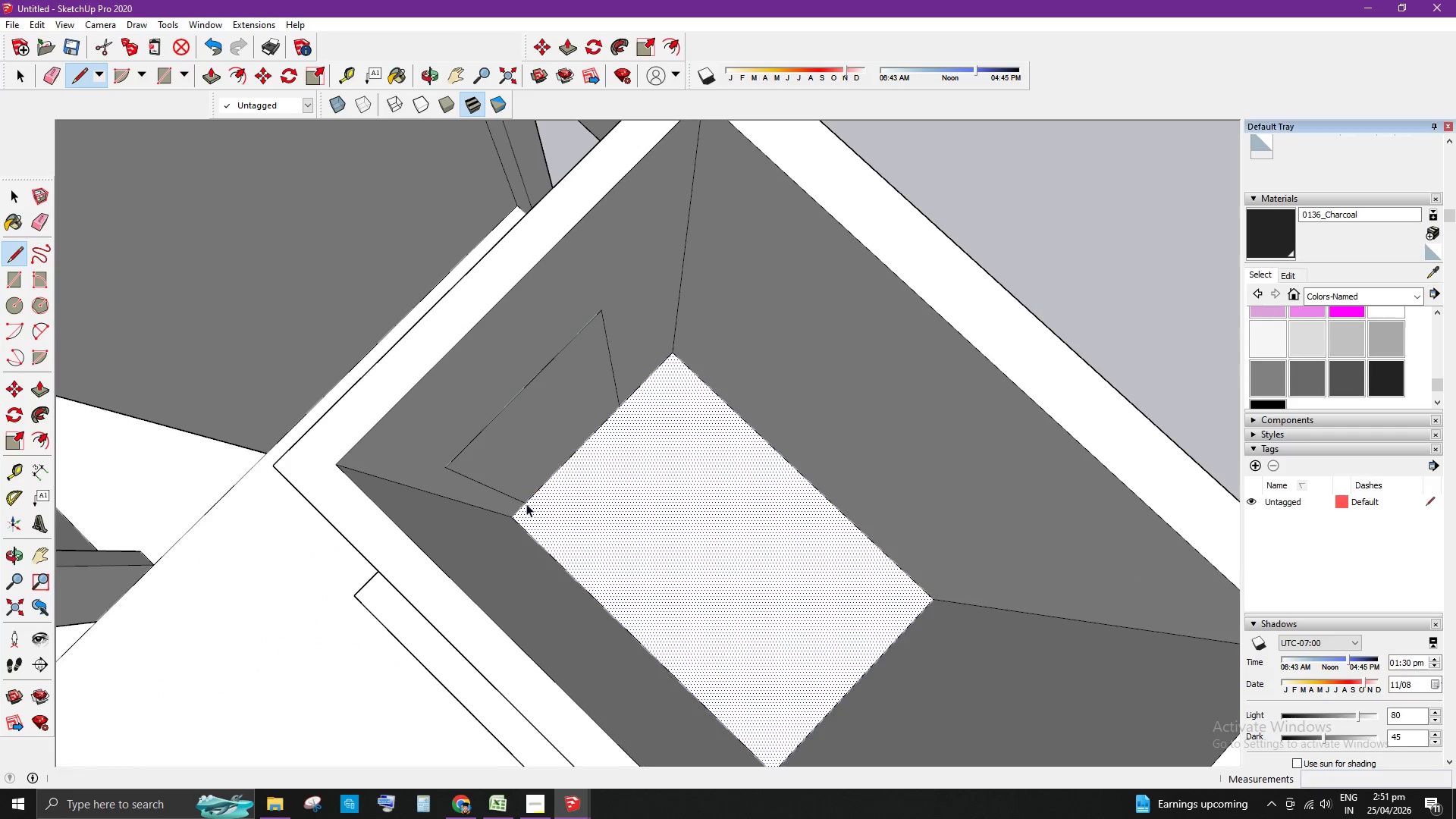 
key(Space)
 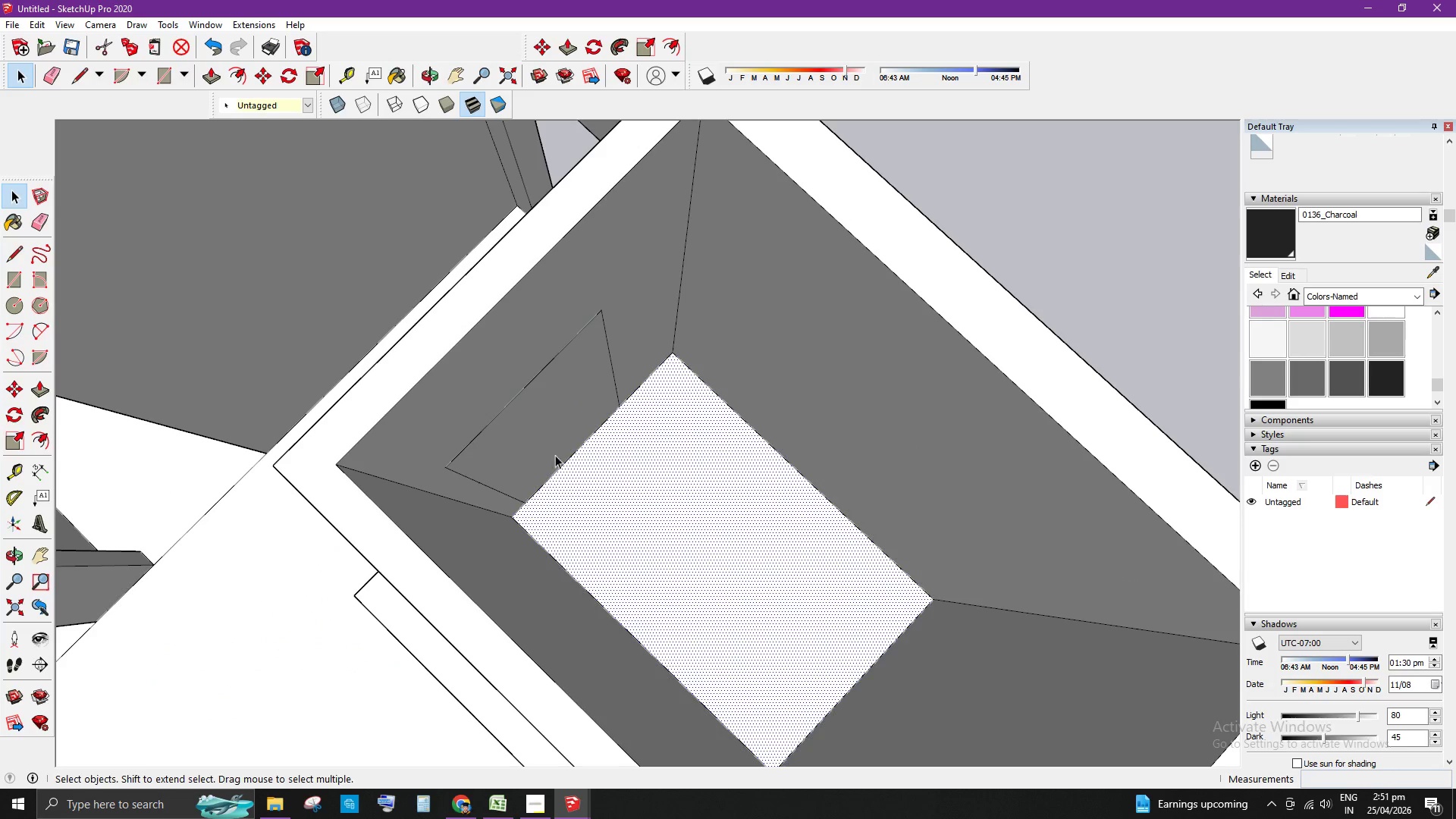 
left_click([553, 432])
 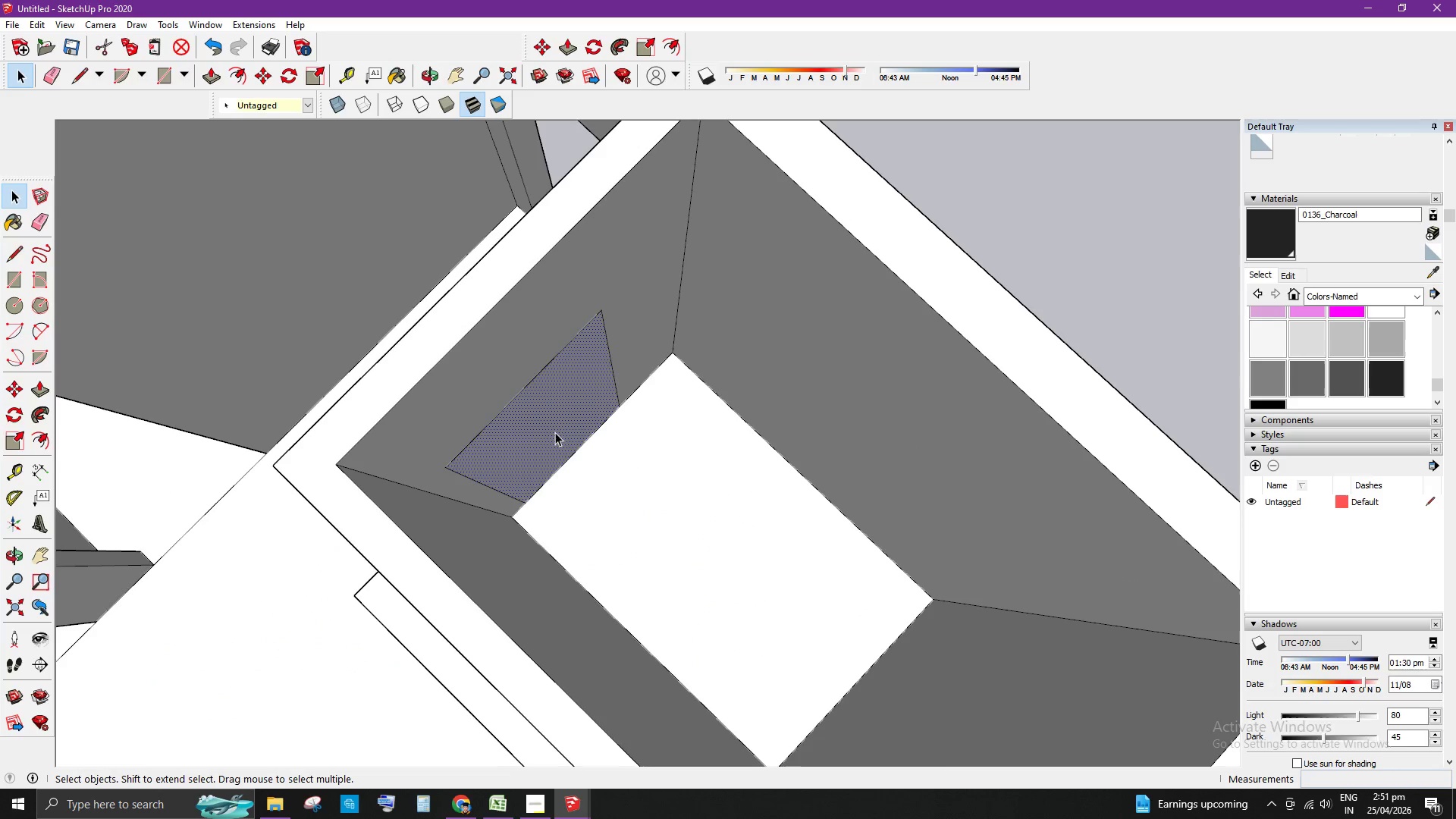 
key(Delete)
 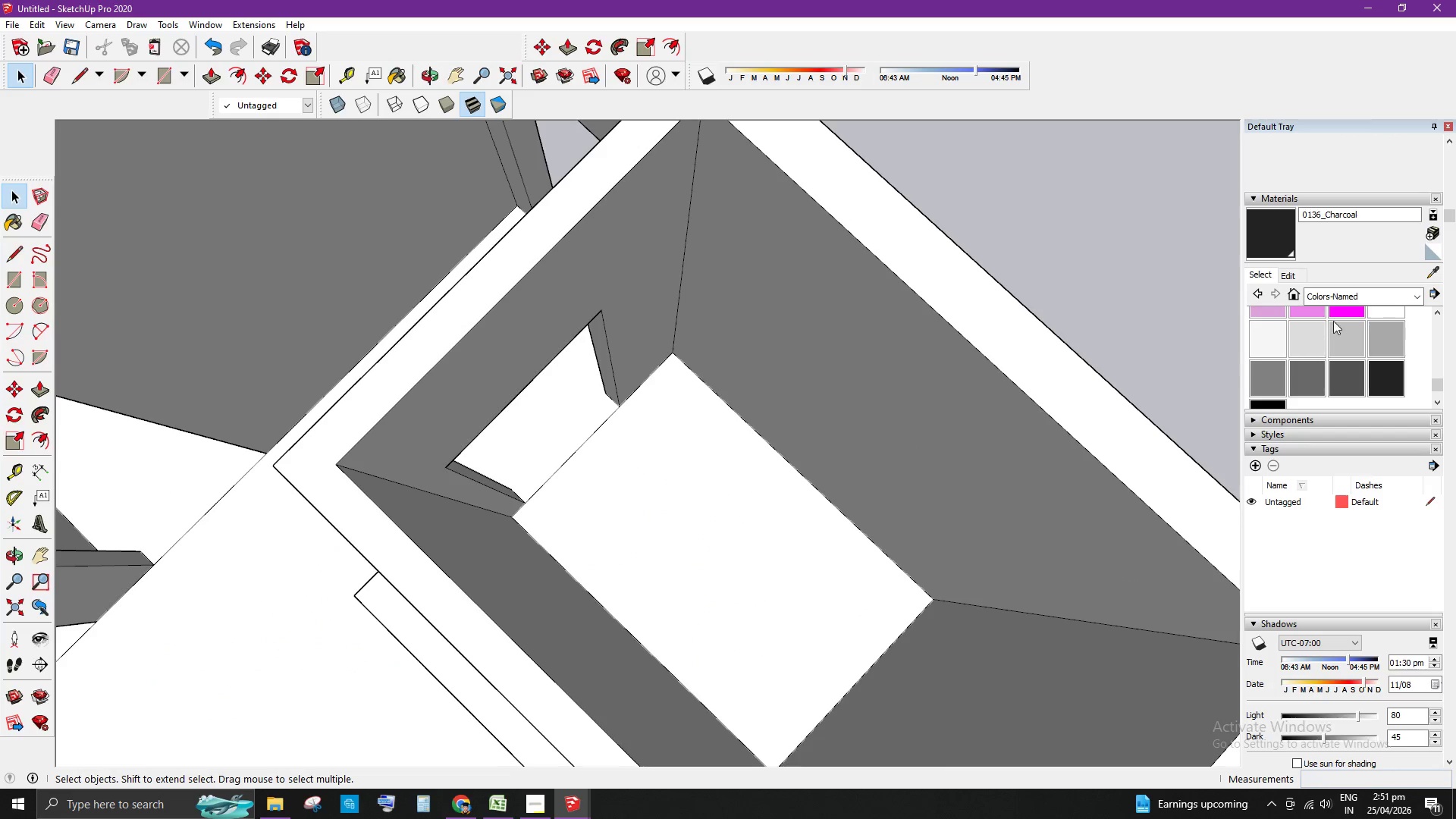 
left_click([1365, 297])
 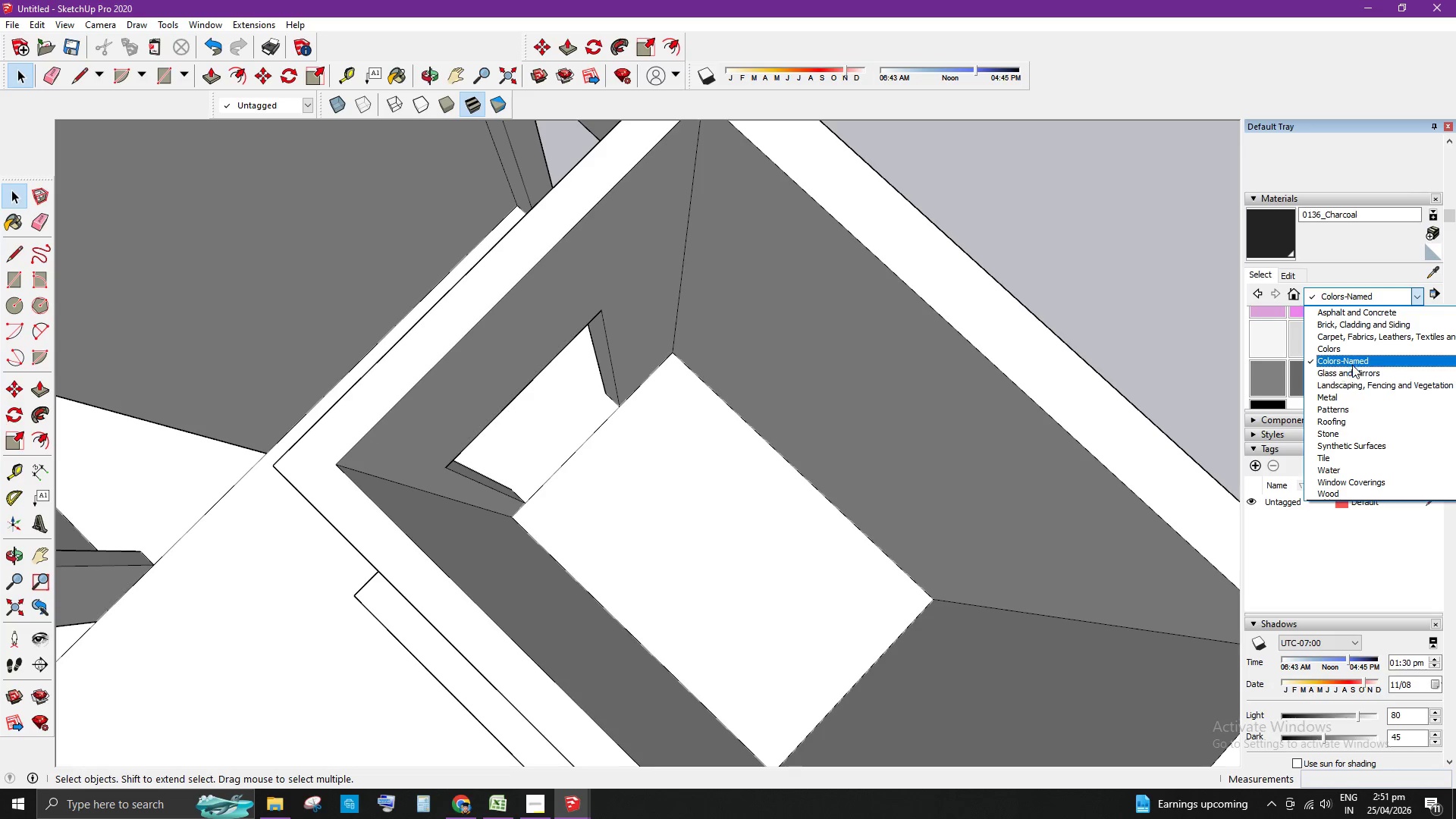 
scroll: coordinate [1363, 328], scroll_direction: up, amount: 1.0
 